 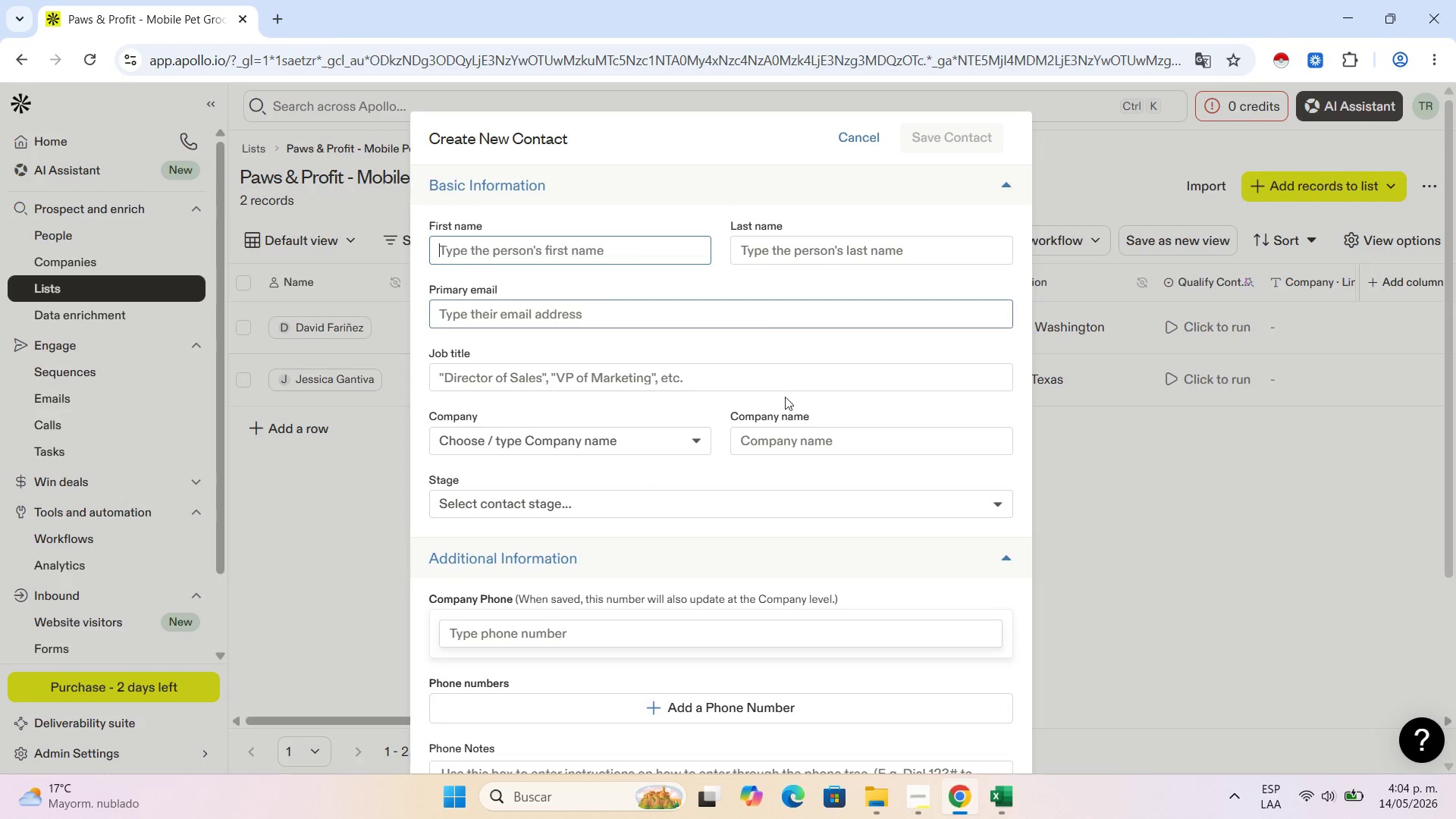 
key(Control+V)
 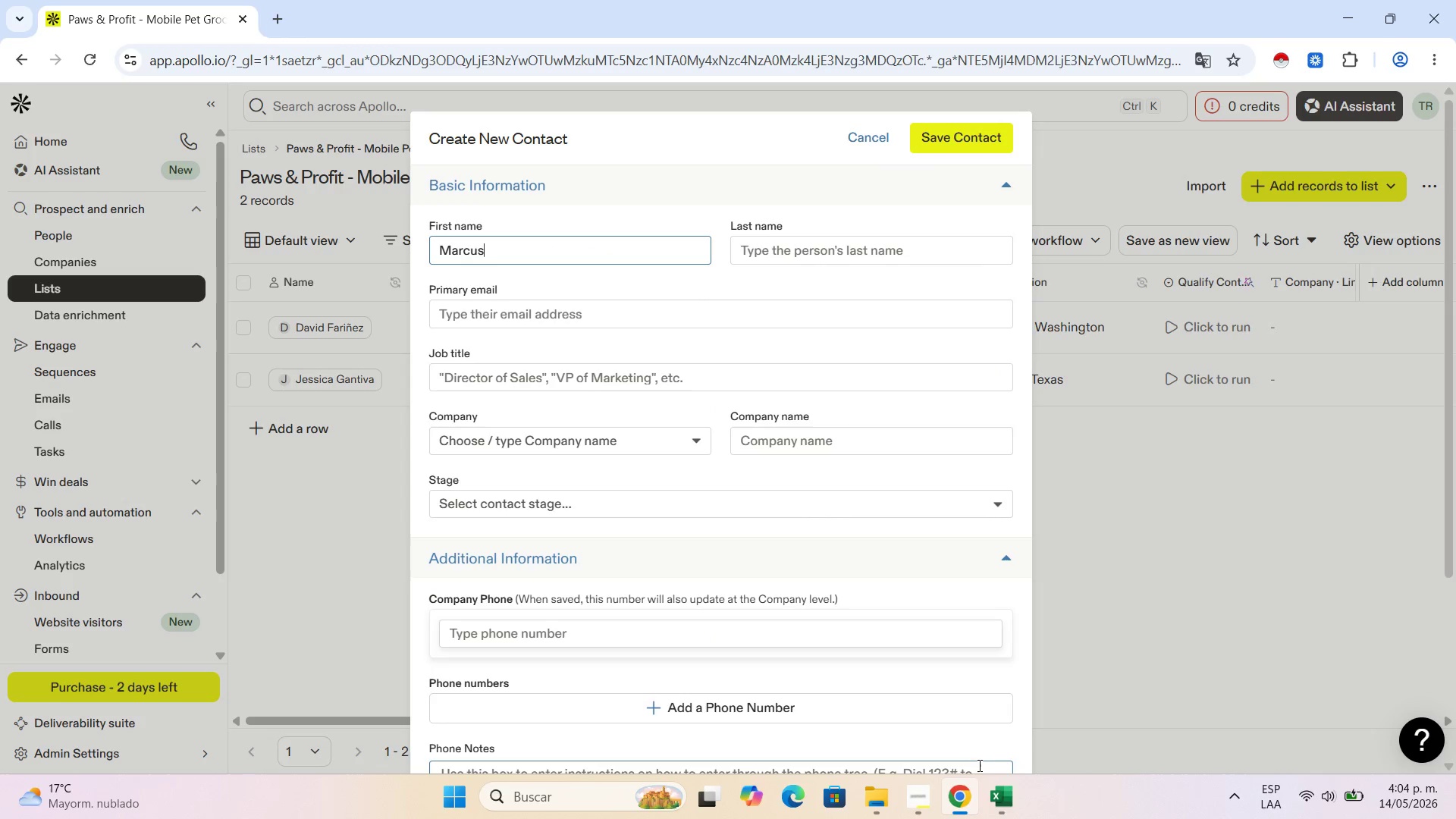 
left_click([1006, 811])
 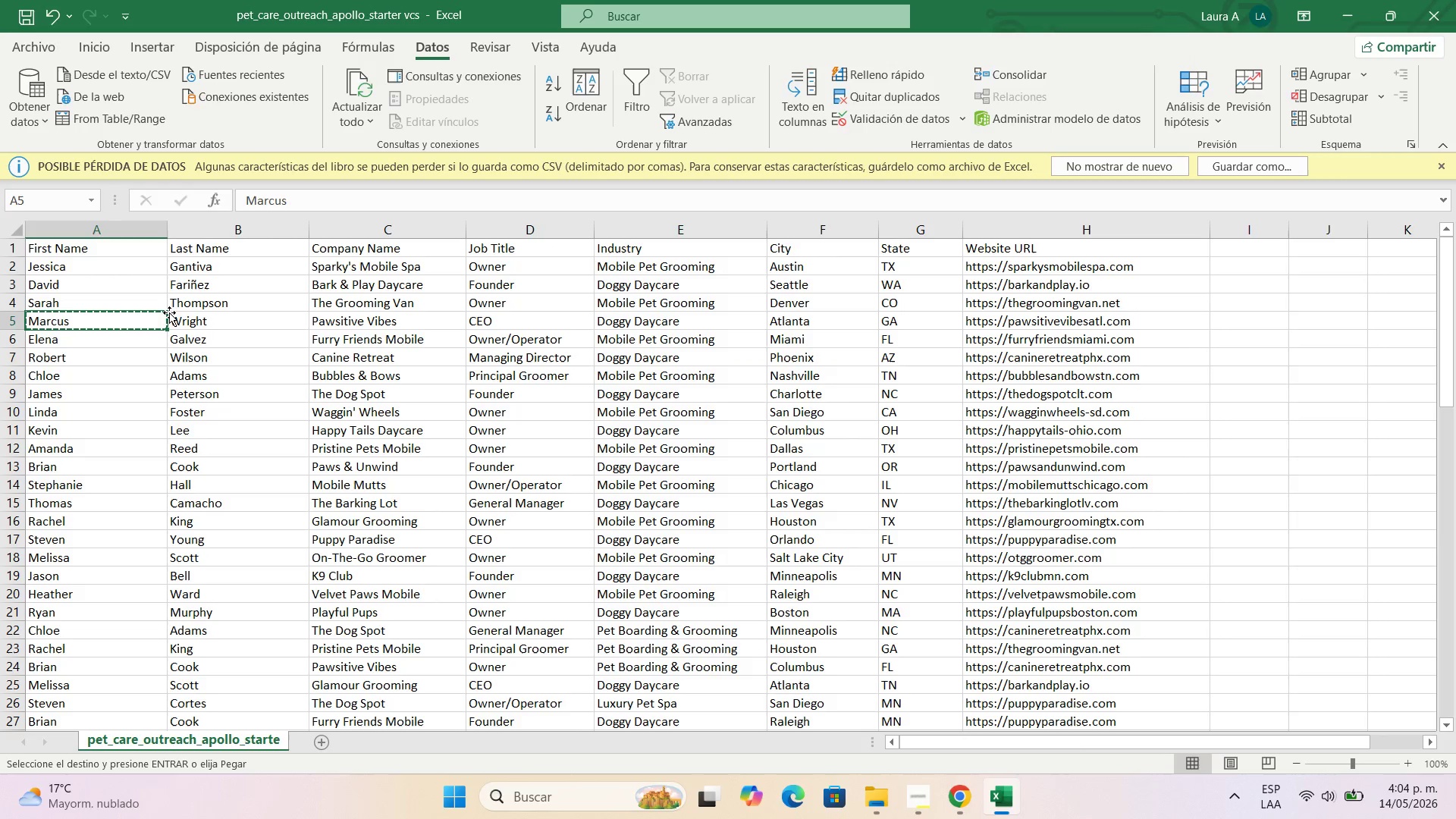 
left_click([178, 311])
 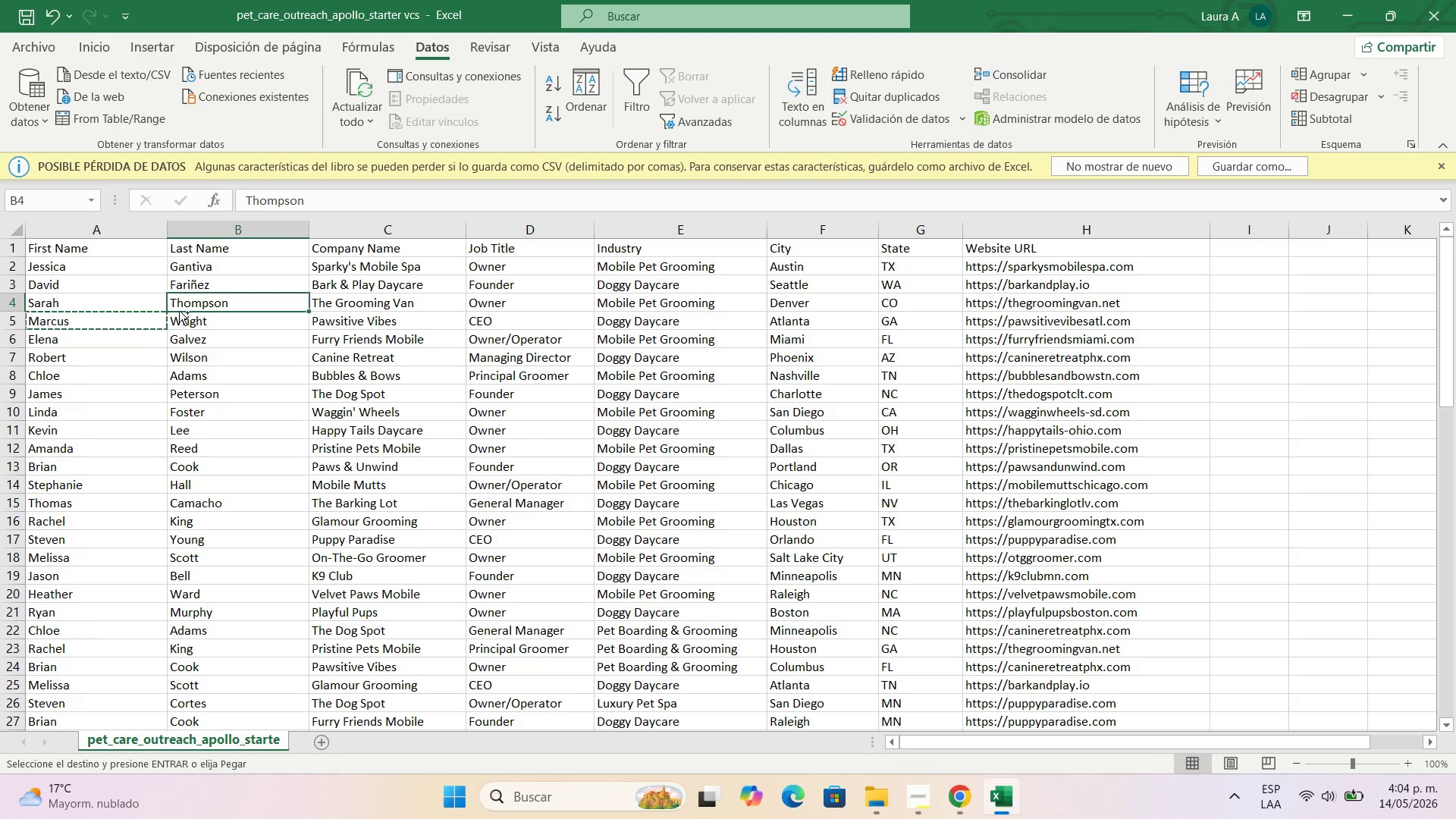 
hold_key(key=ControlLeft, duration=0.31)
 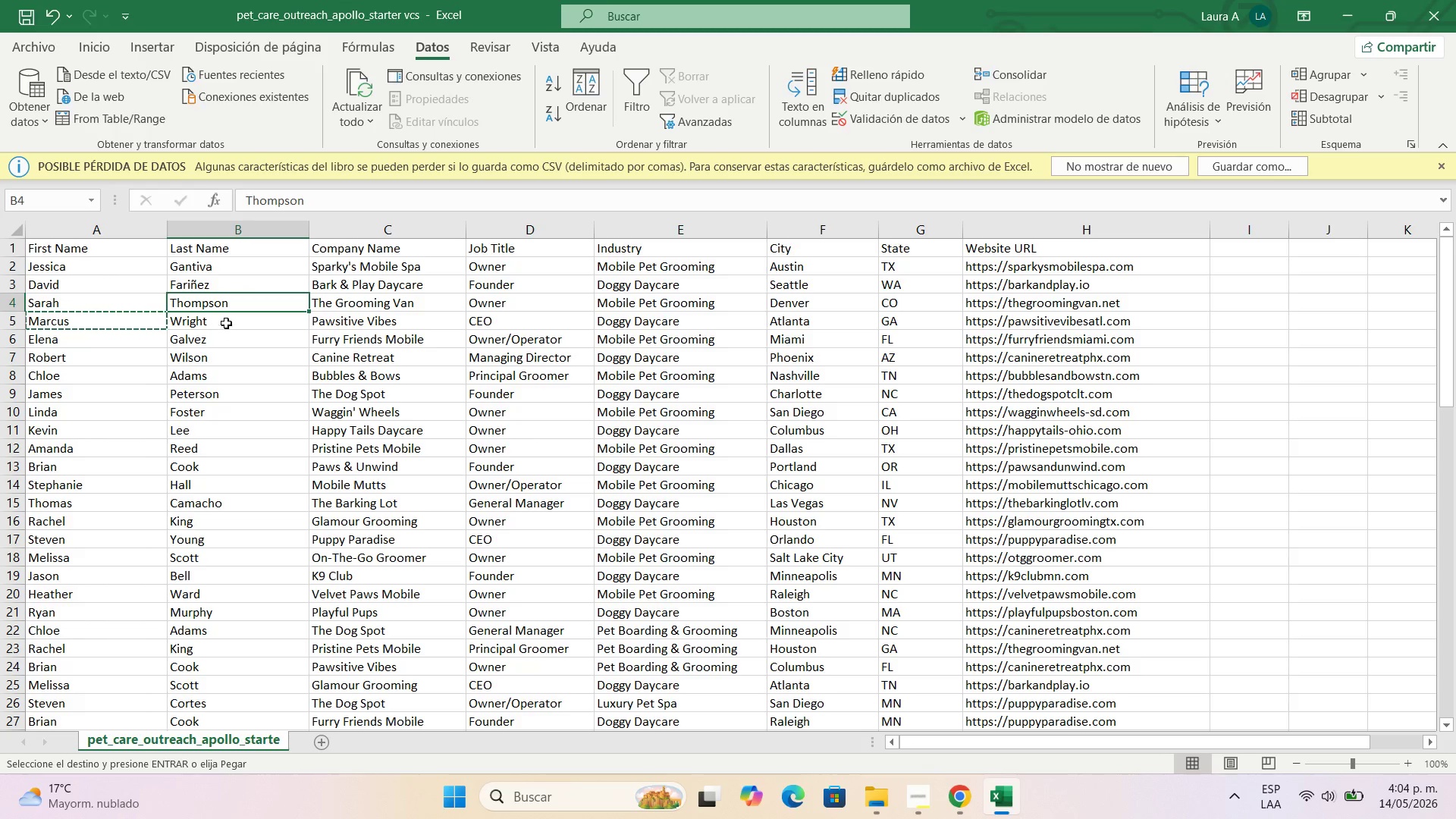 
key(Control+C)
 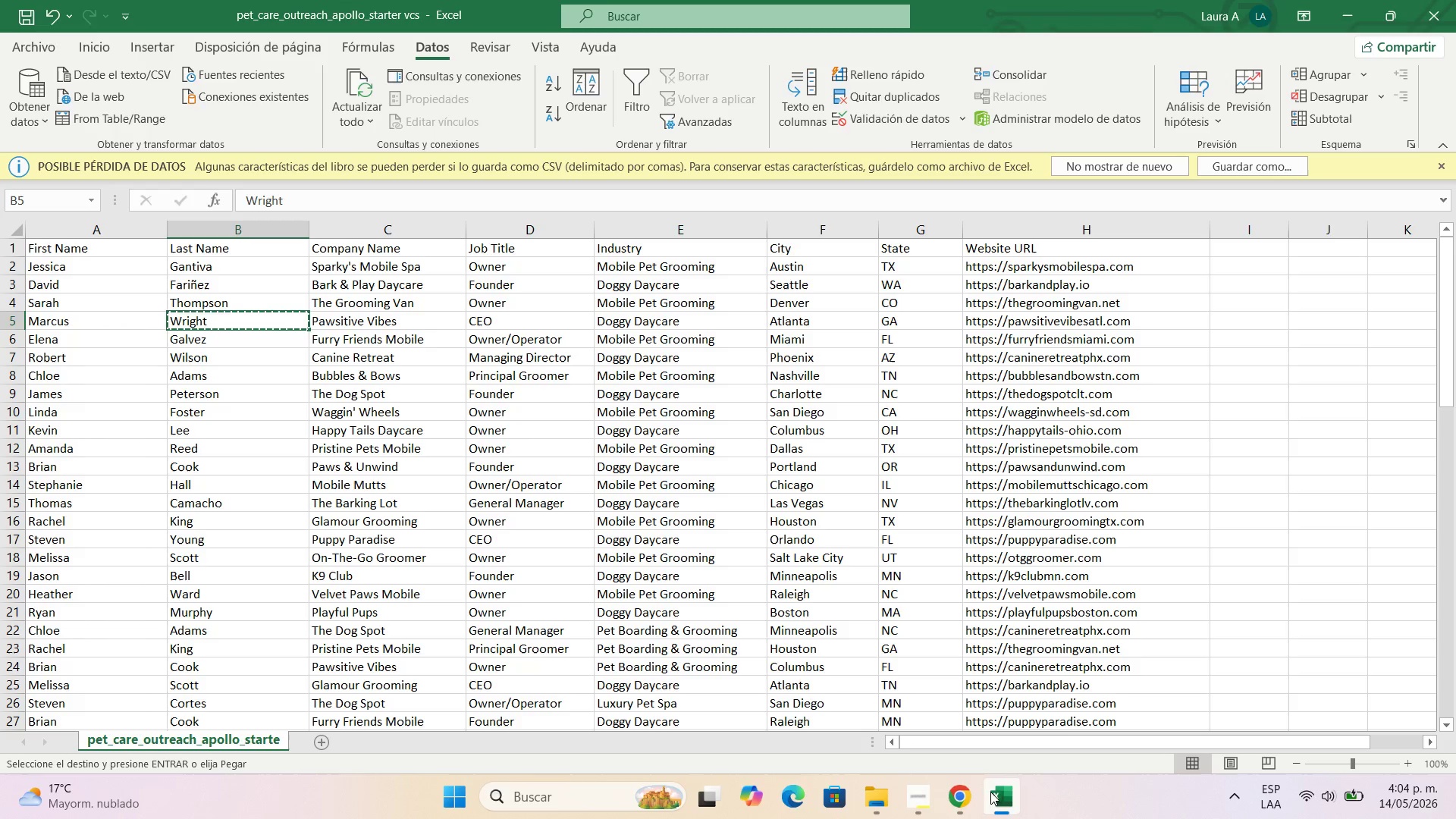 
left_click([961, 805])
 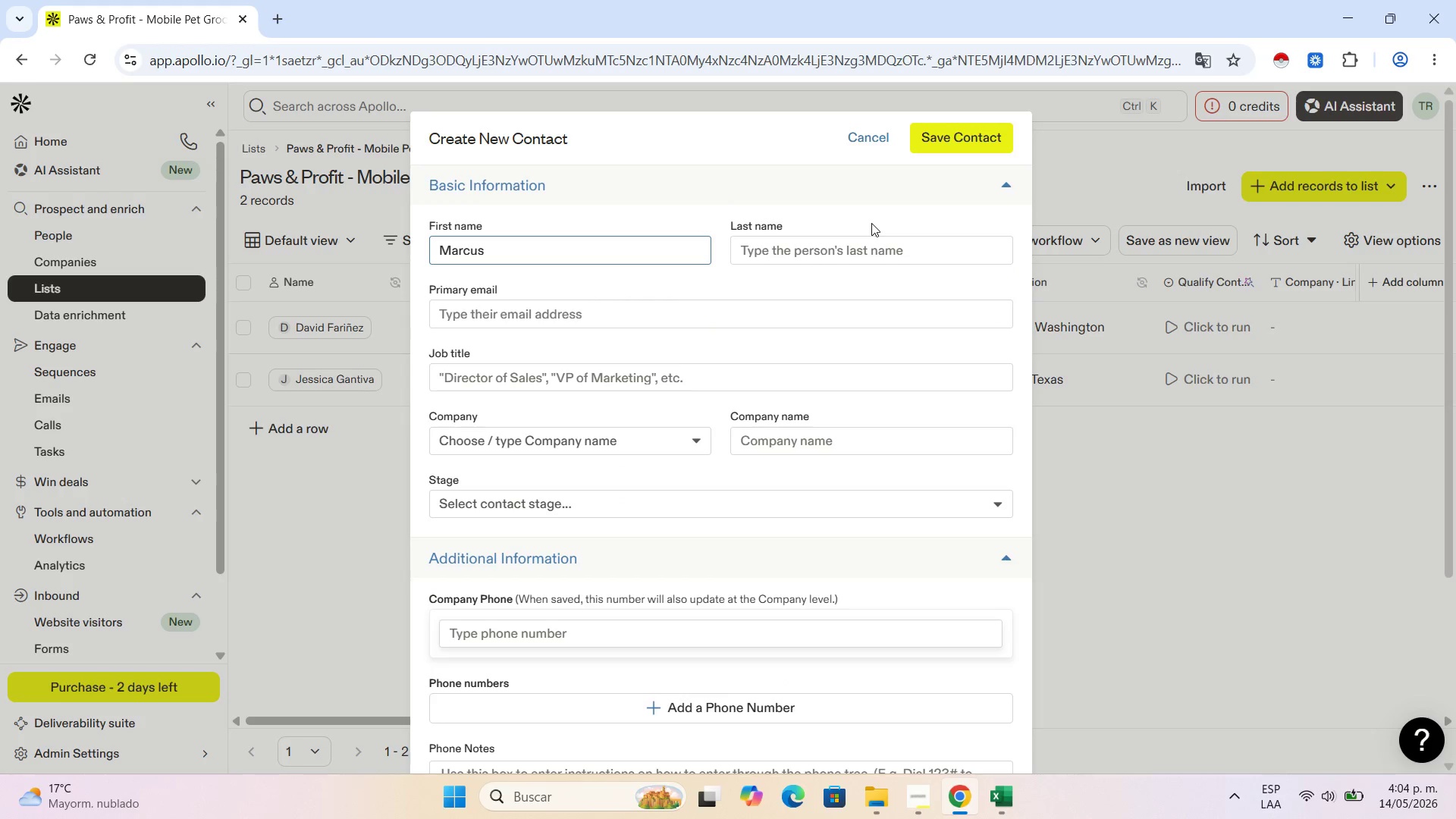 
left_click([855, 250])
 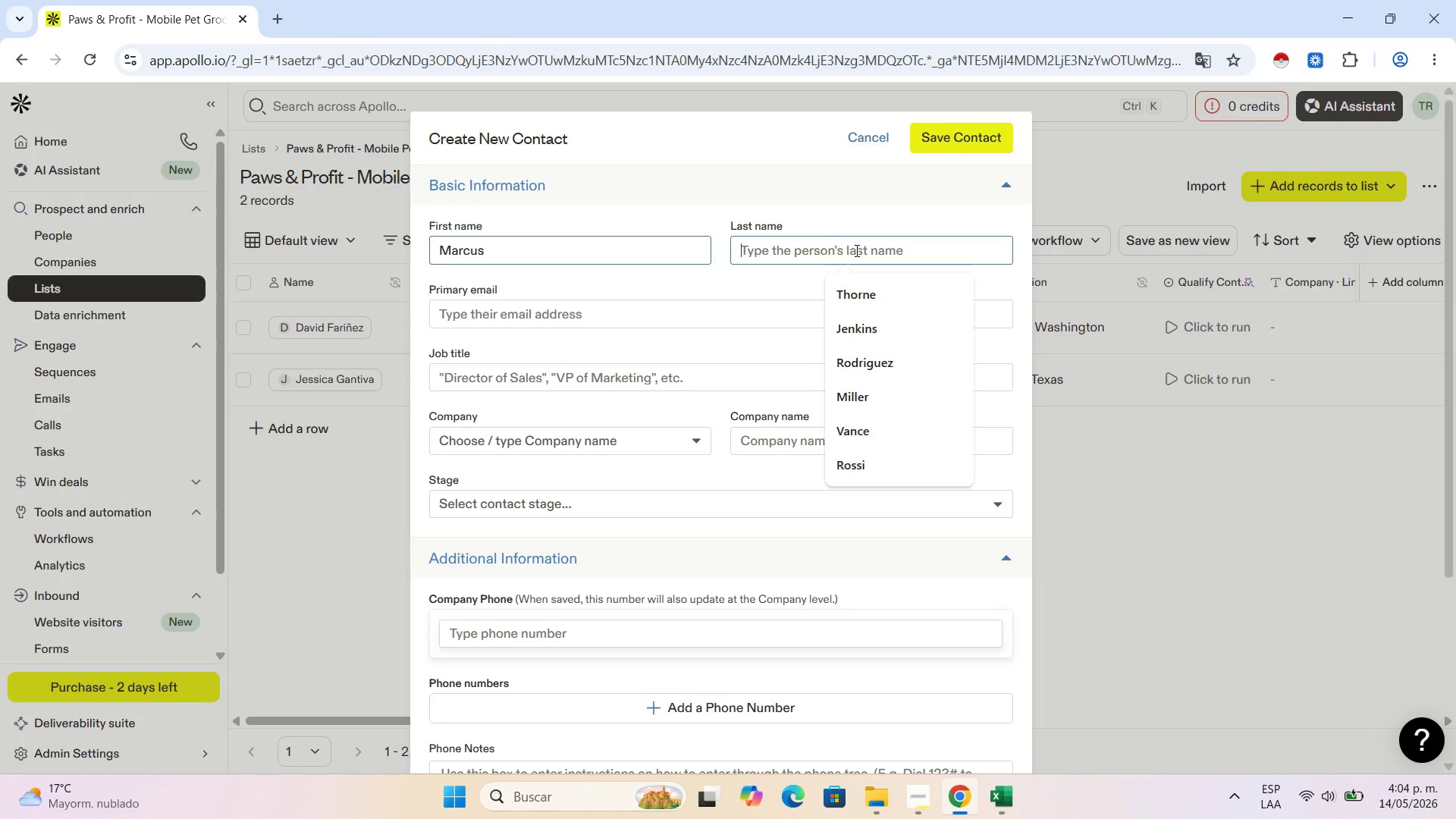 
key(Control+V)
 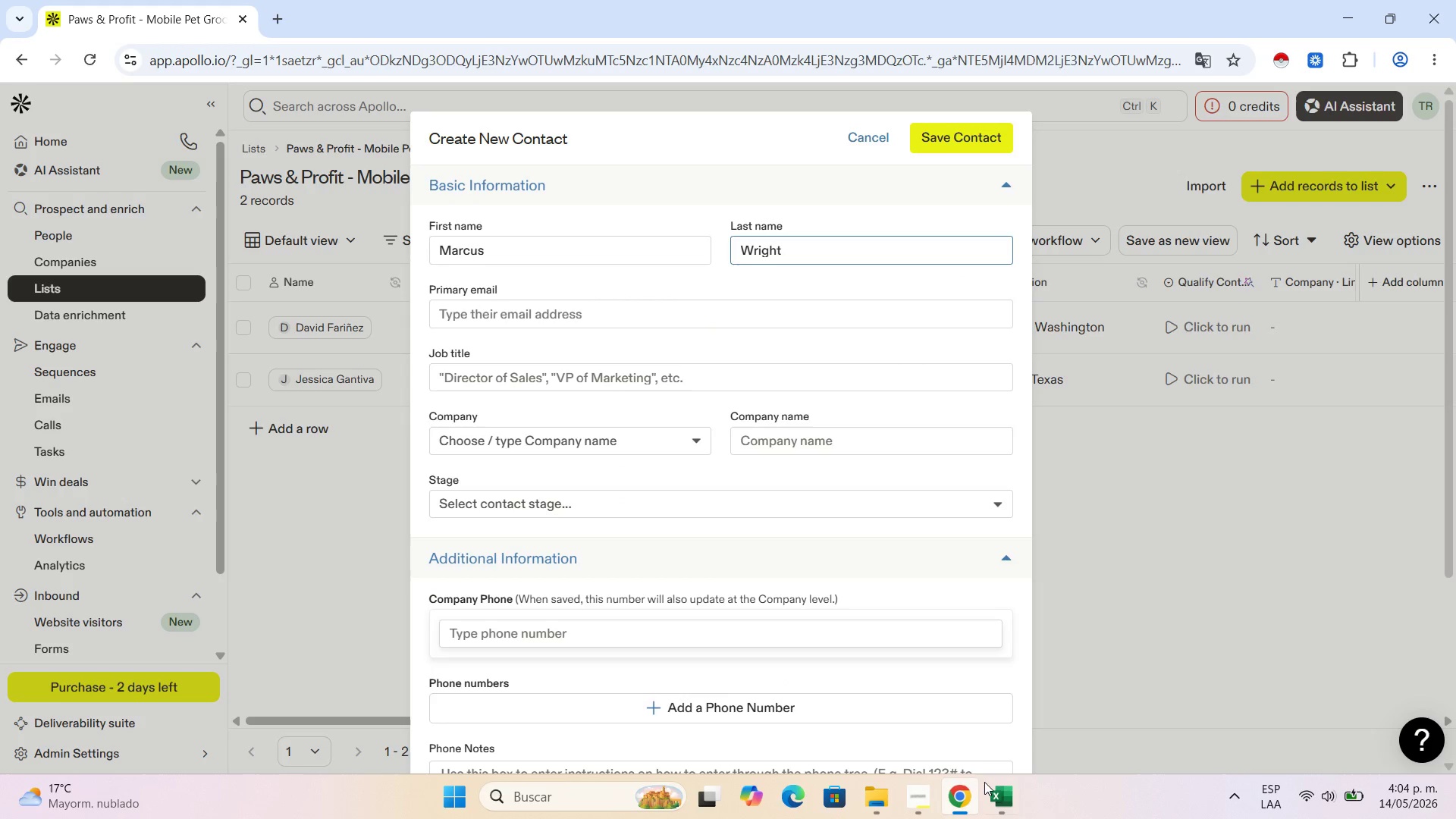 
left_click([985, 783])
 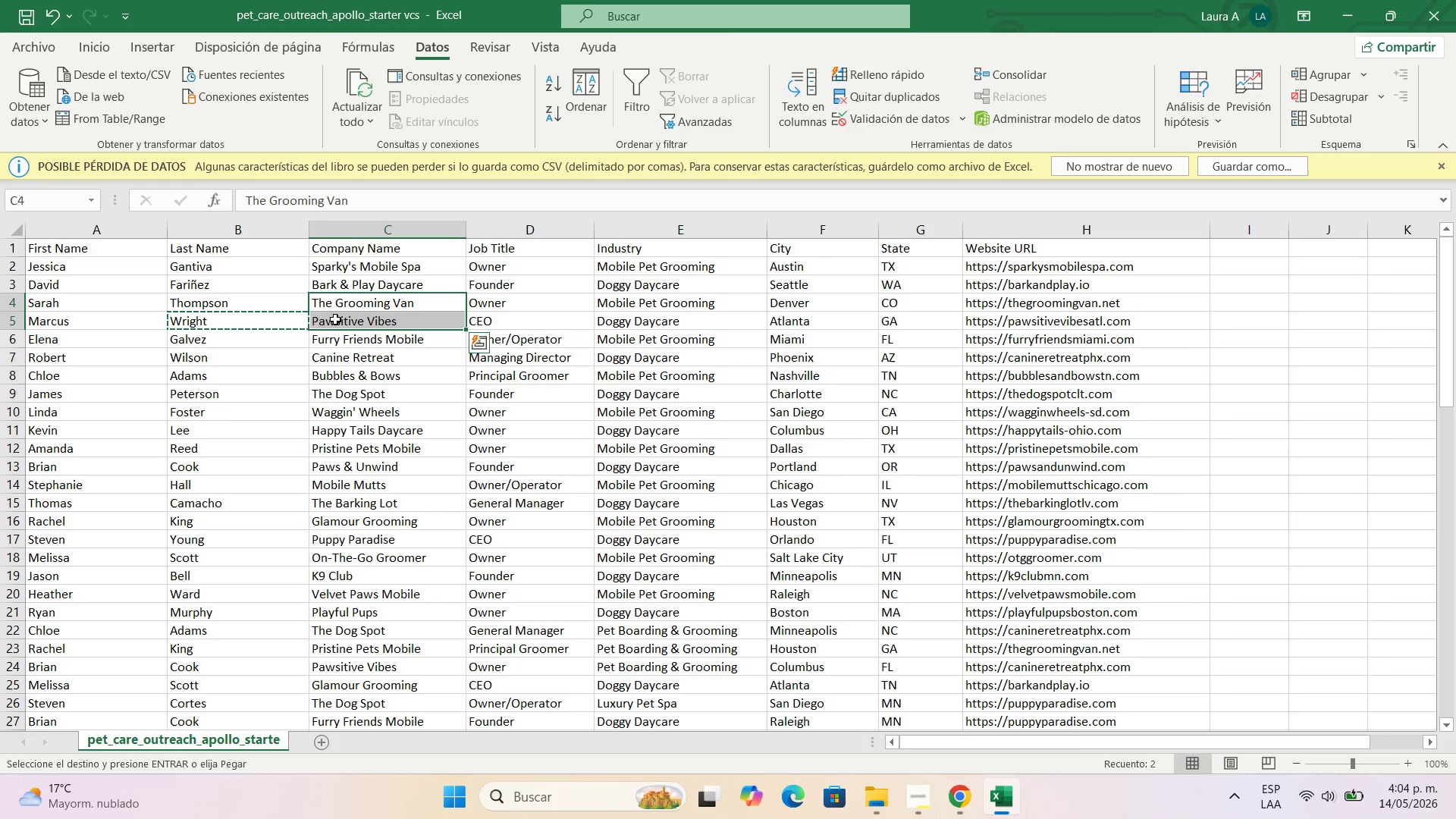 
left_click([335, 321])
 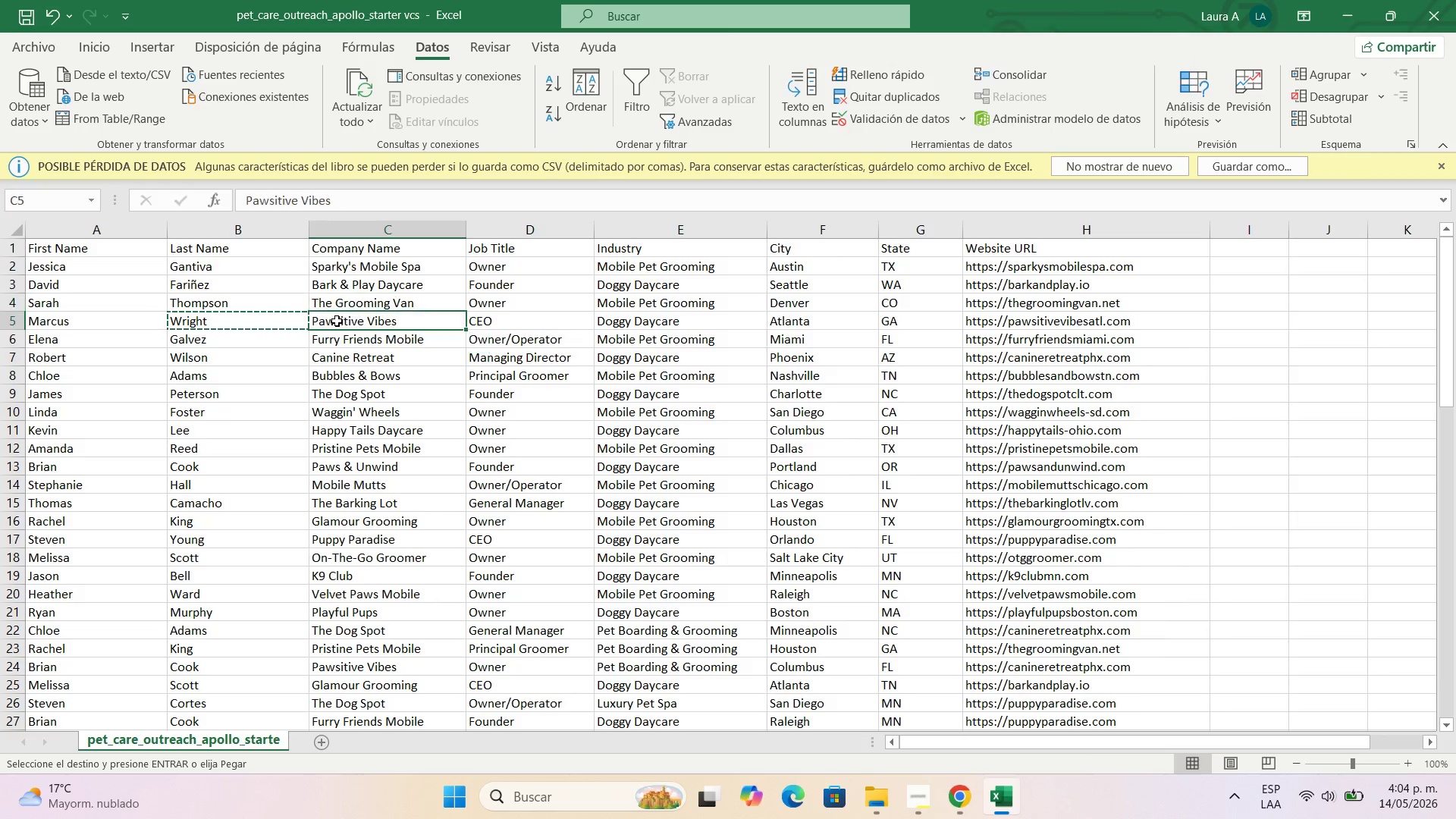 
key(Control+C)
 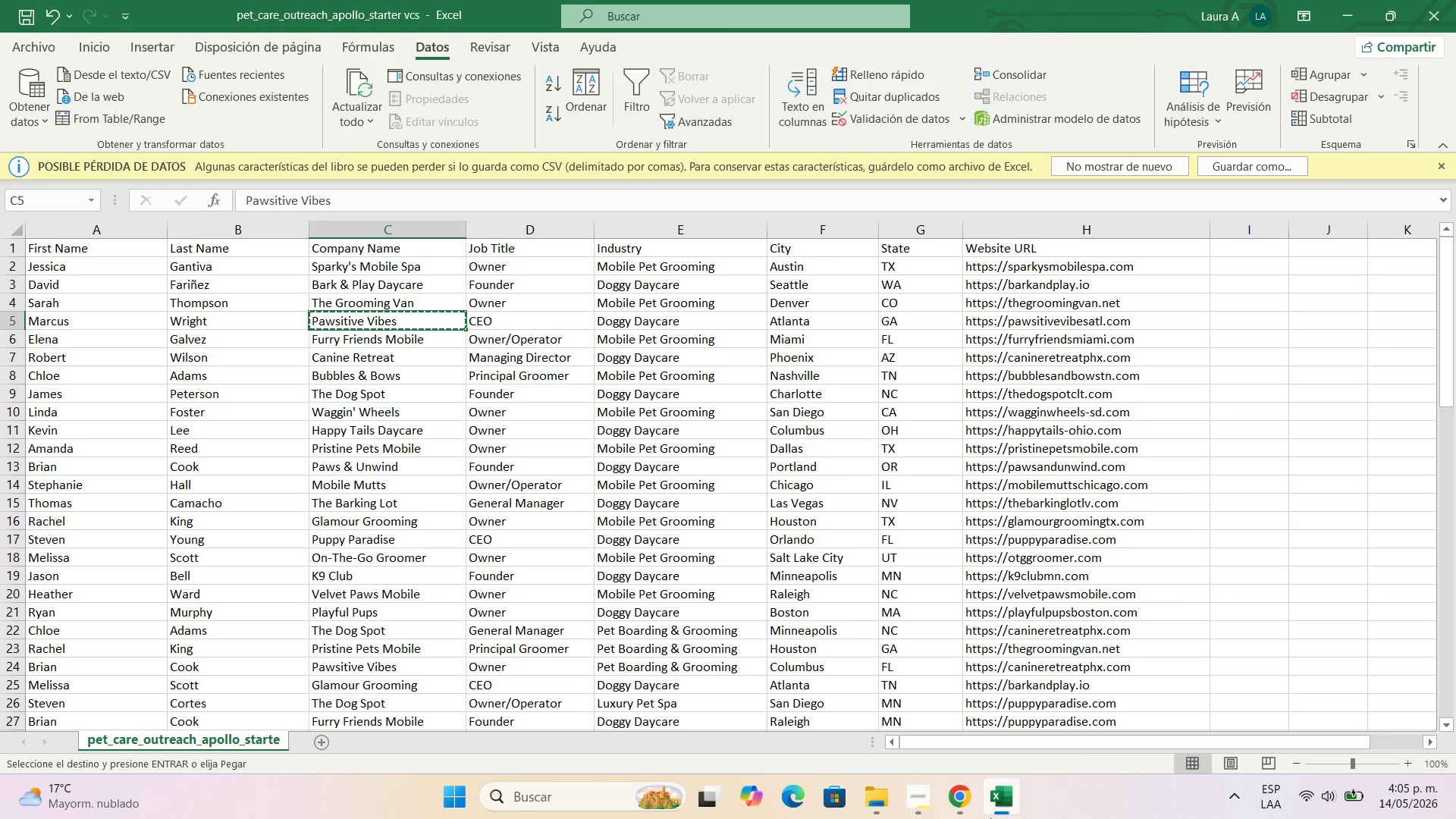 
left_click([971, 816])
 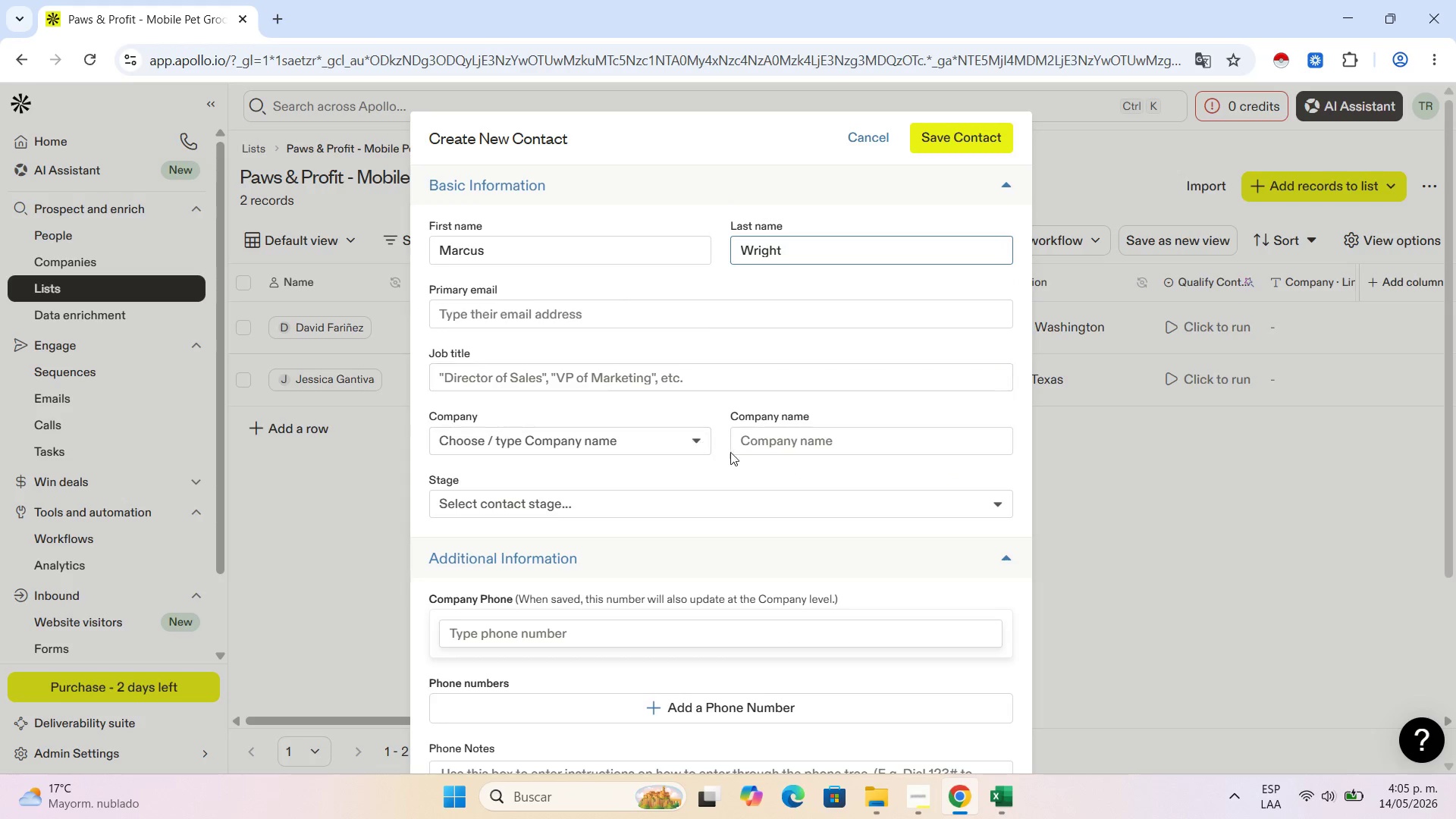 
left_click([759, 436])
 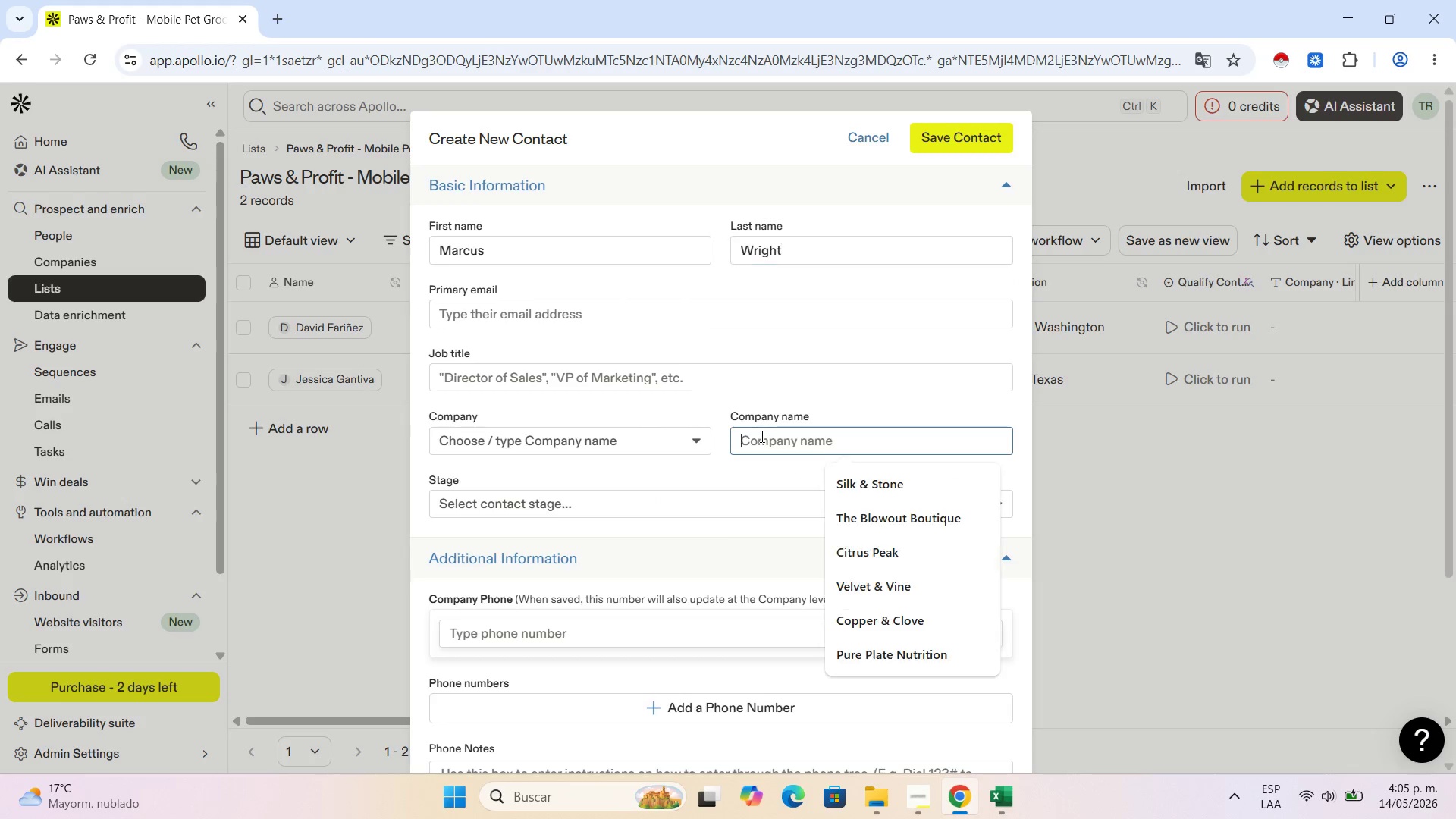 
key(Control+V)
 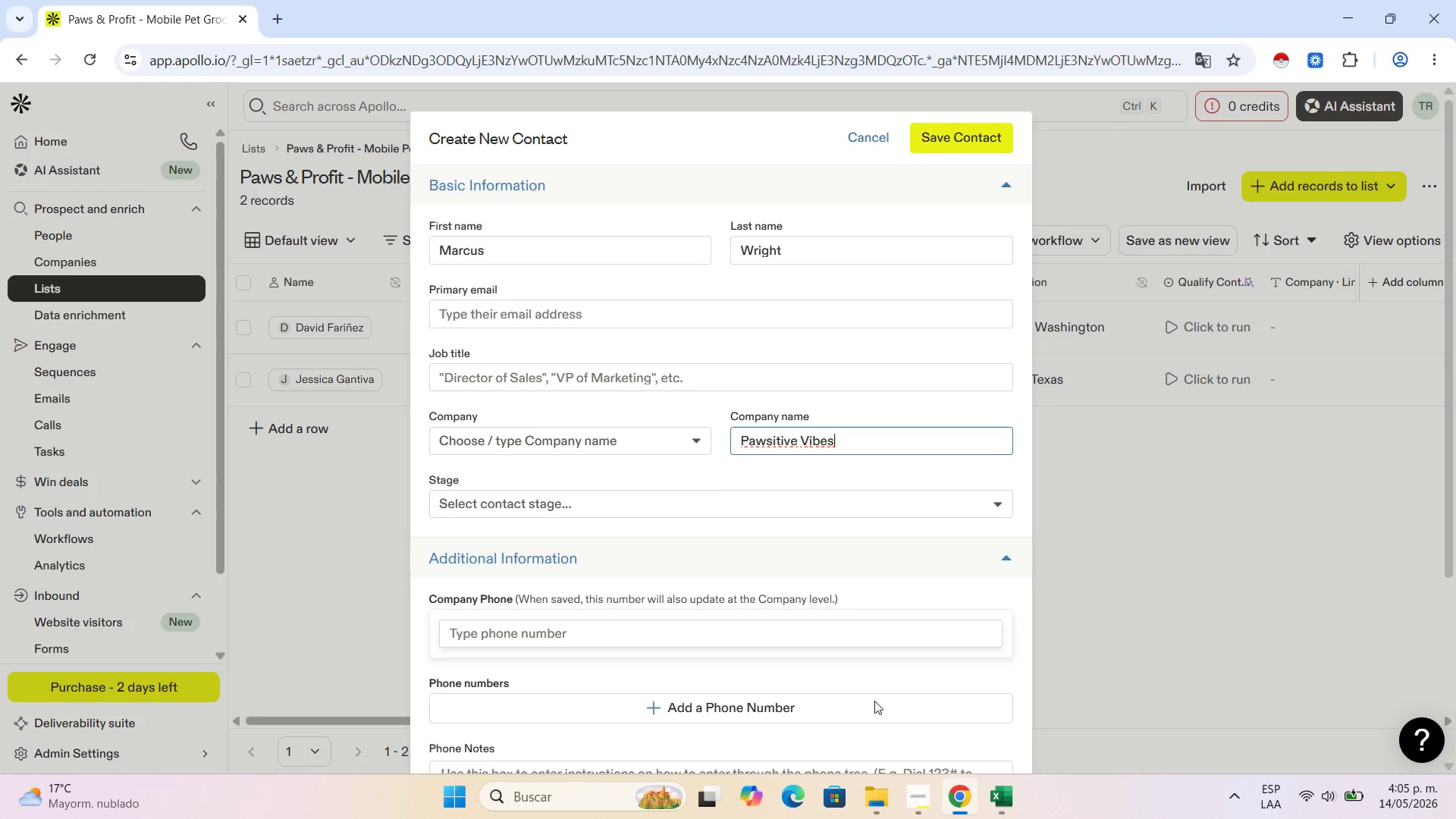 
left_click([1017, 811])
 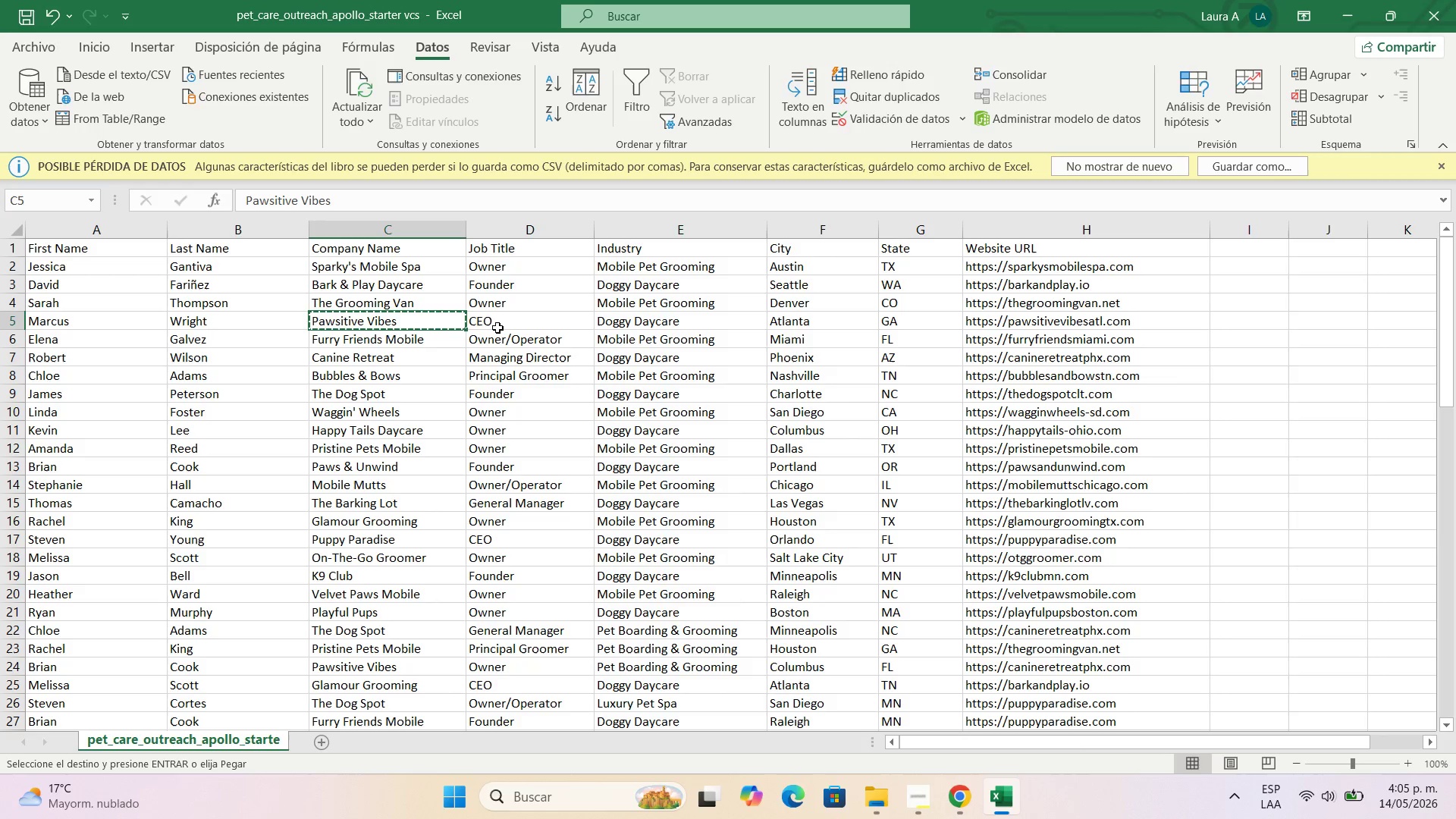 
left_click([497, 328])
 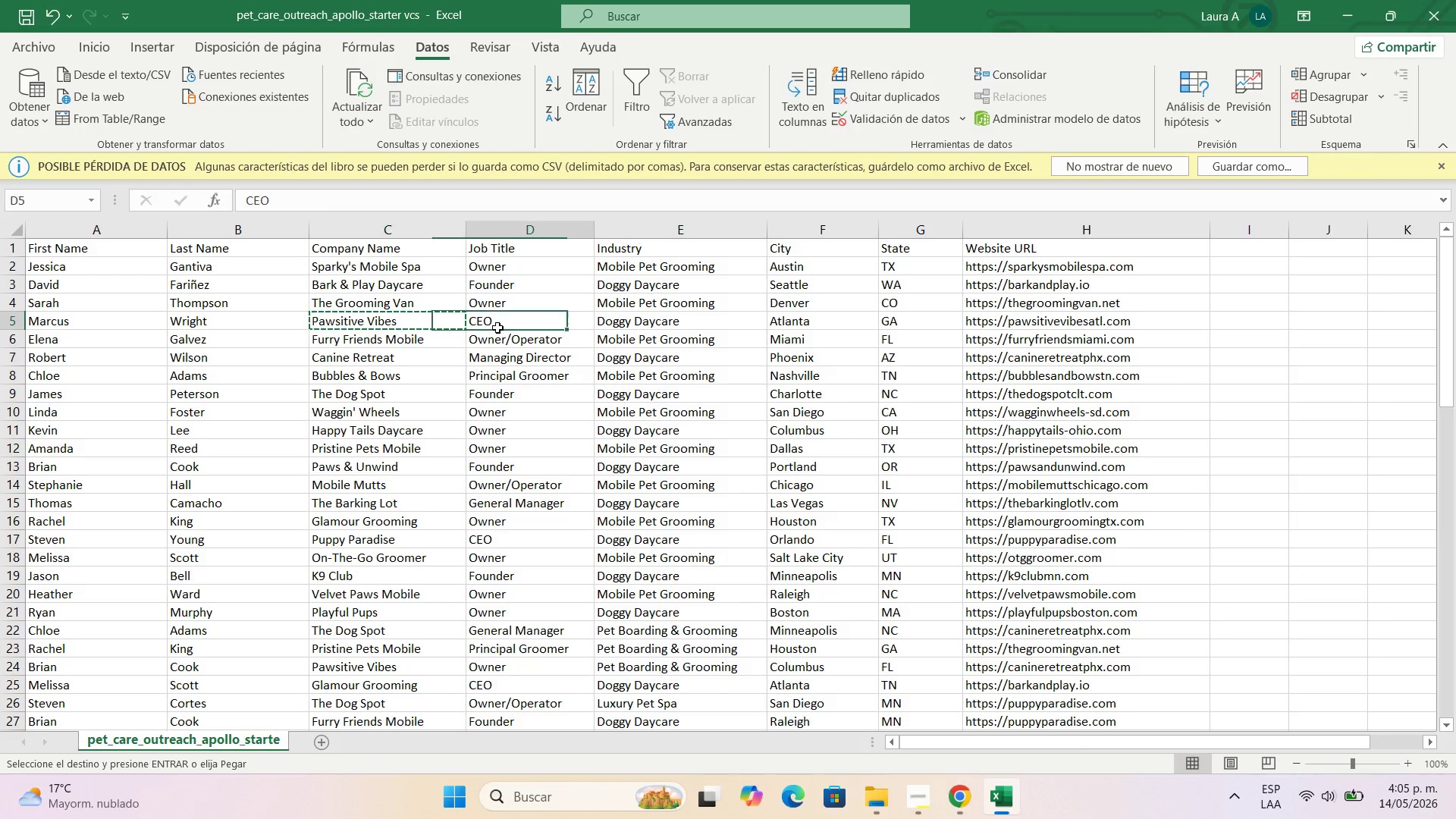 
key(Control+C)
 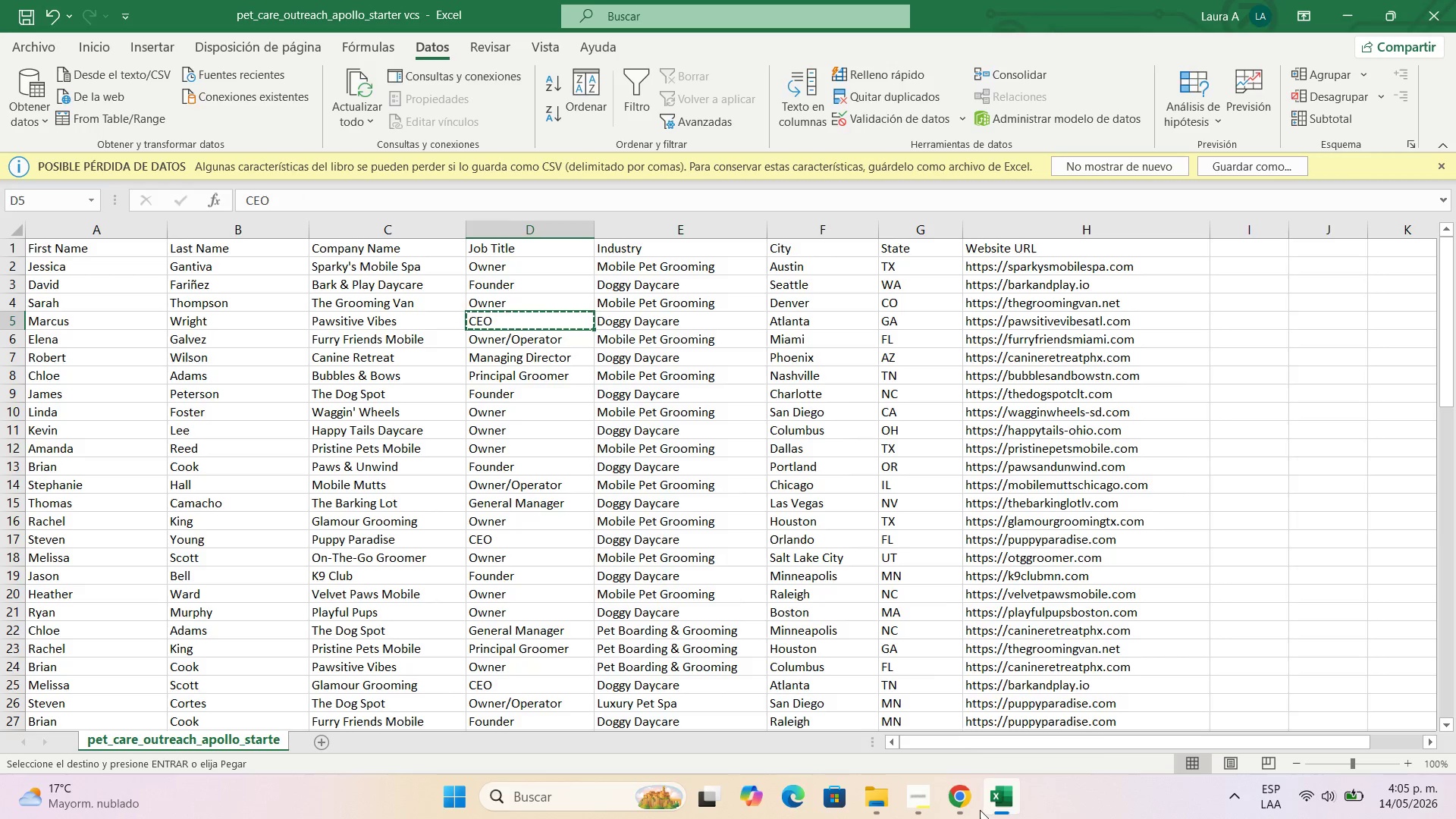 
left_click([965, 811])
 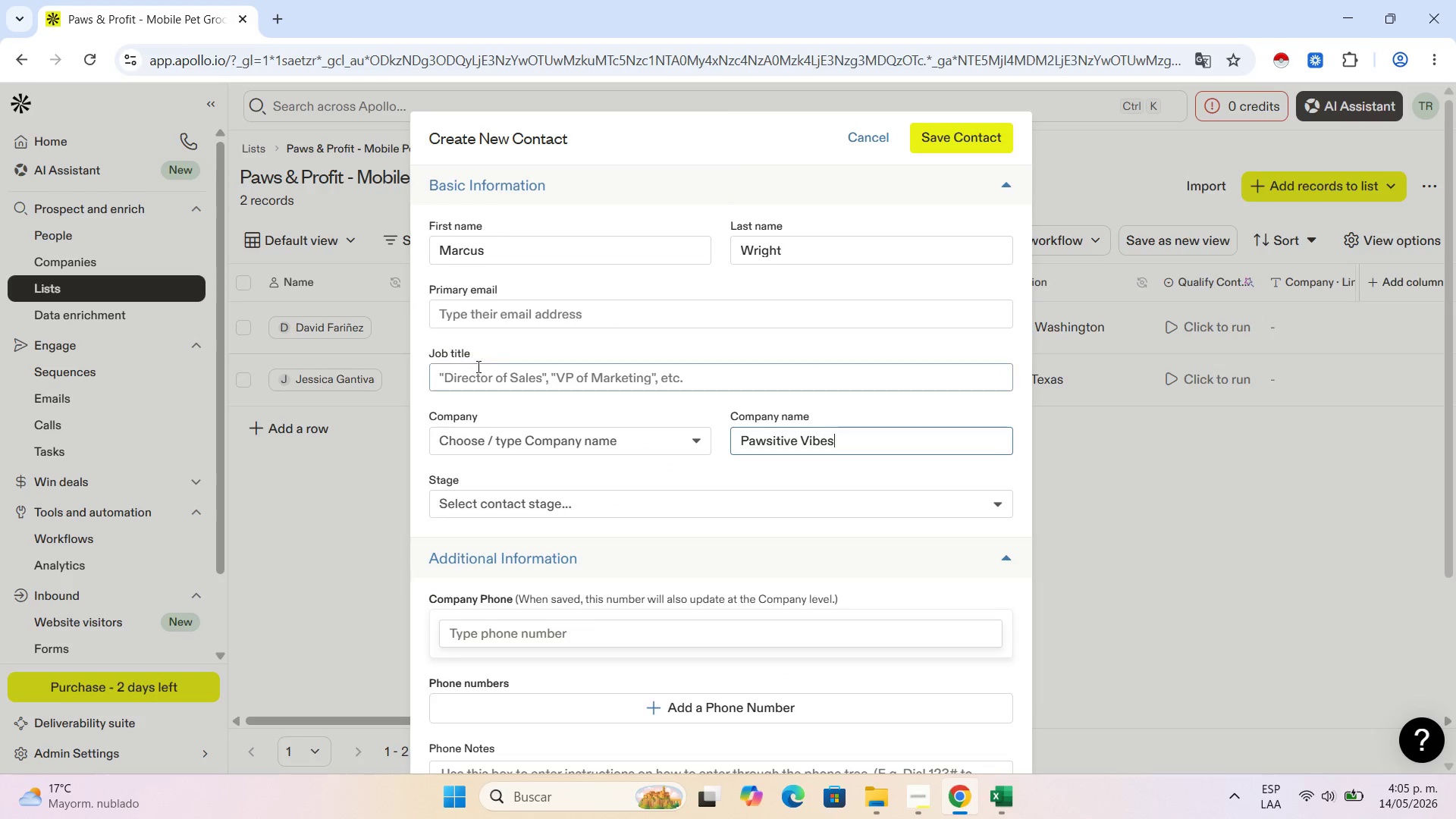 
left_click([482, 369])
 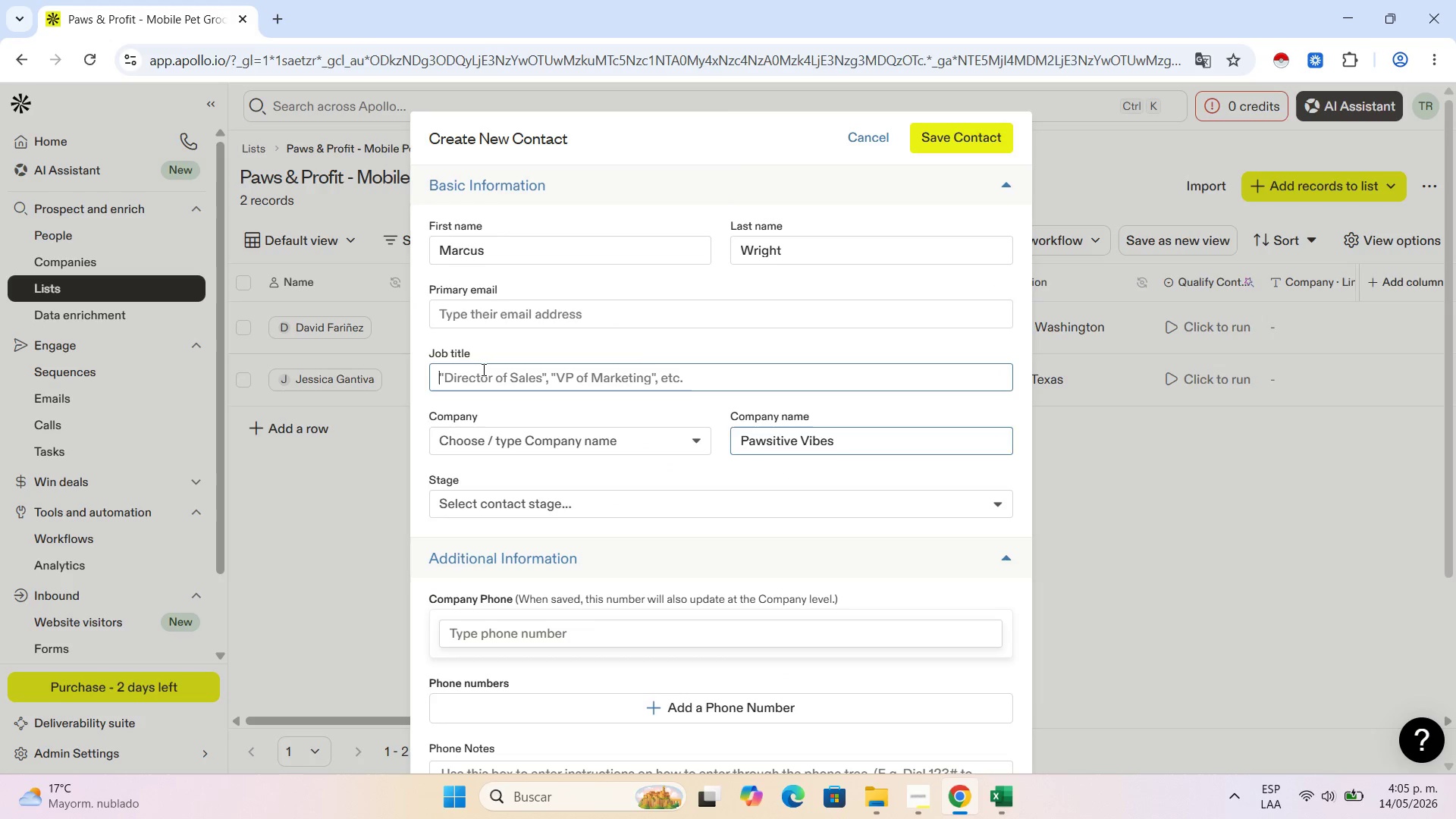 
key(Control+V)
 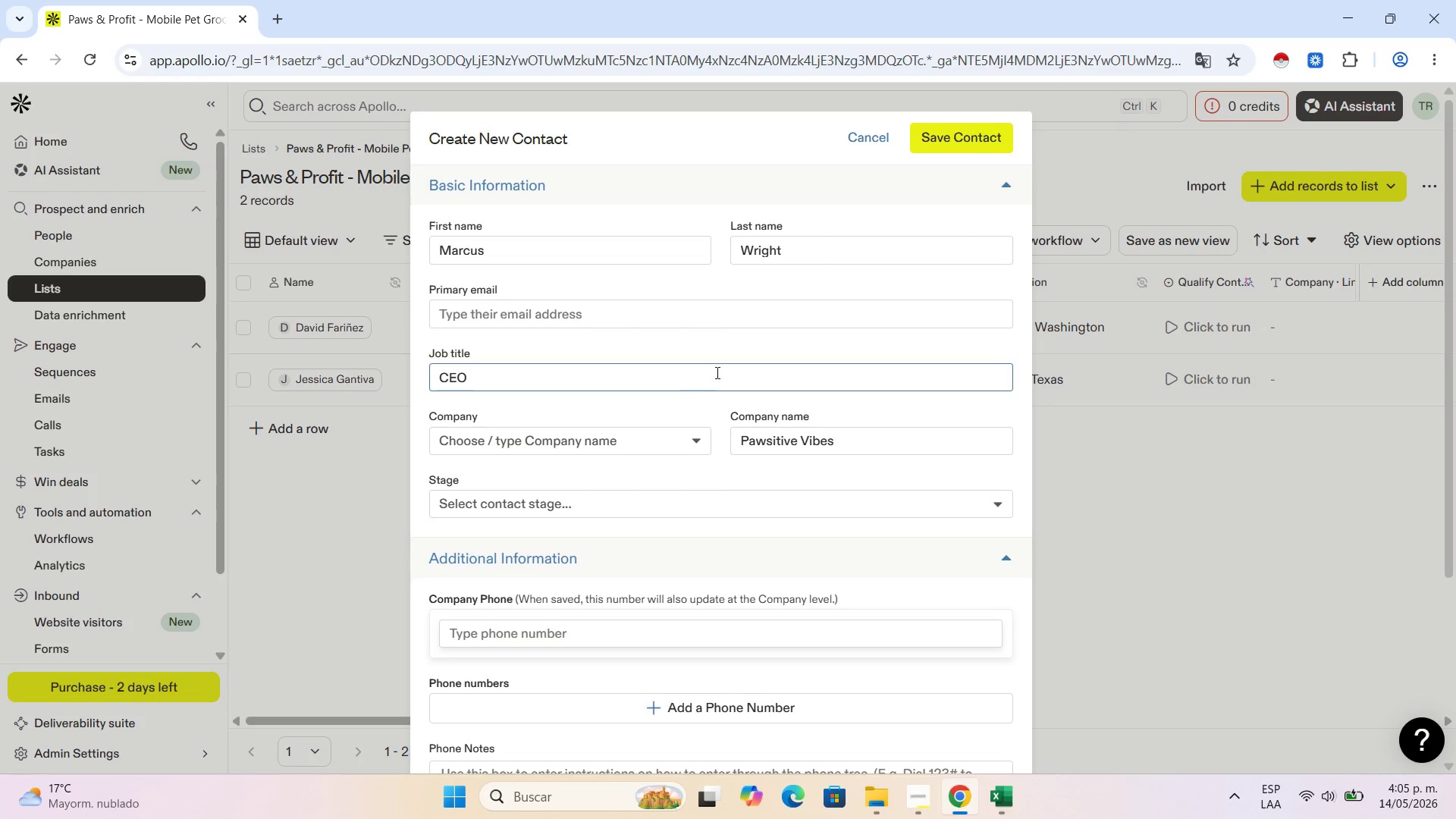 
wait(5.66)
 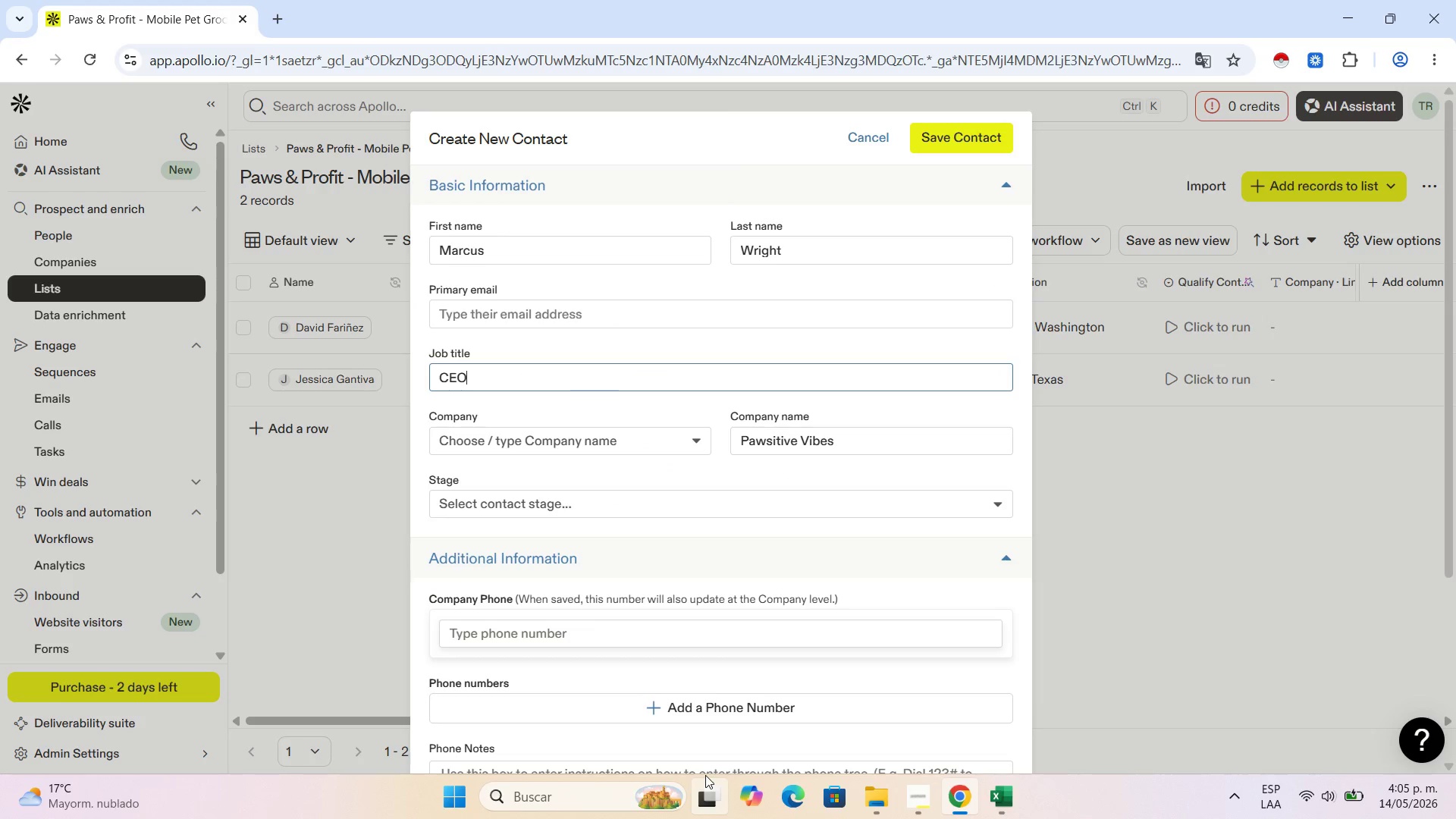 
left_click([988, 797])
 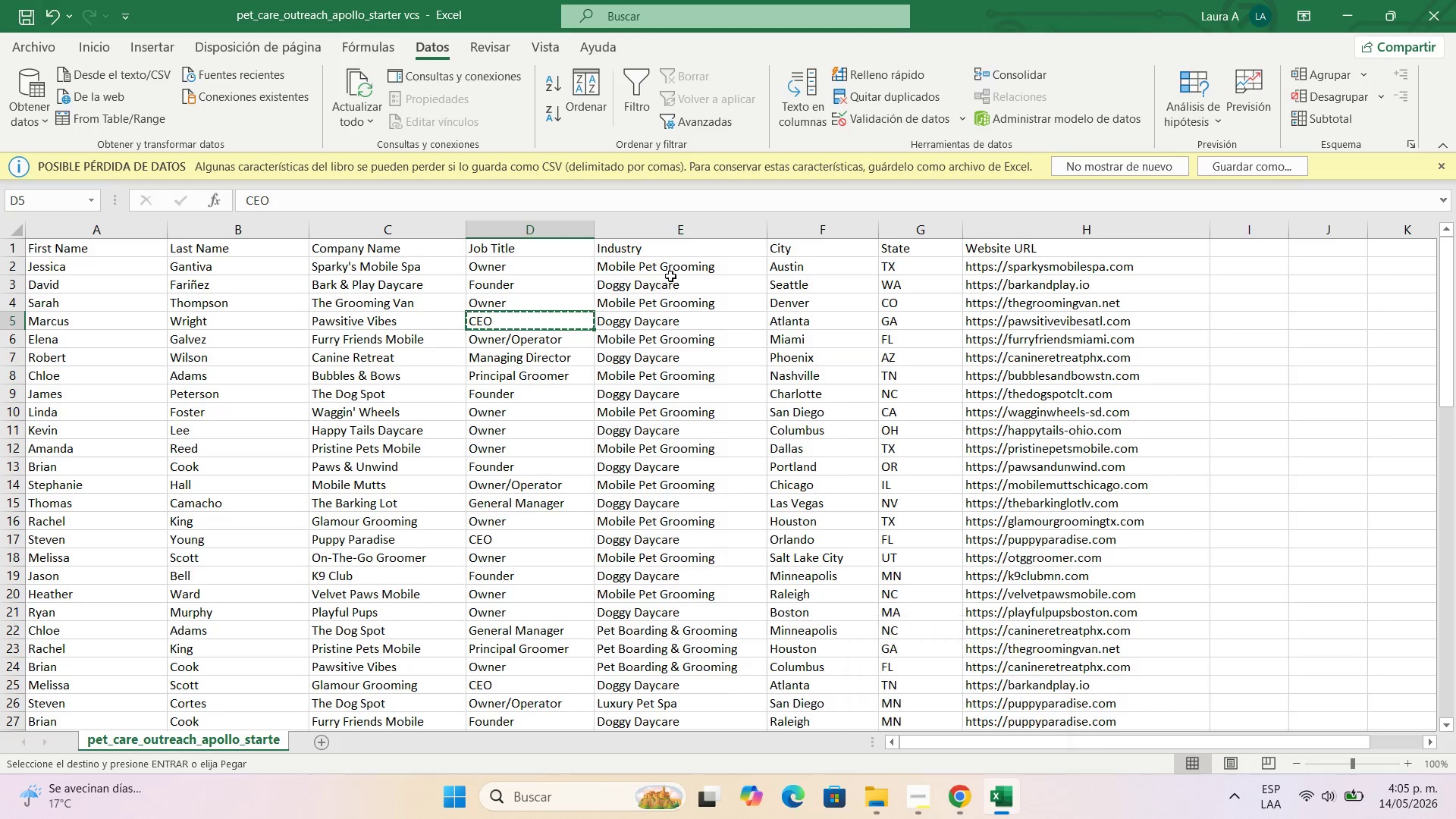 
left_click([657, 319])
 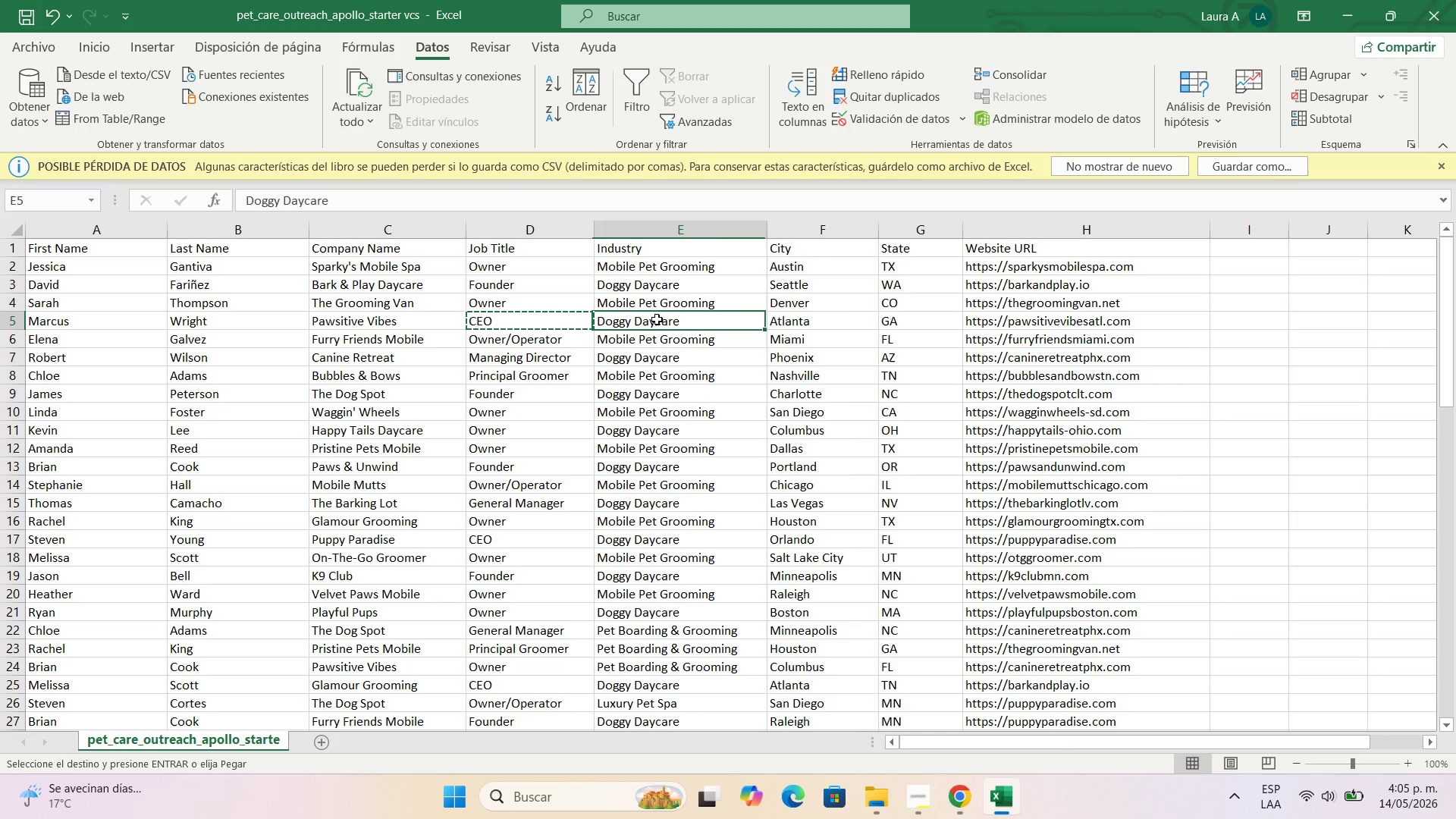 
key(Control+C)
 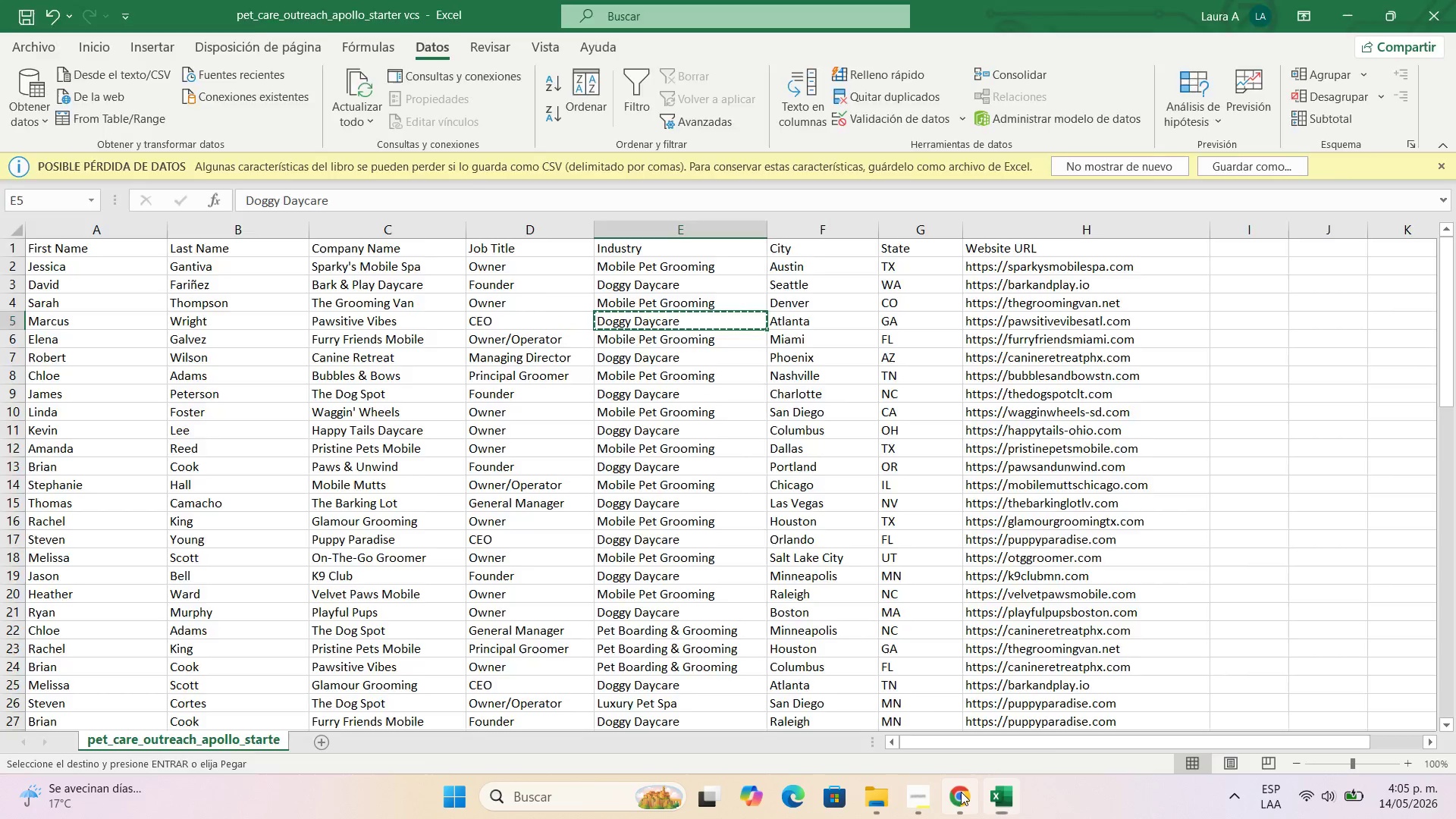 
scroll: coordinate [684, 480], scroll_direction: down, amount: 5.0
 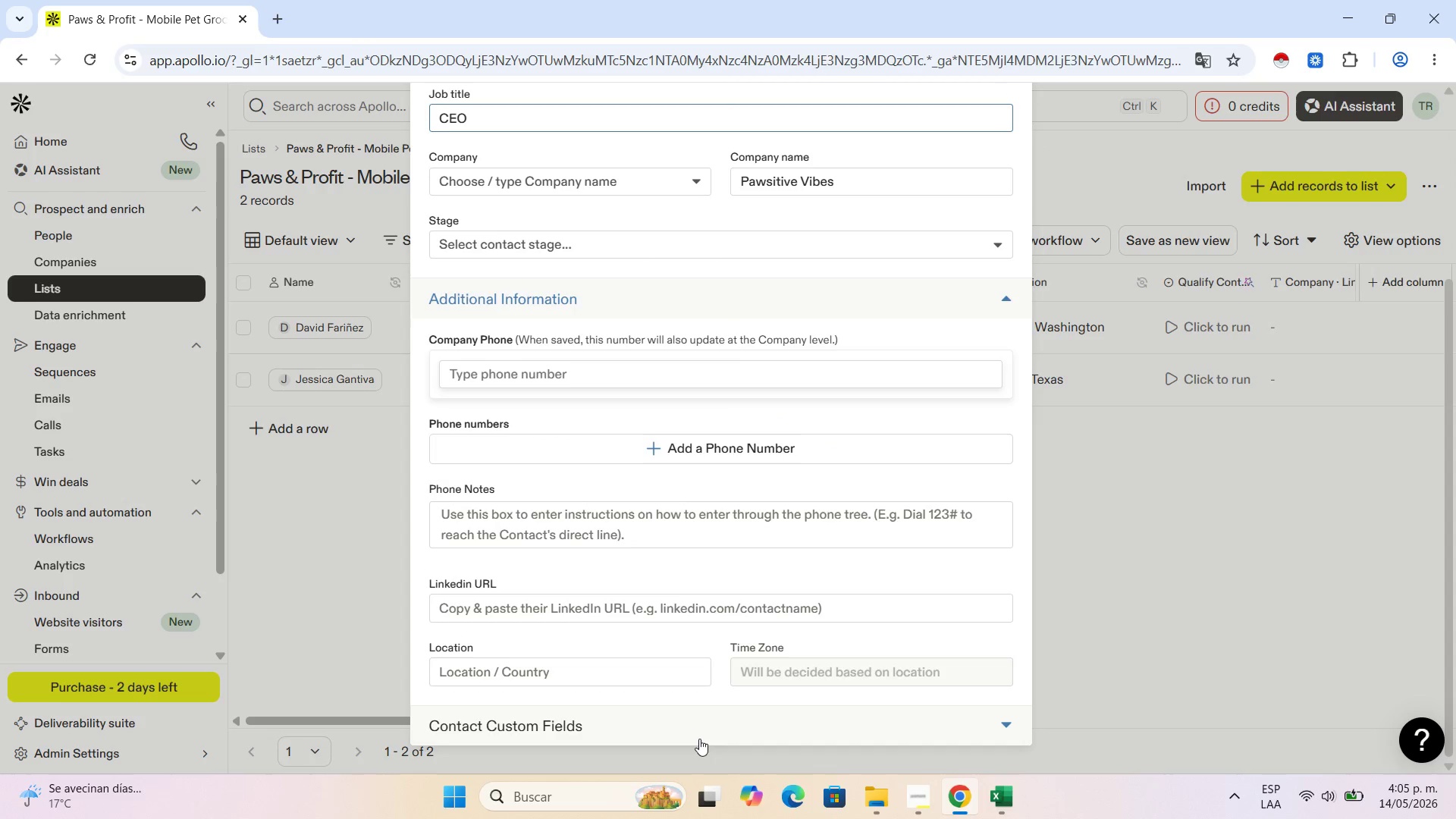 
left_click([701, 726])
 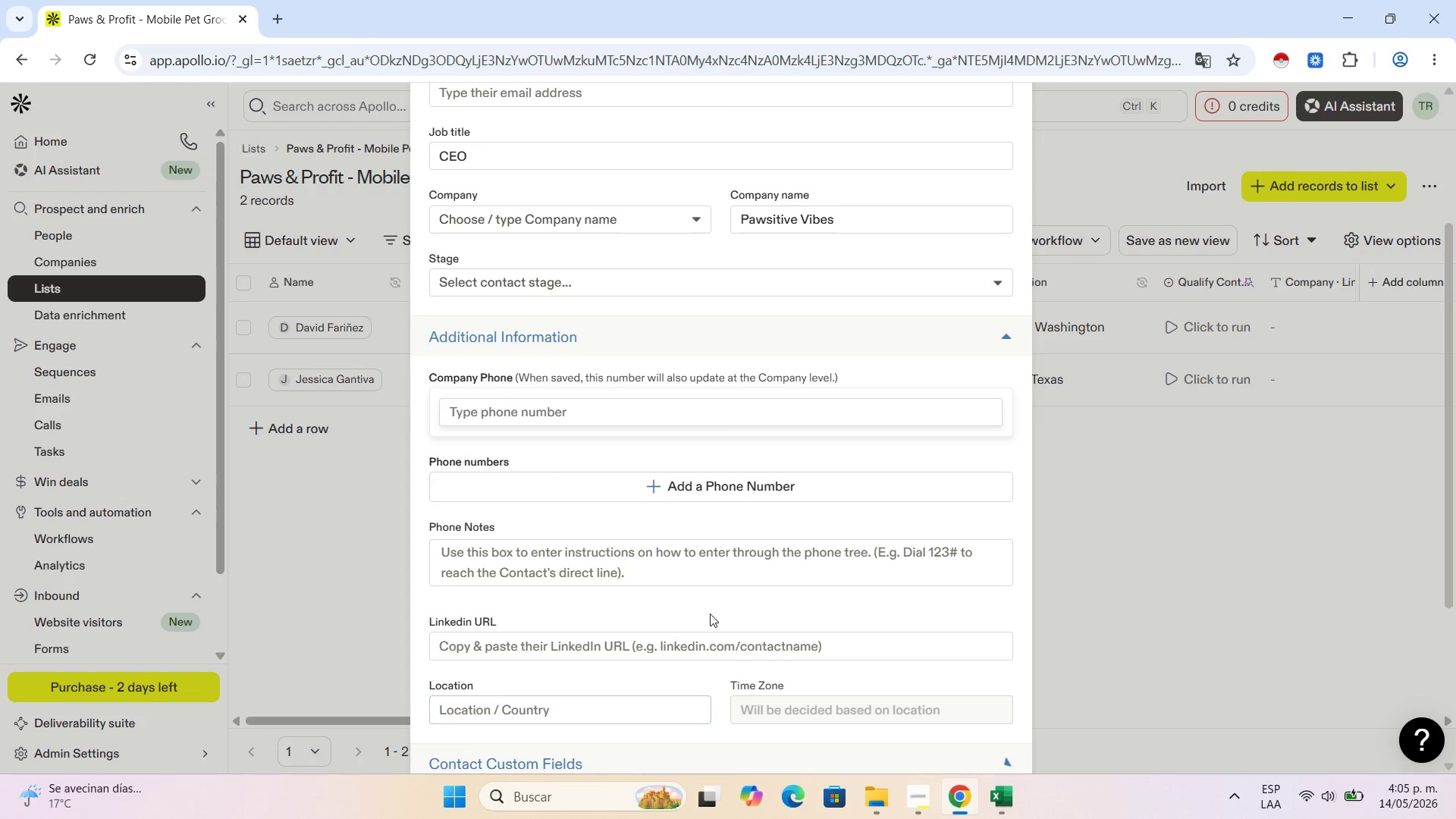 
scroll: coordinate [710, 613], scroll_direction: down, amount: 6.0
 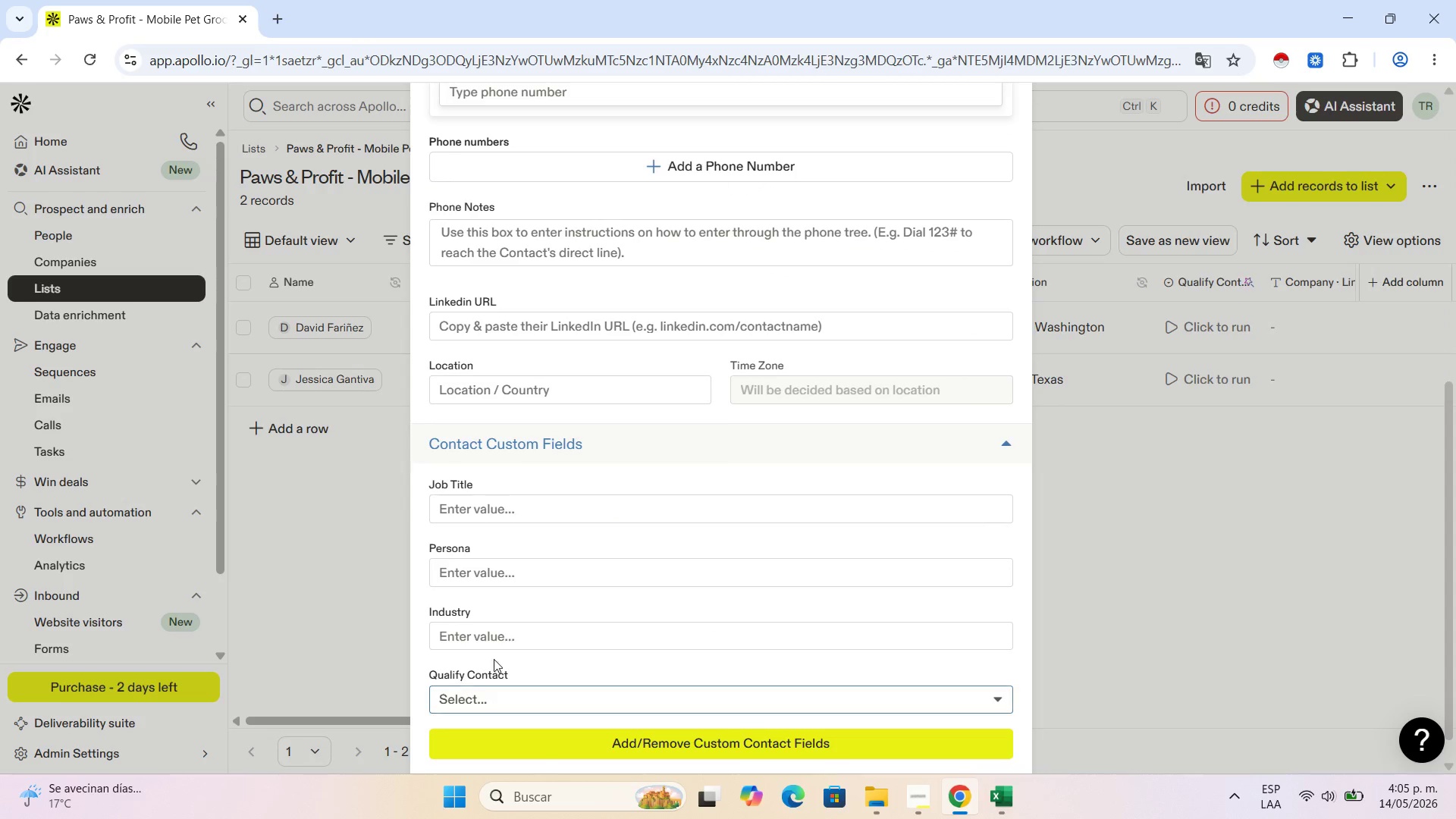 
left_click([509, 641])
 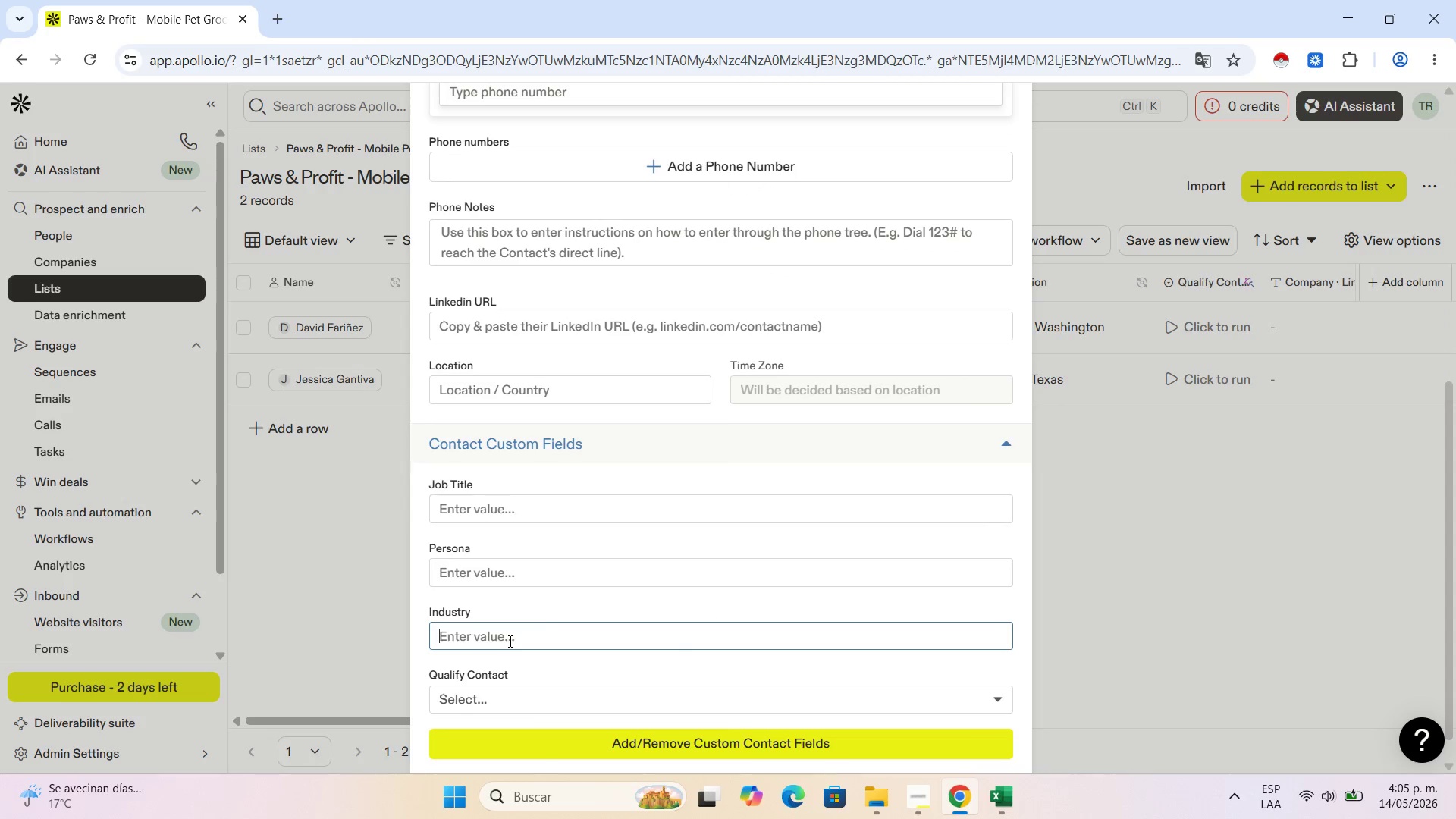 
key(Control+V)
 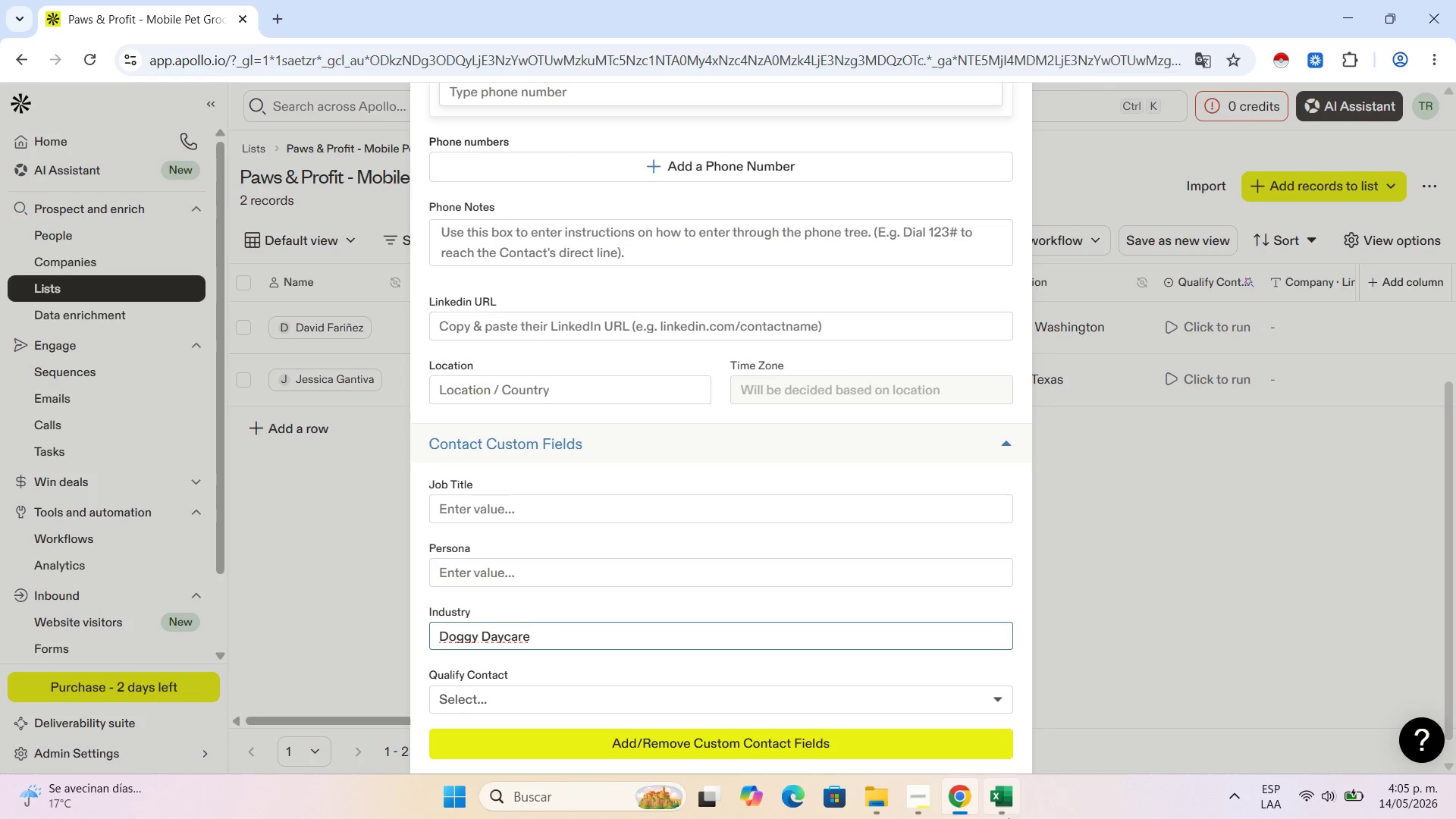 
left_click([996, 814])
 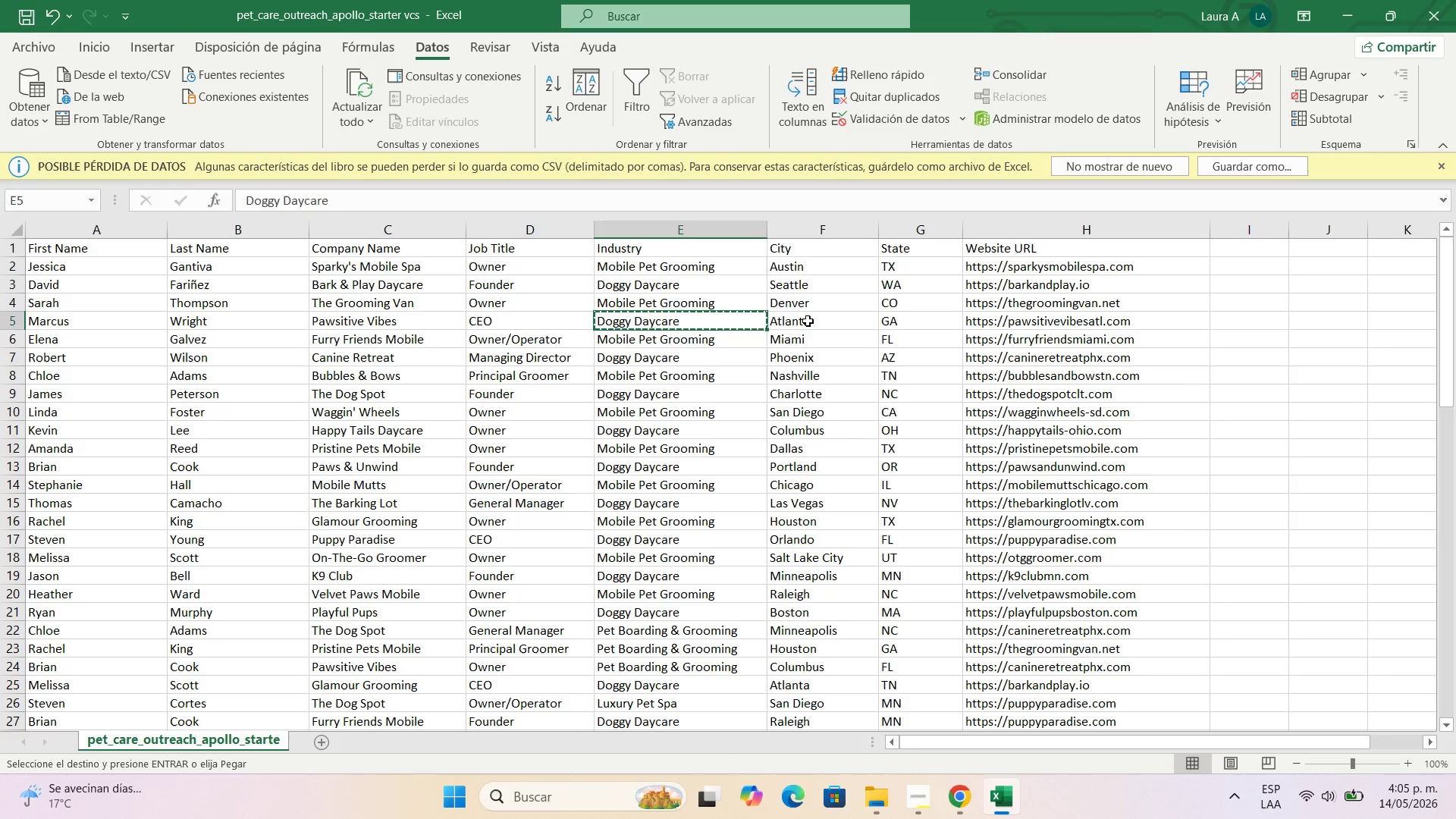 
left_click([808, 327])
 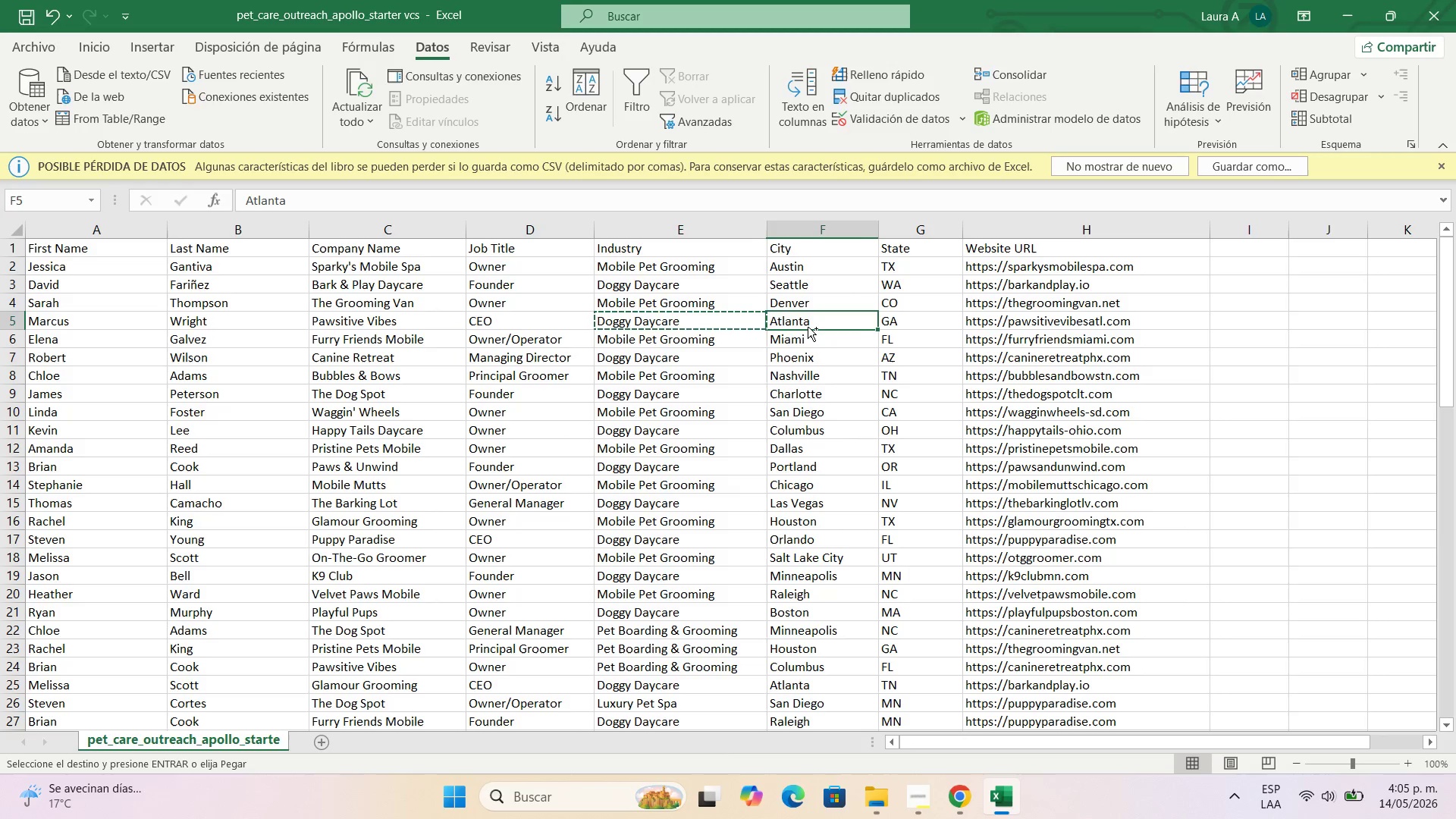 
key(Control+C)
 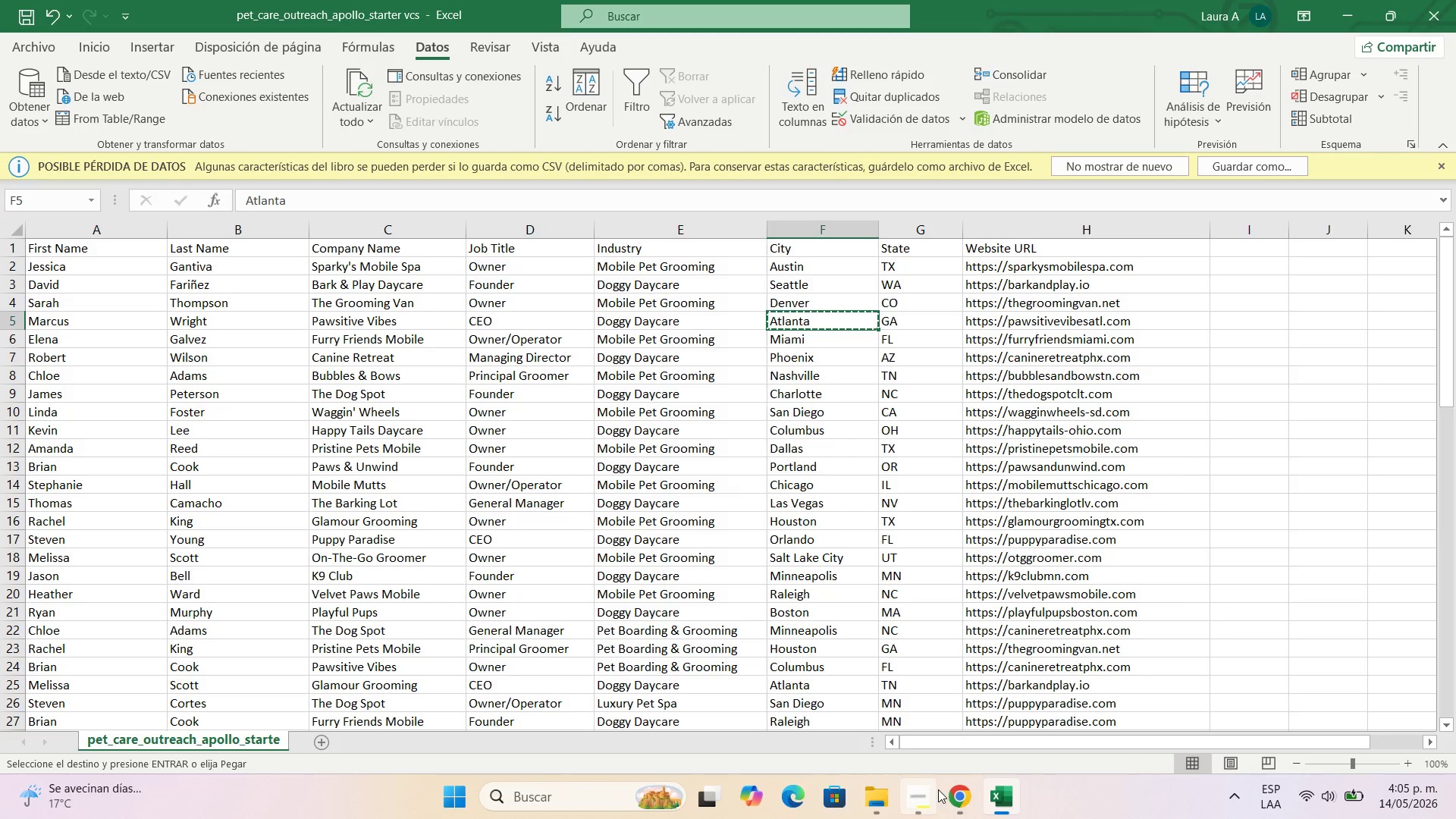 
left_click([951, 784])
 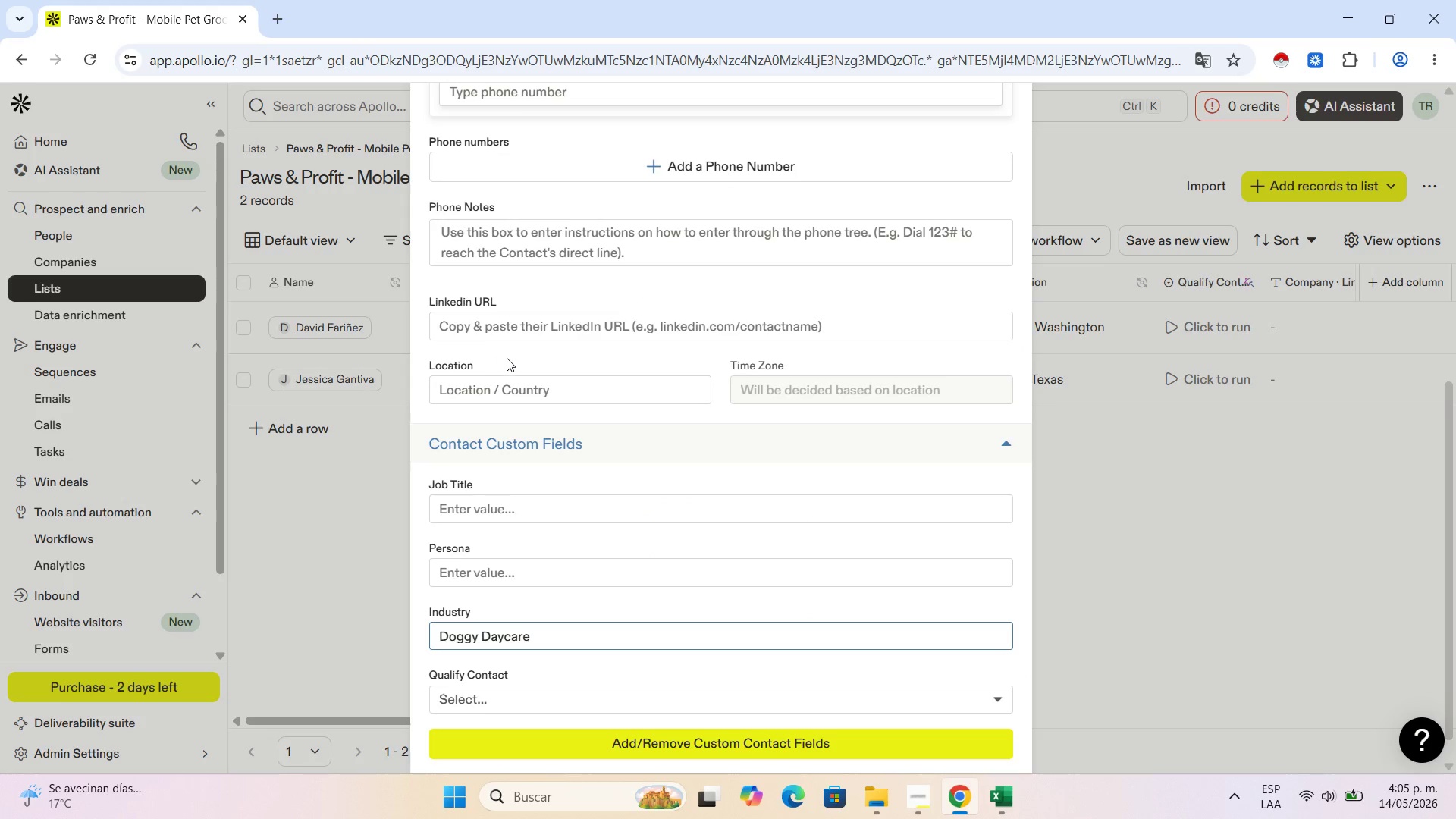 
left_click([511, 389])
 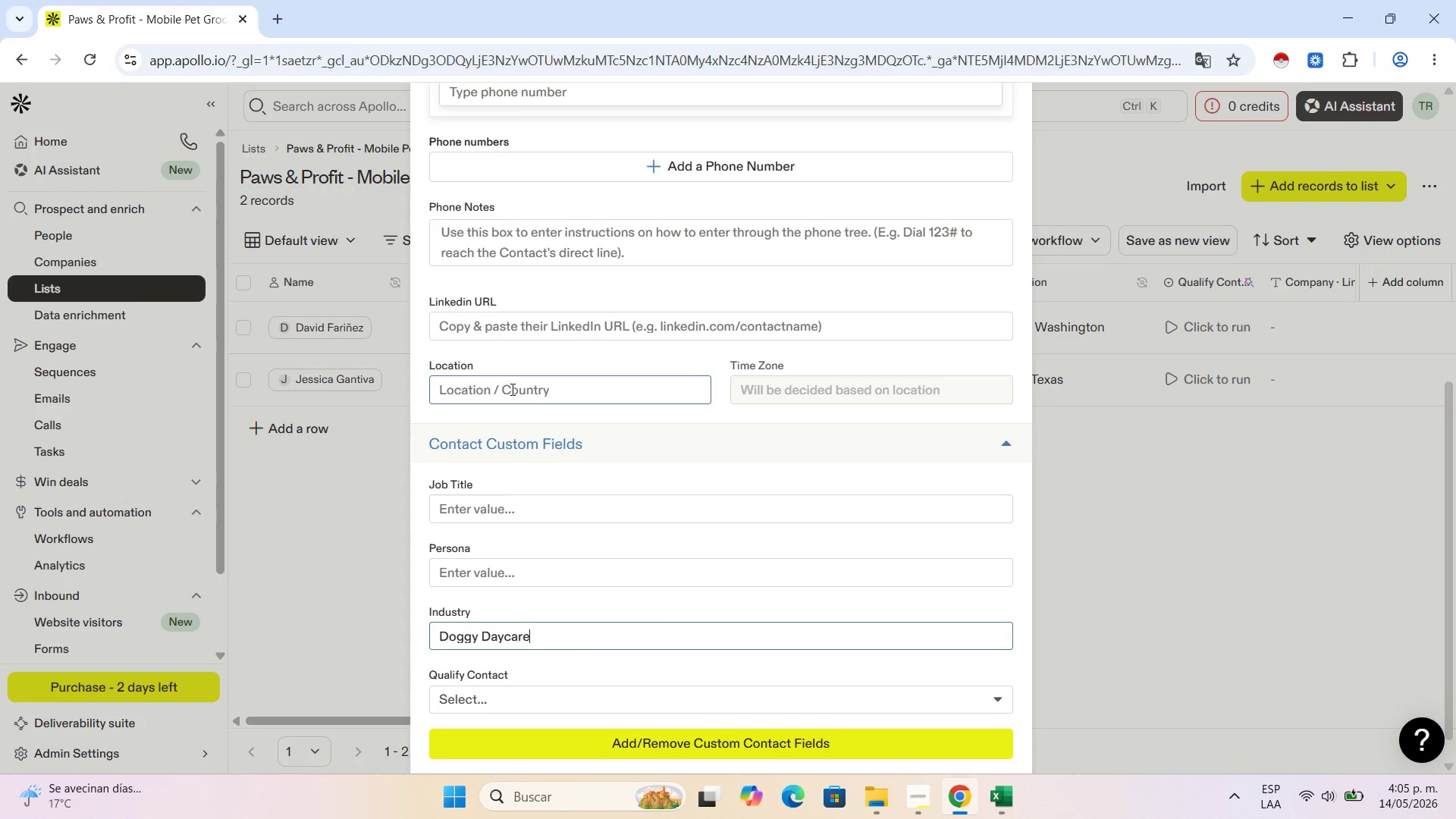 
key(Control+V)
 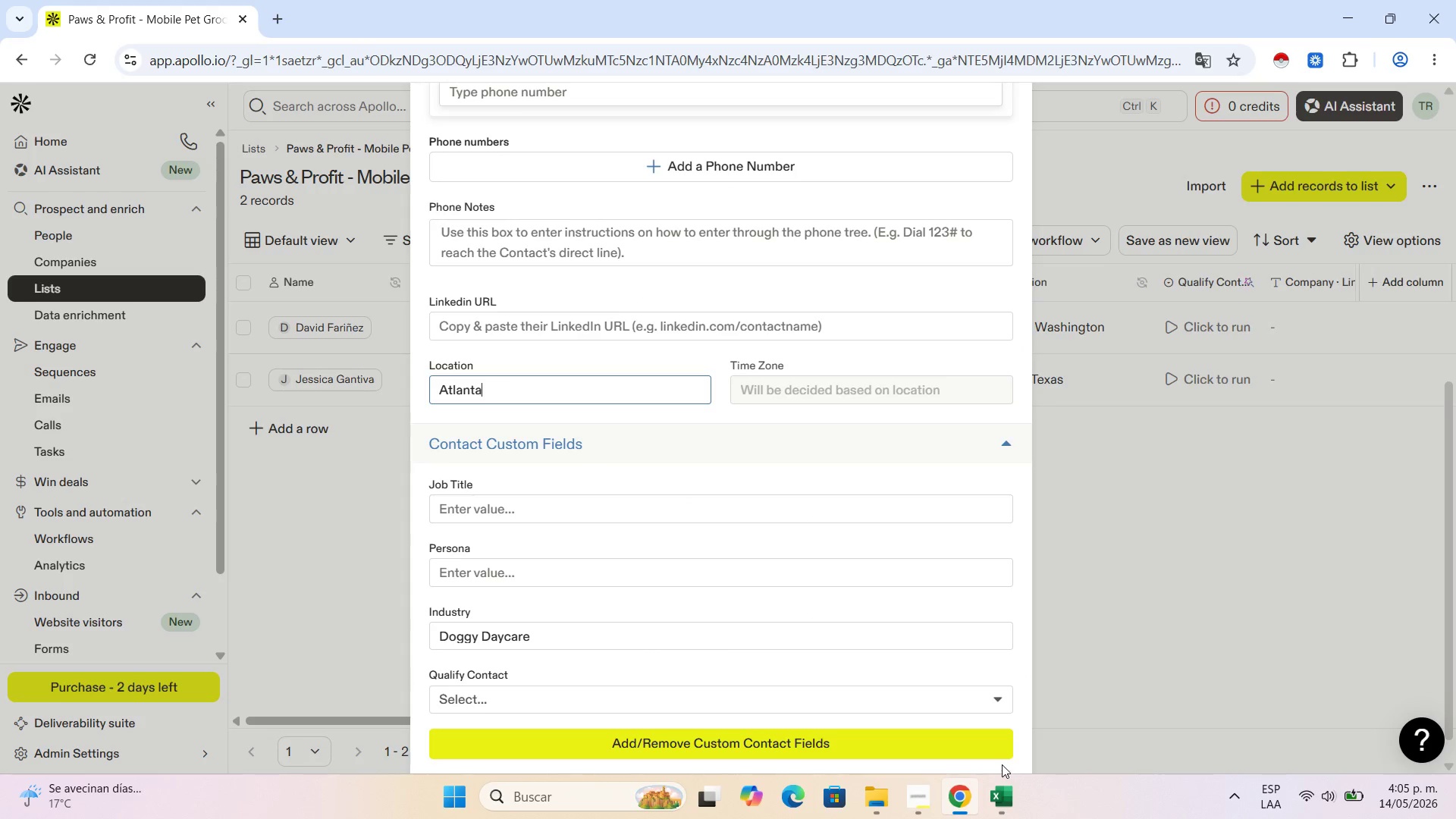 
left_click([1003, 787])
 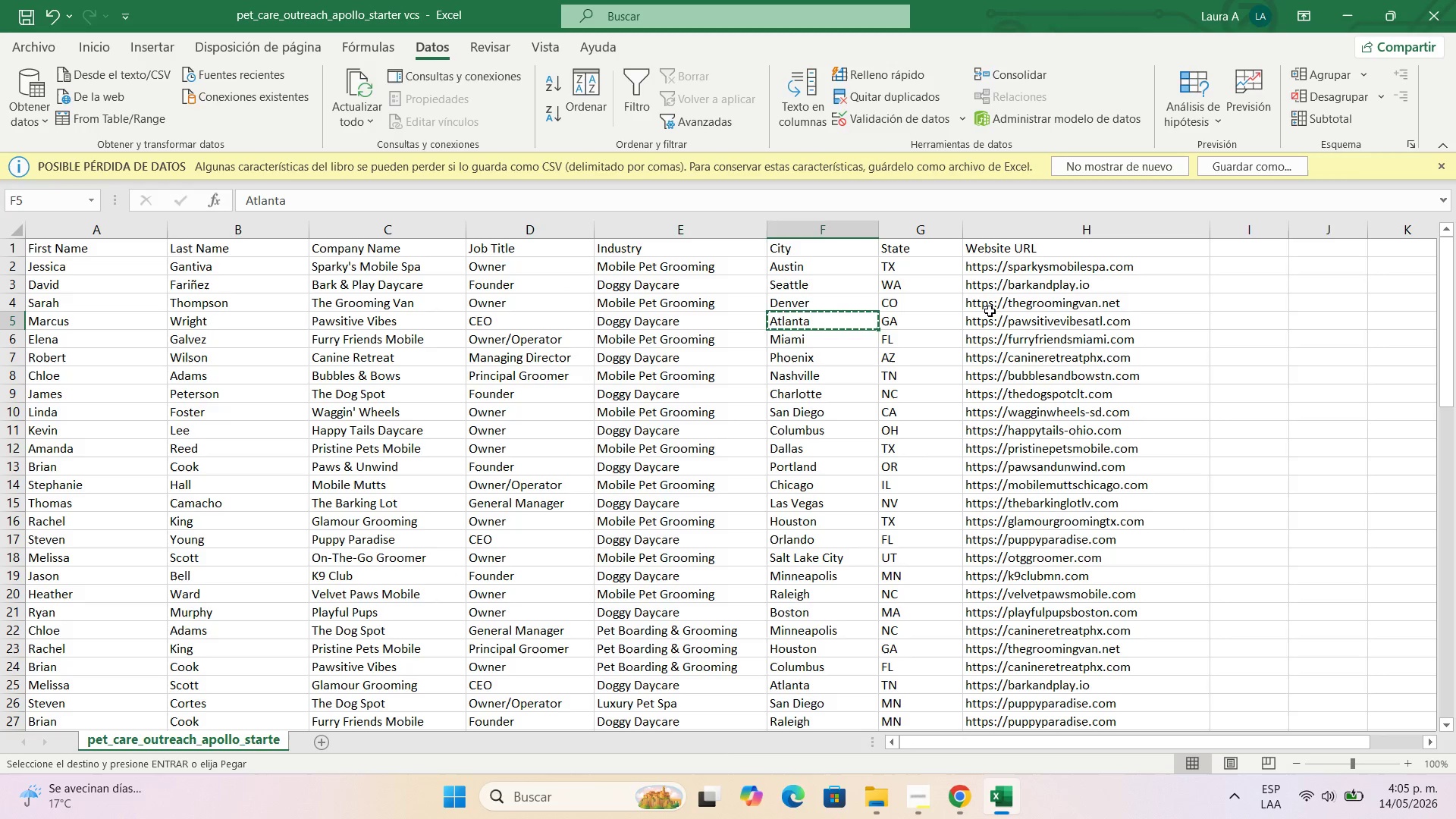 
left_click([990, 316])
 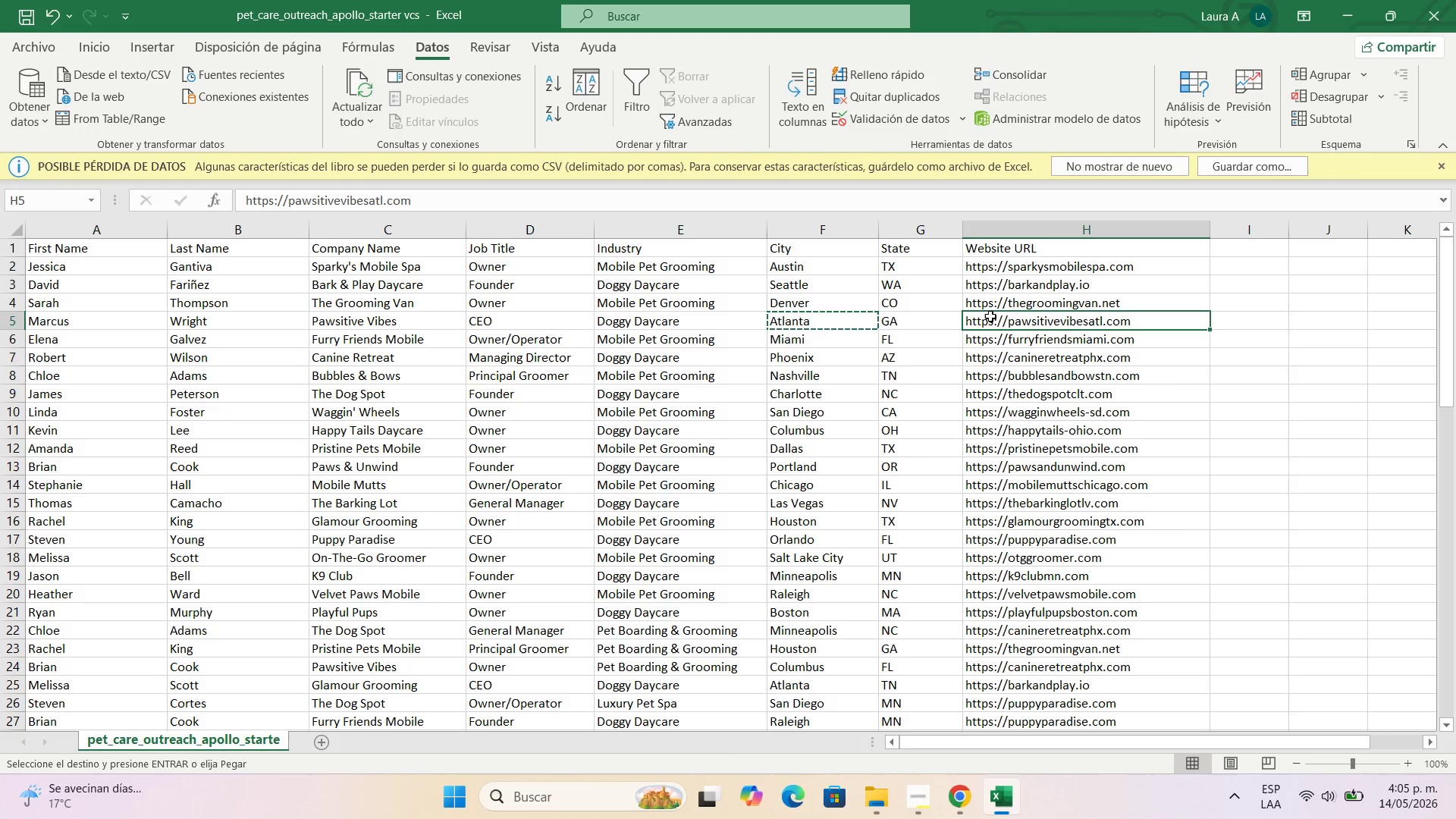 
key(Control+C)
 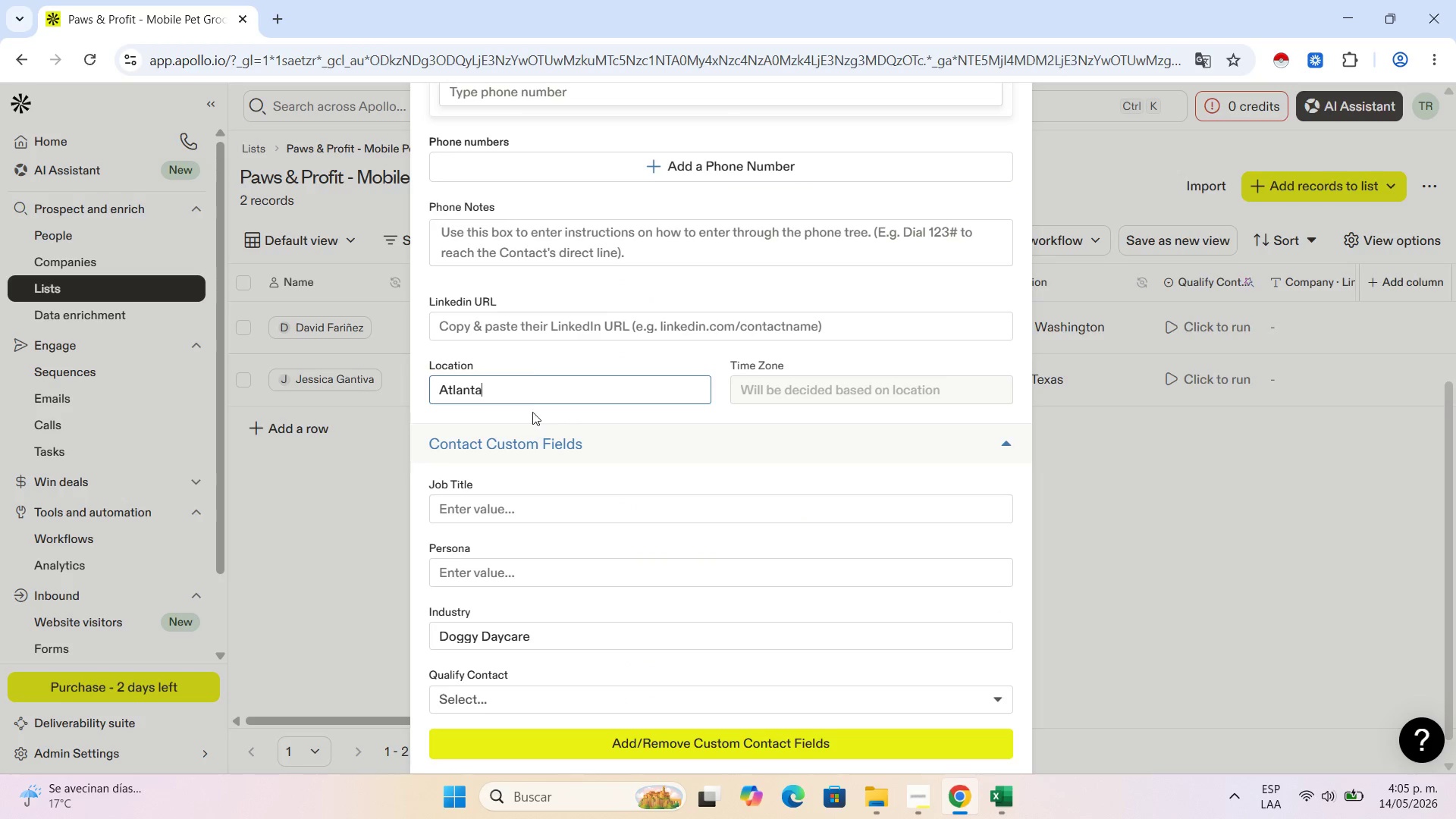 
left_click([538, 312])
 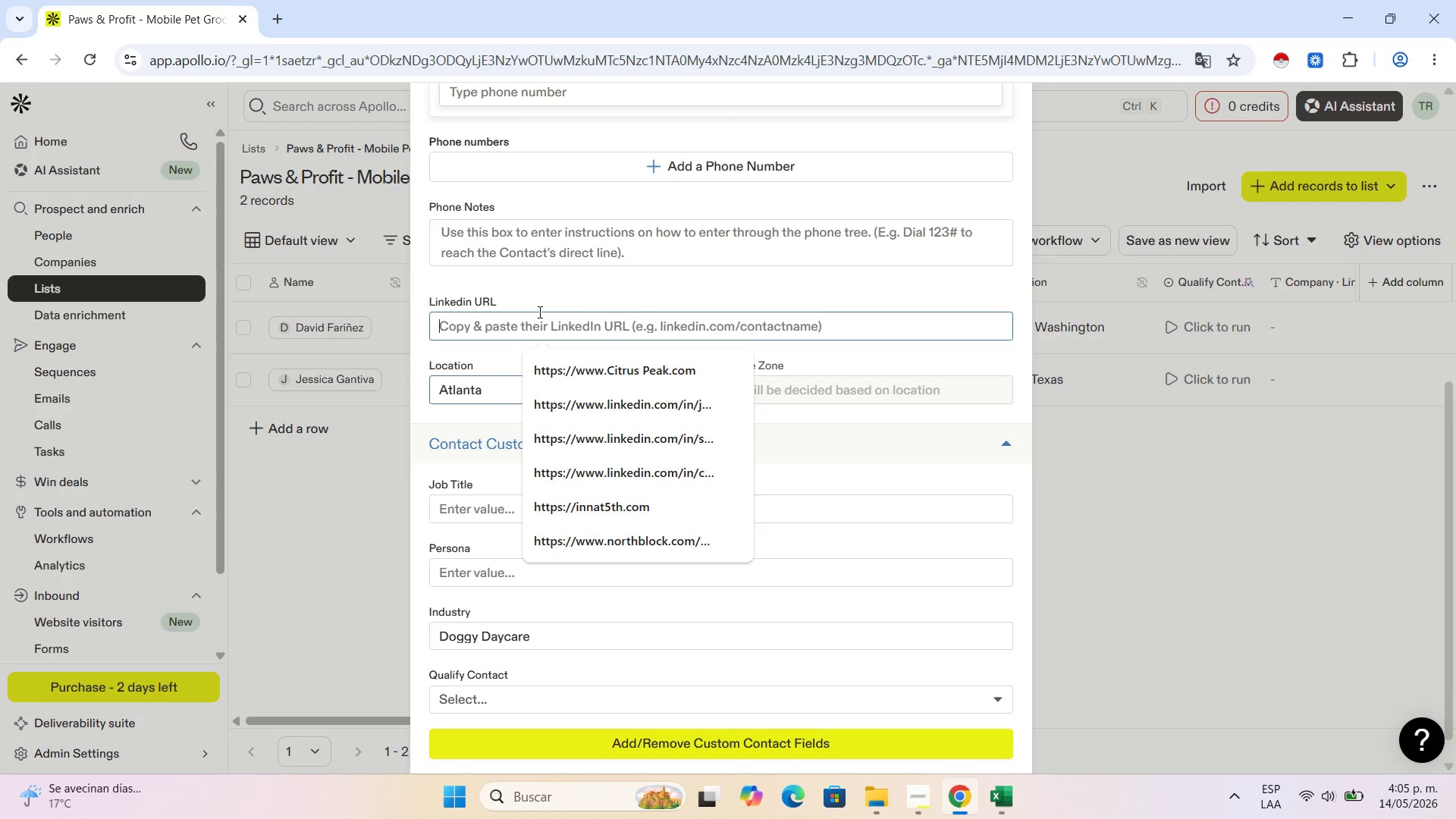 
key(Control+V)
 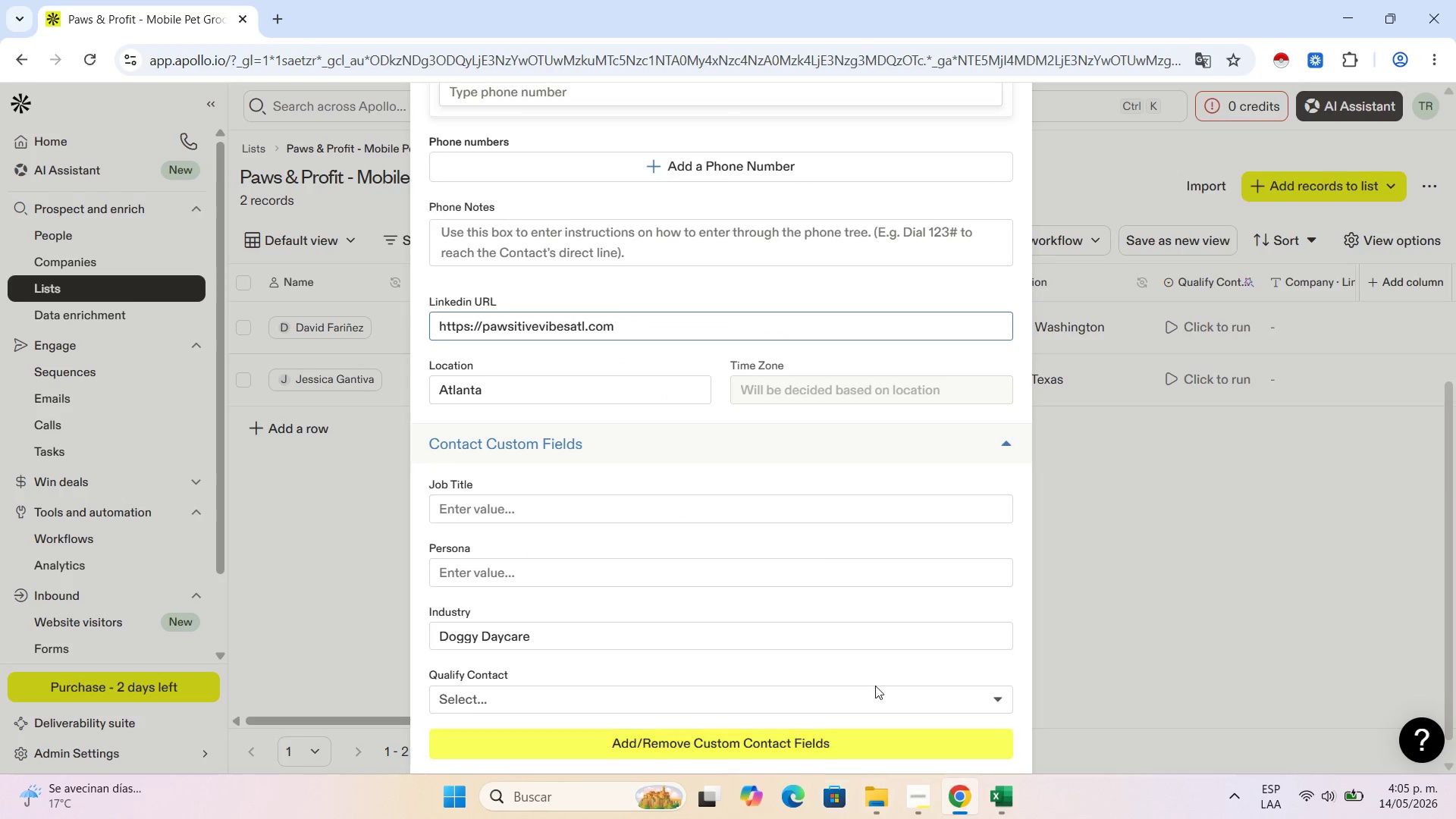 
scroll: coordinate [770, 465], scroll_direction: up, amount: 6.0
 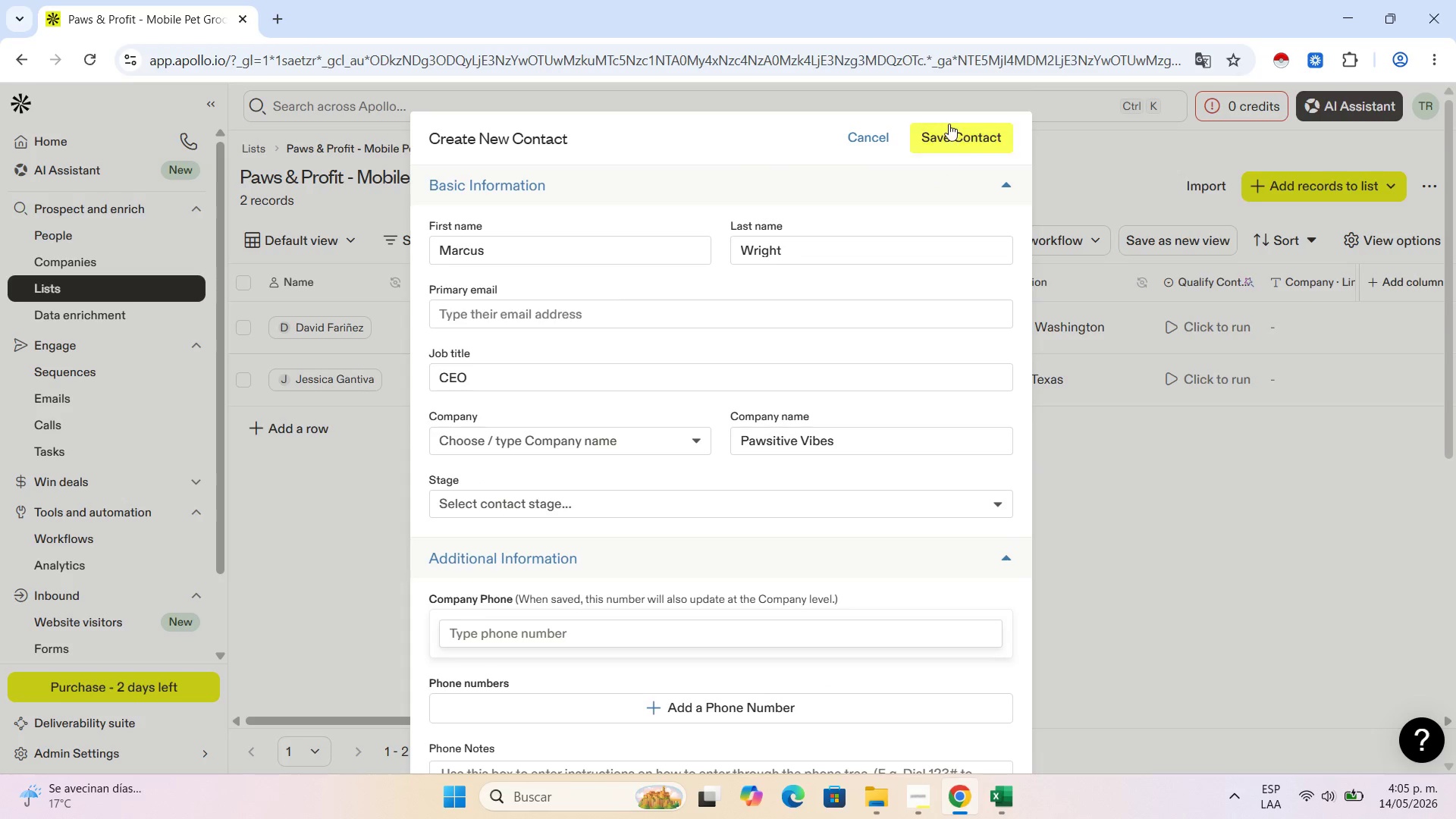 
left_click([949, 124])
 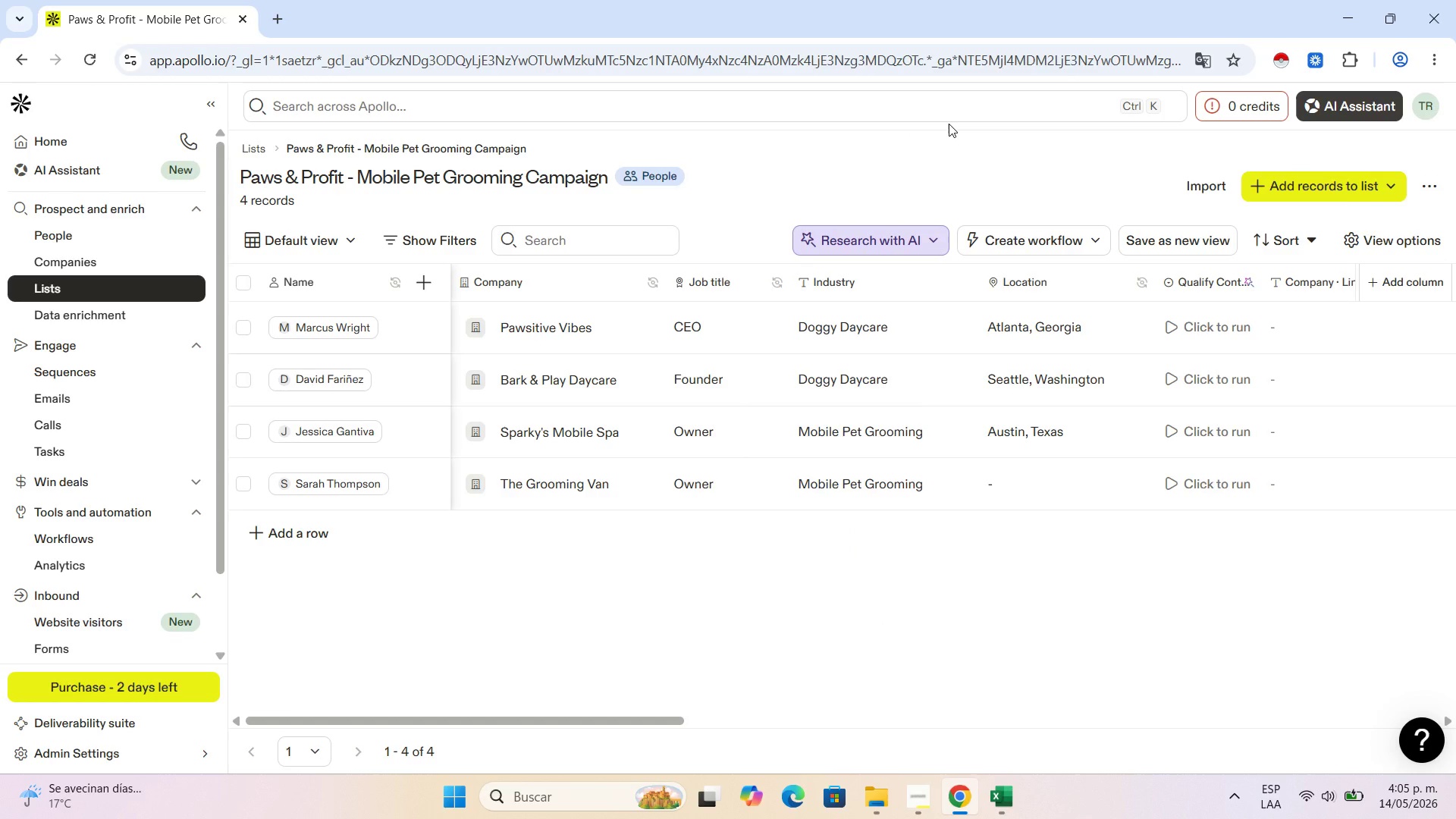 
wait(11.45)
 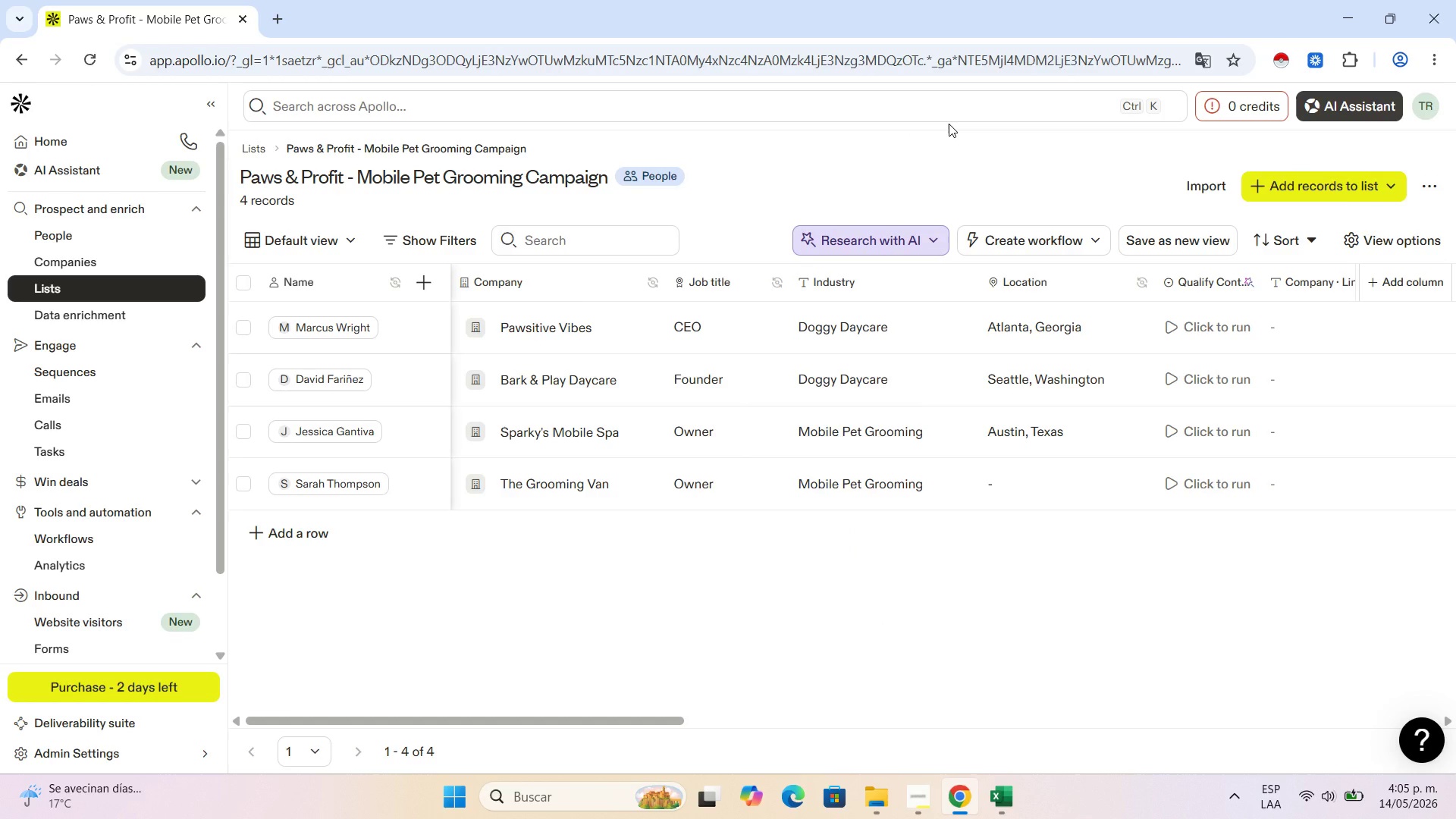 
left_click([301, 520])
 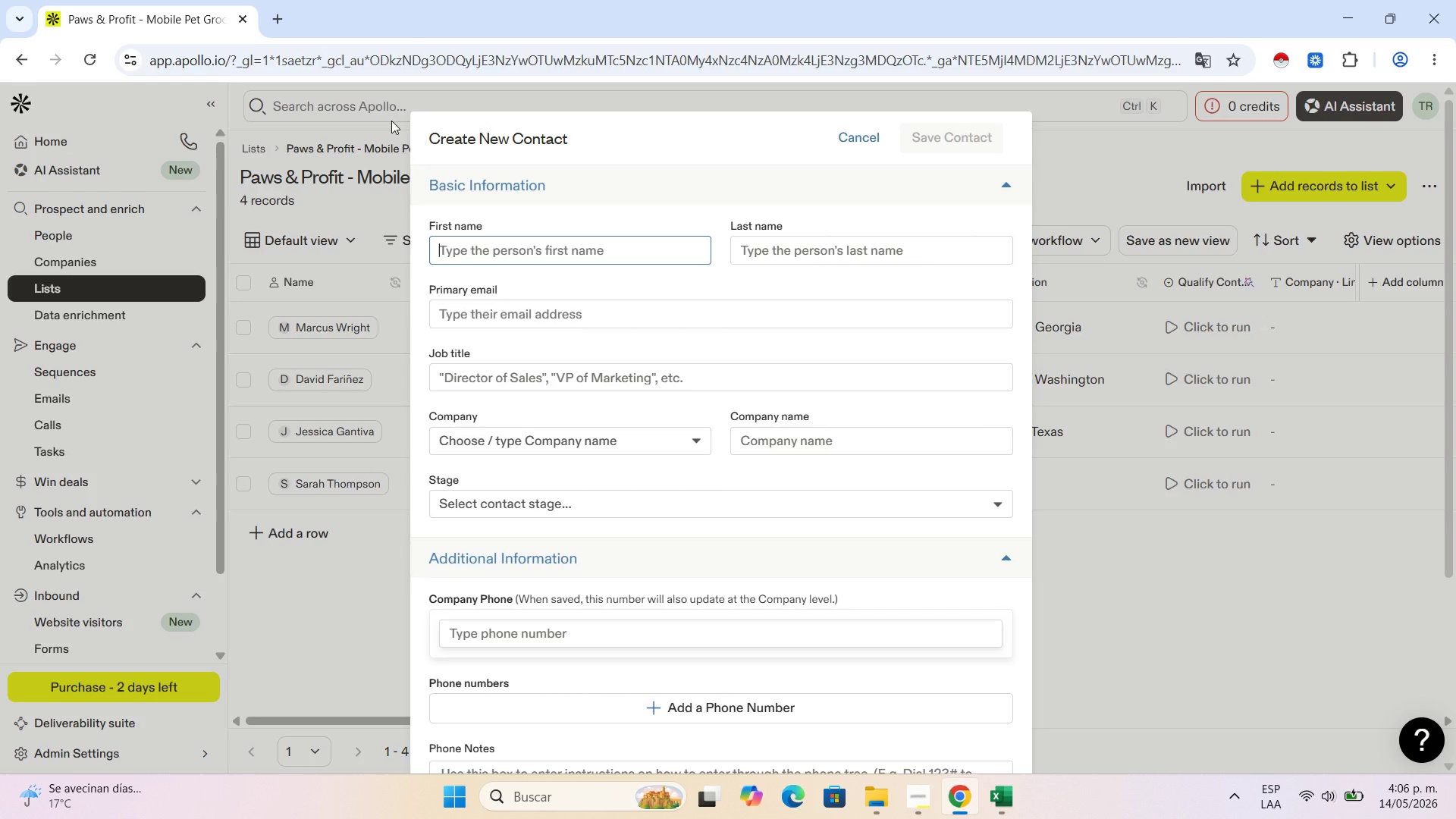 
wait(21.03)
 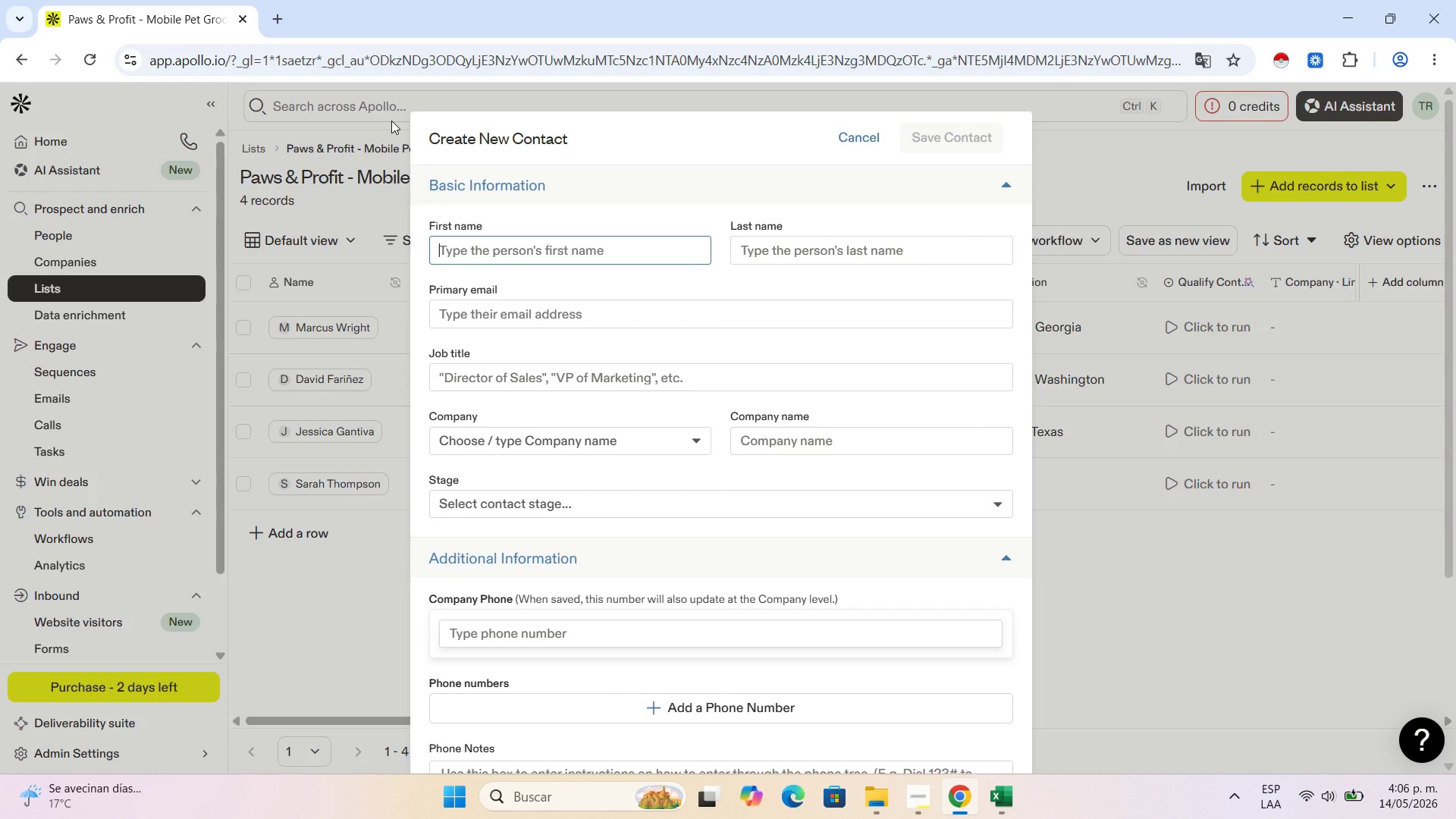 
left_click([1003, 815])
 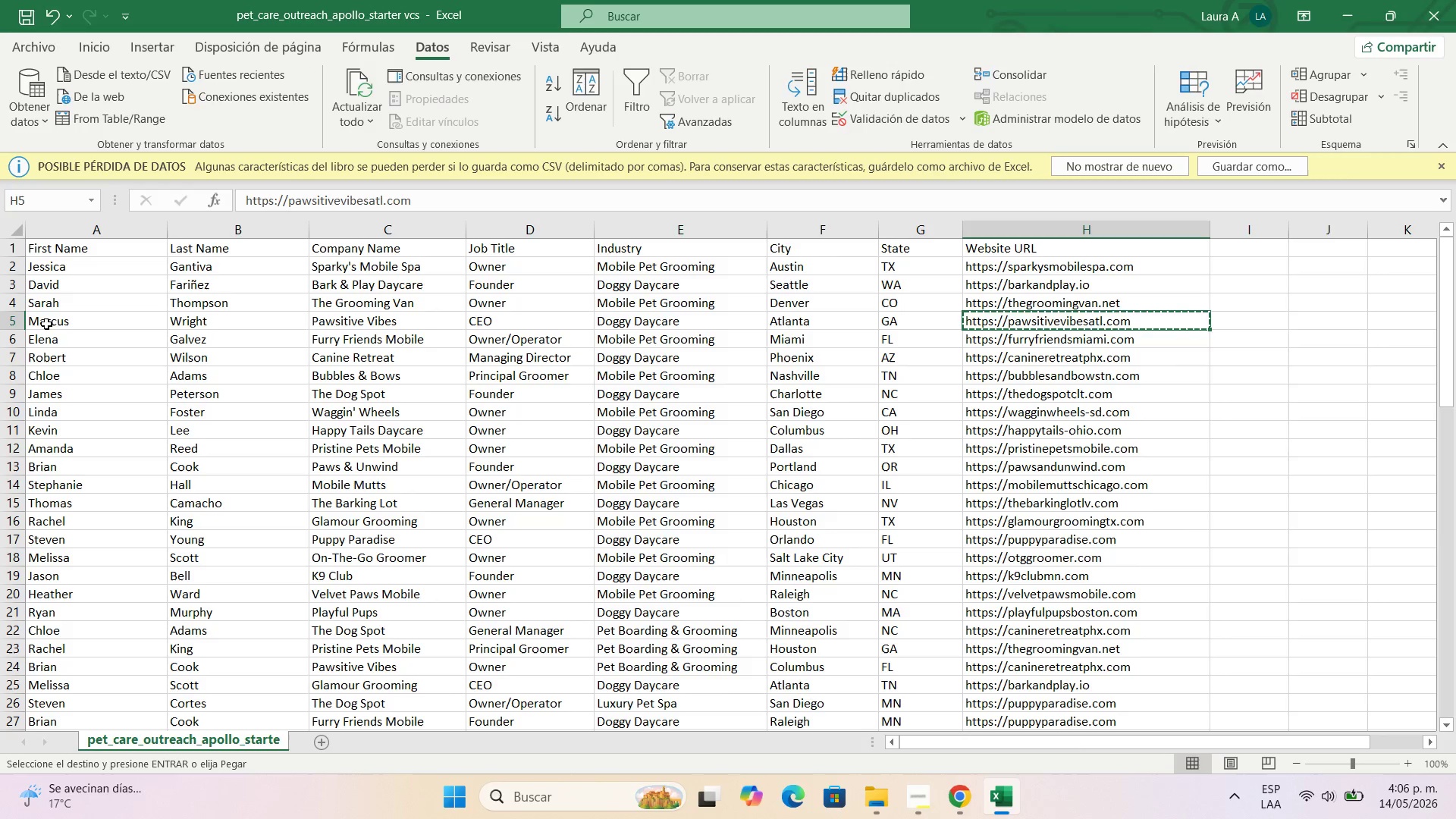 
left_click([54, 341])
 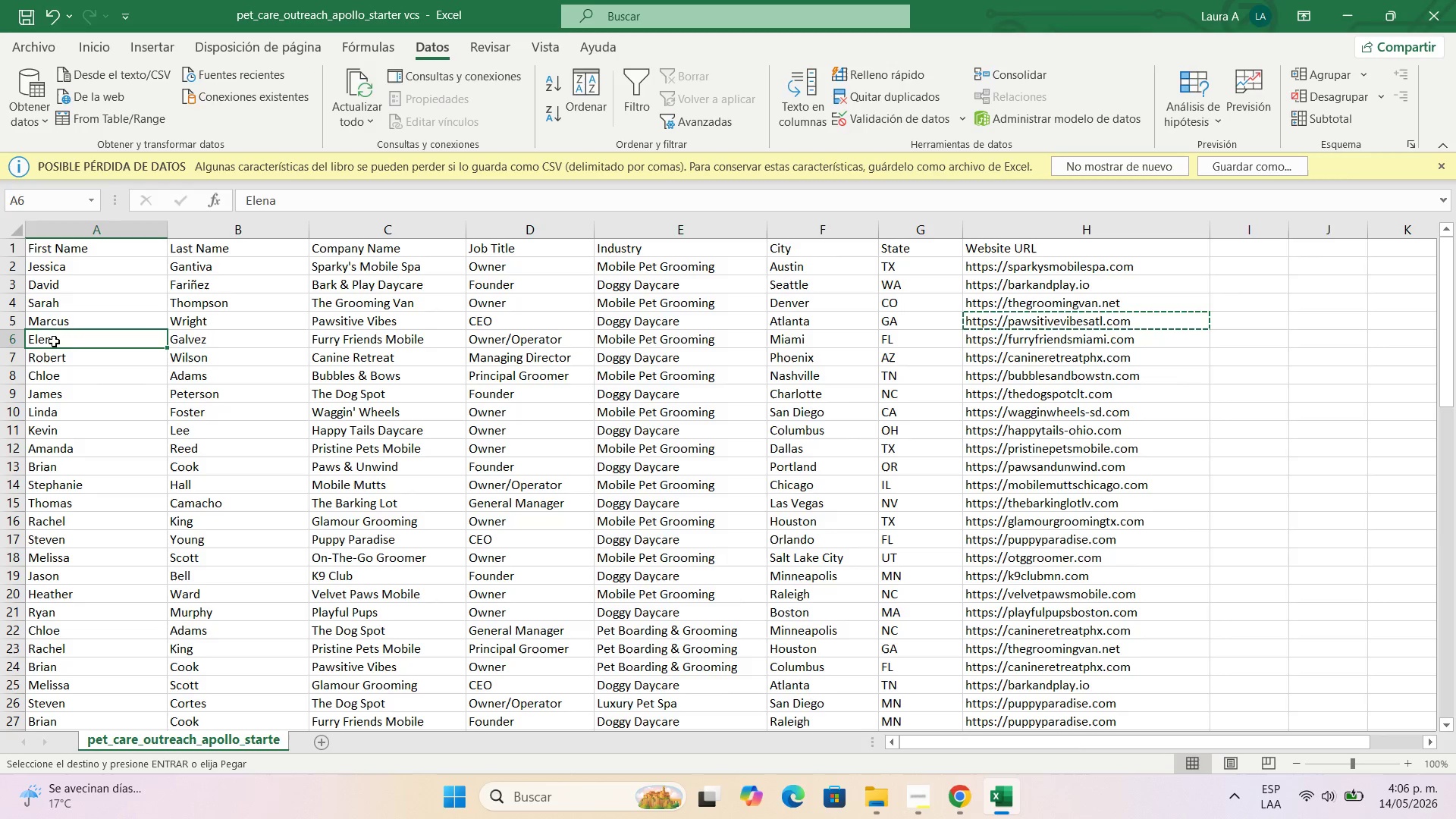 
key(Control+C)
 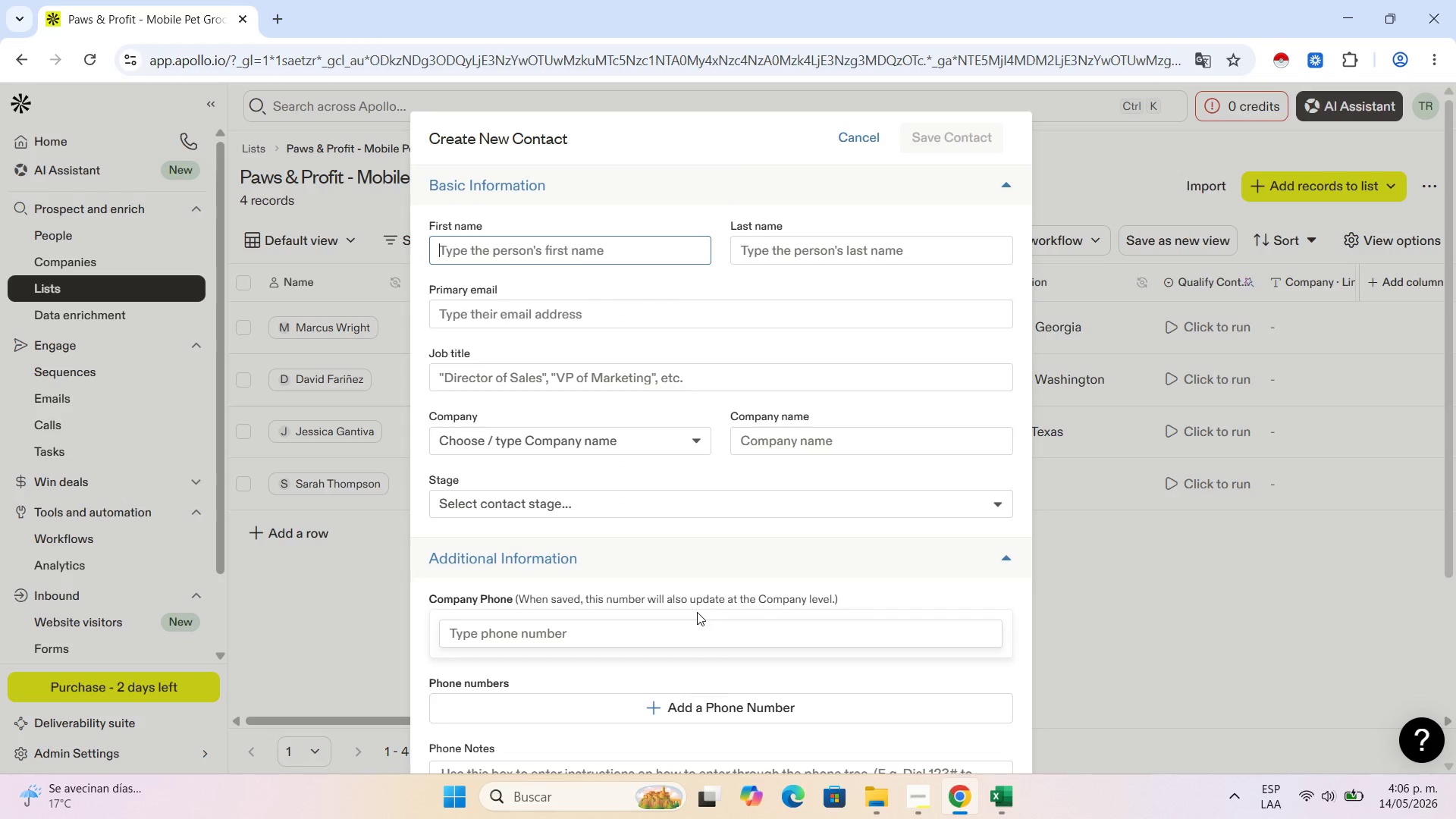 
key(Control+V)
 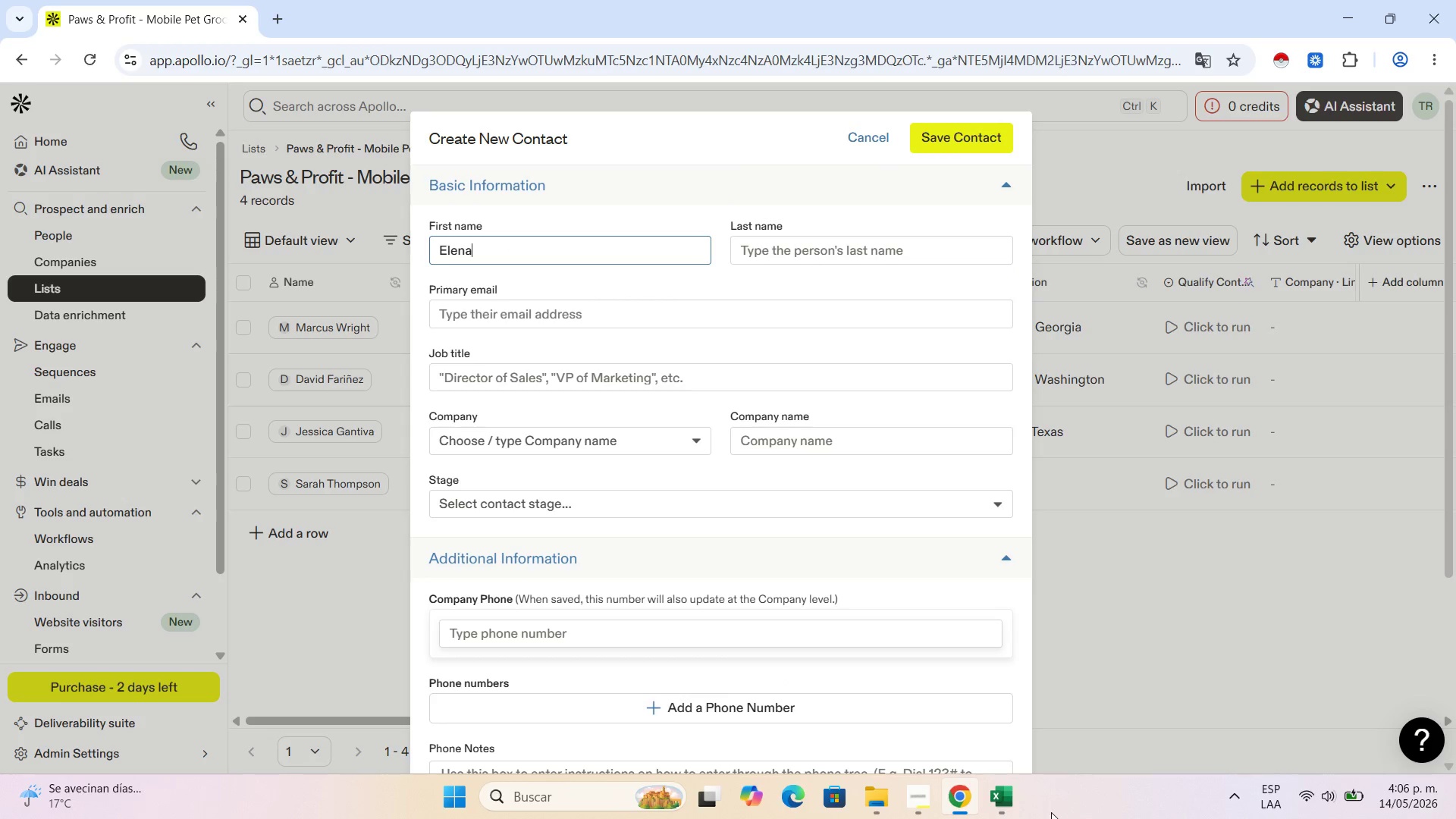 
left_click([985, 802])
 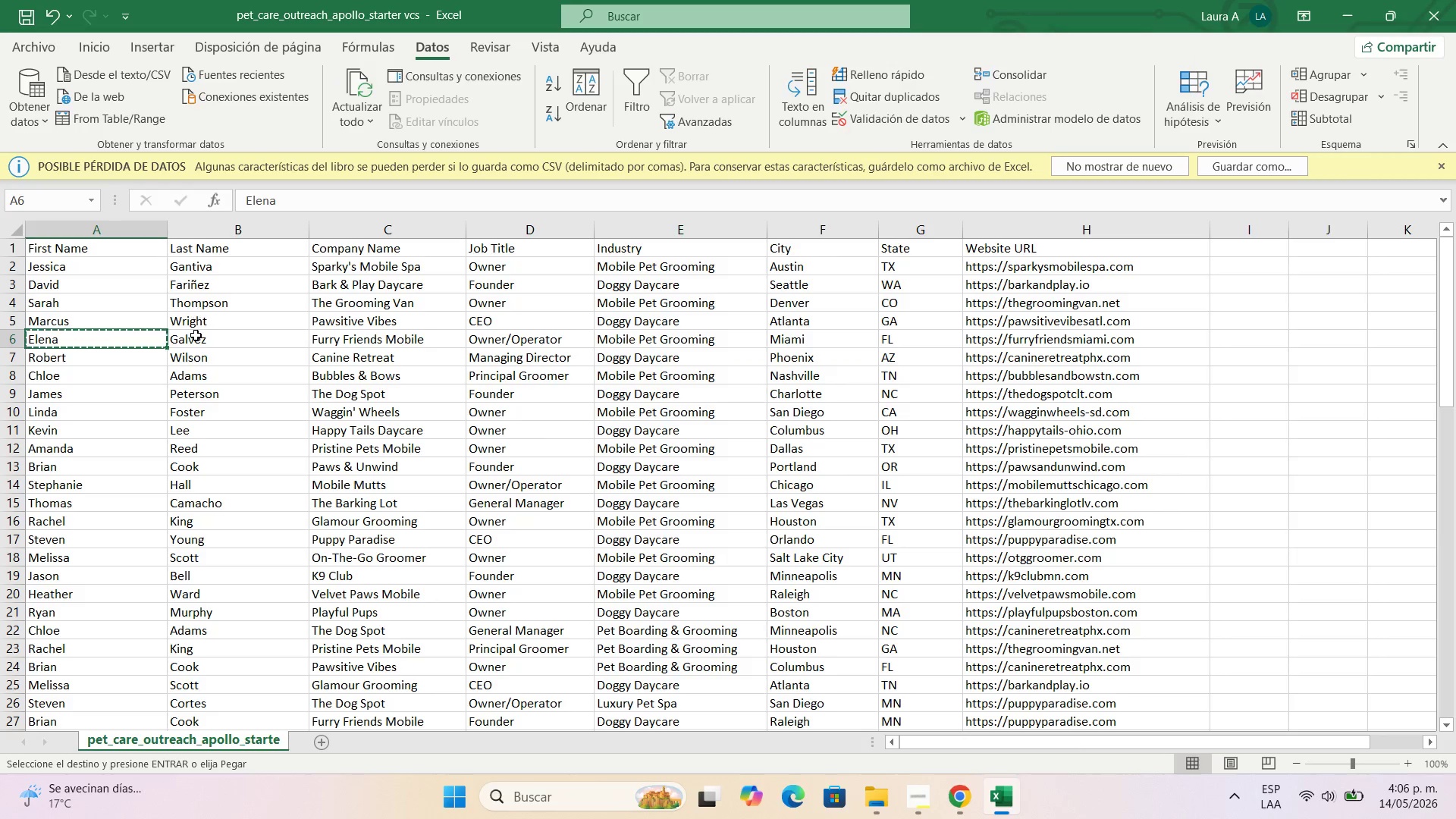 
left_click([197, 336])
 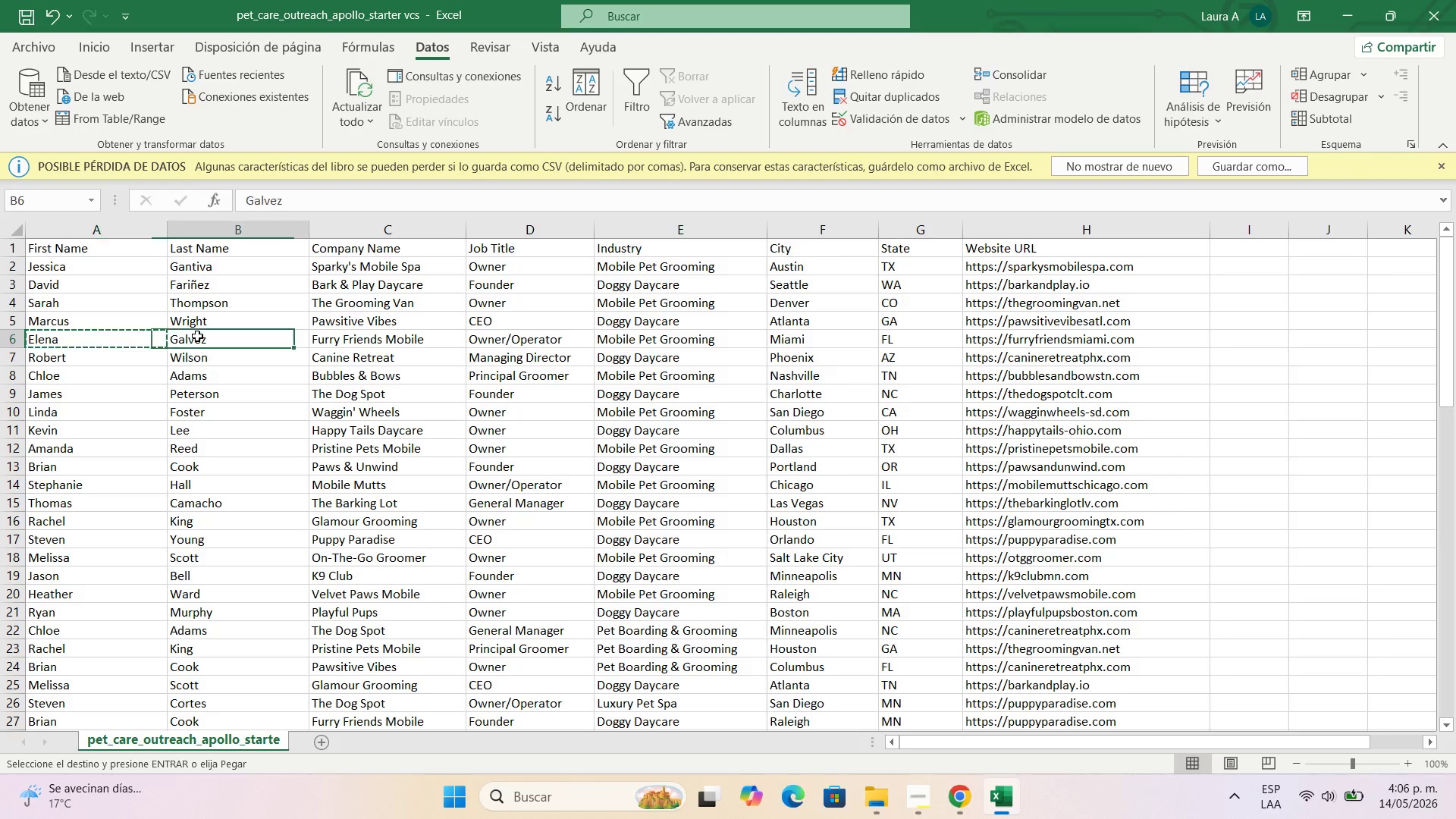 
key(Control+C)
 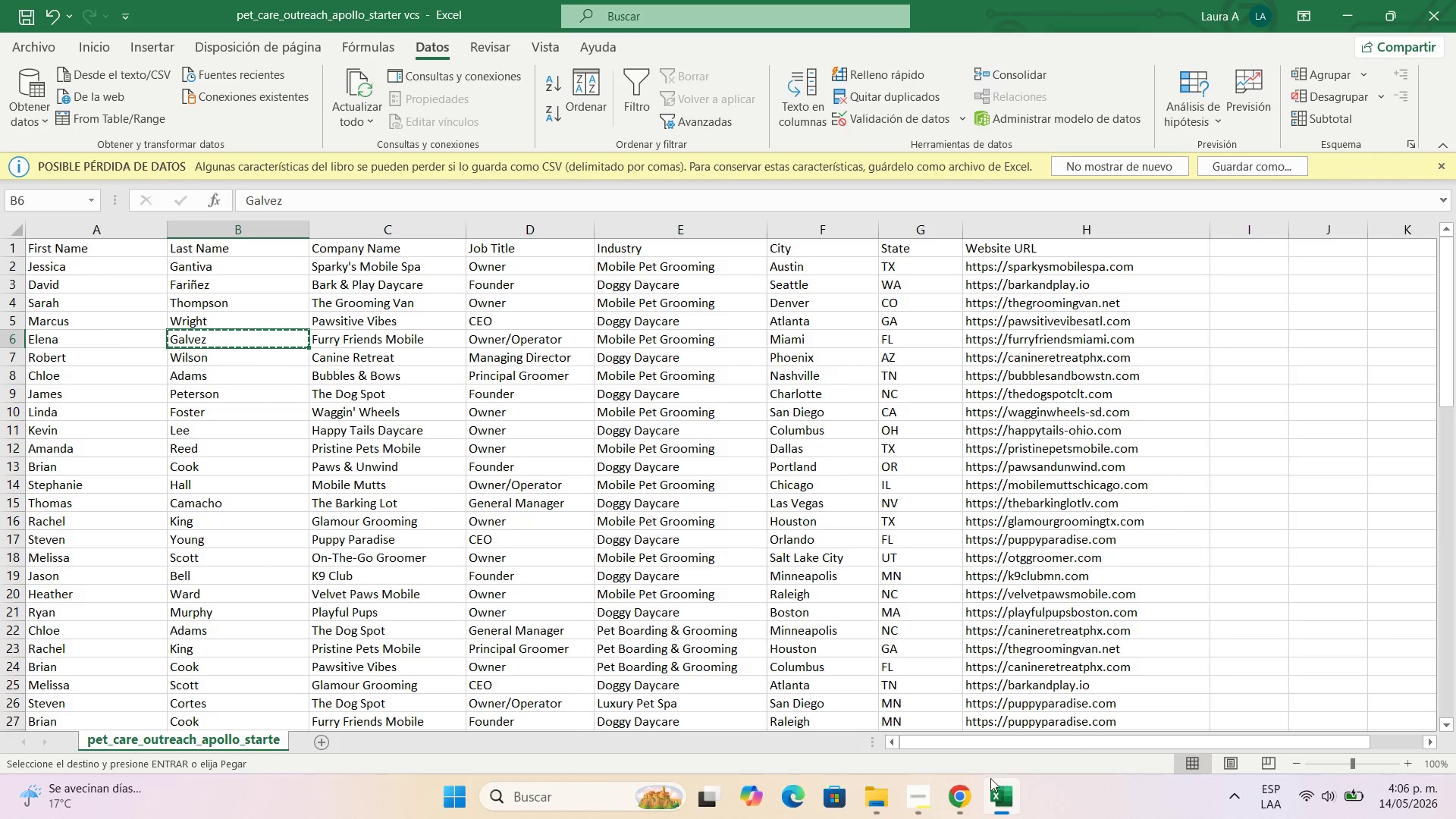 
left_click([963, 802])
 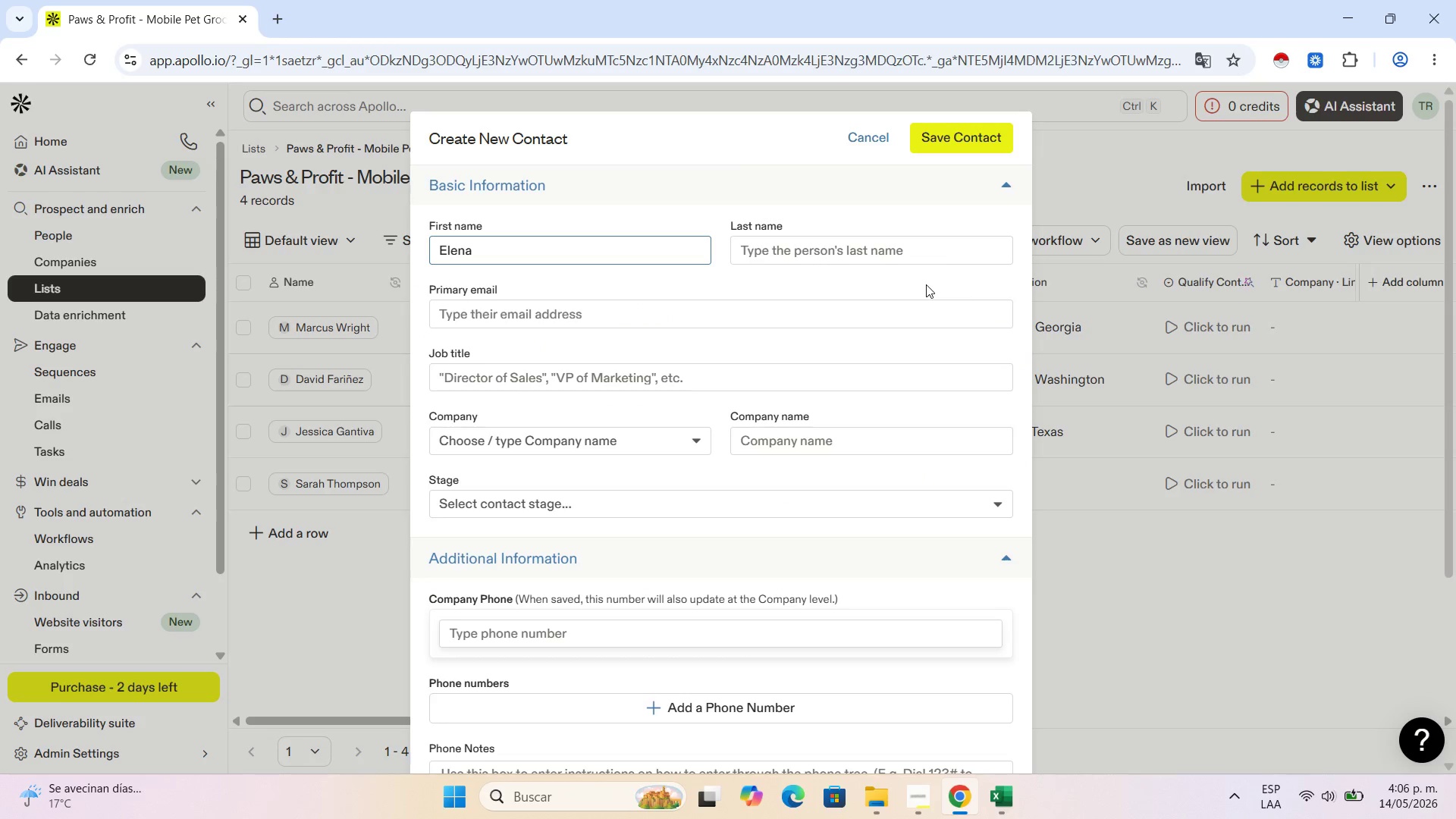 
left_click([908, 260])
 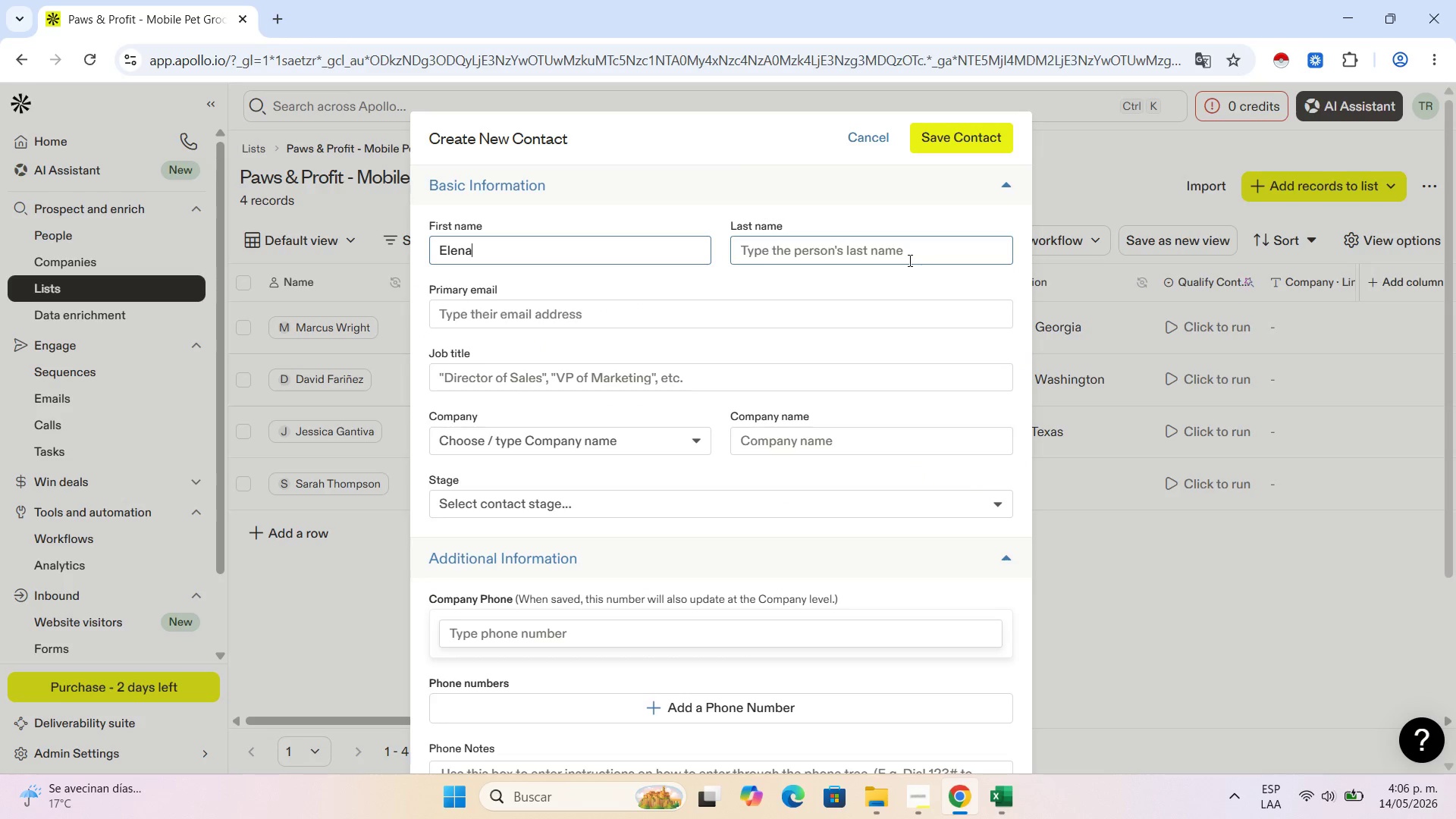 
key(Control+V)
 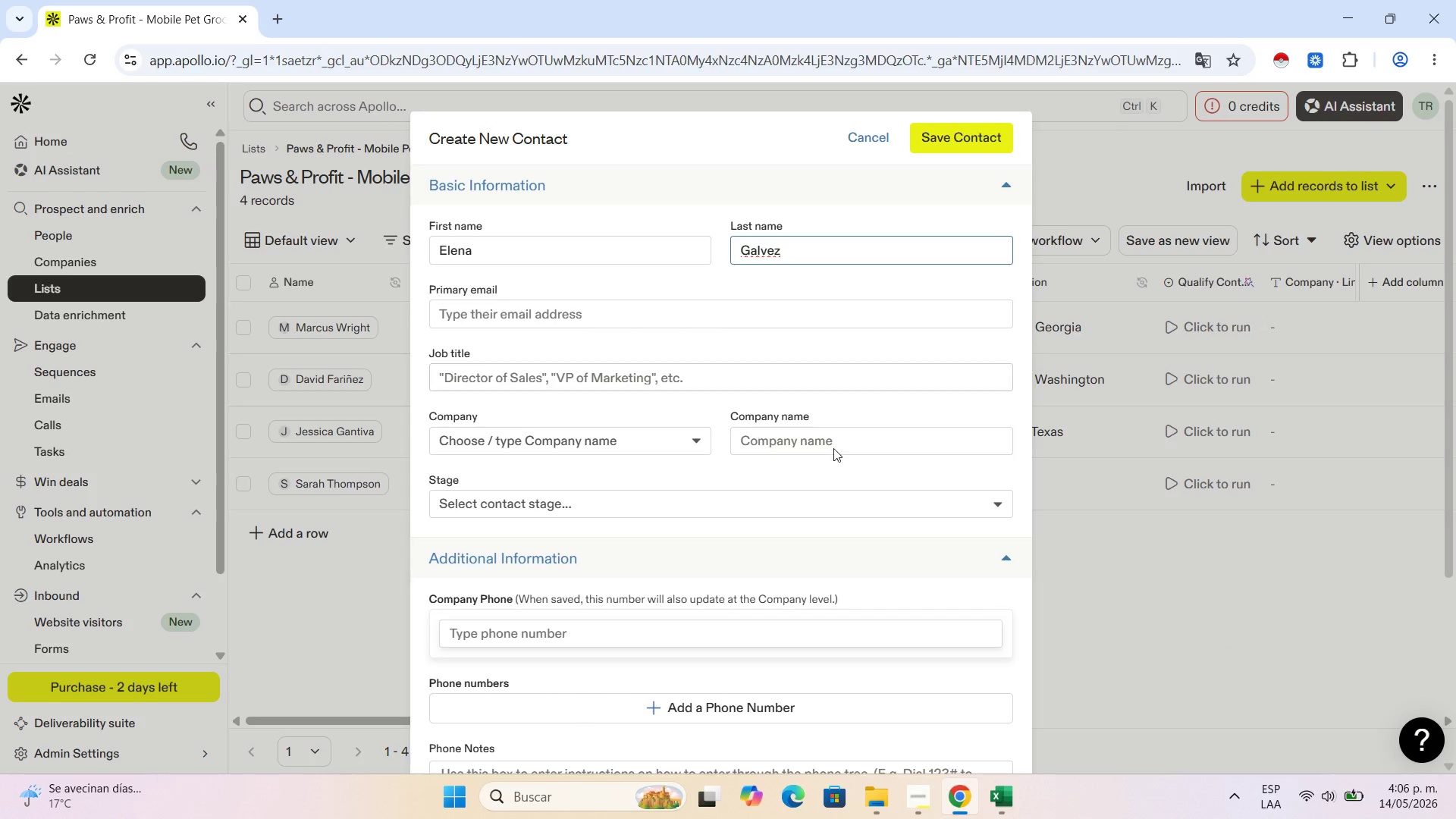 
left_click([1015, 818])
 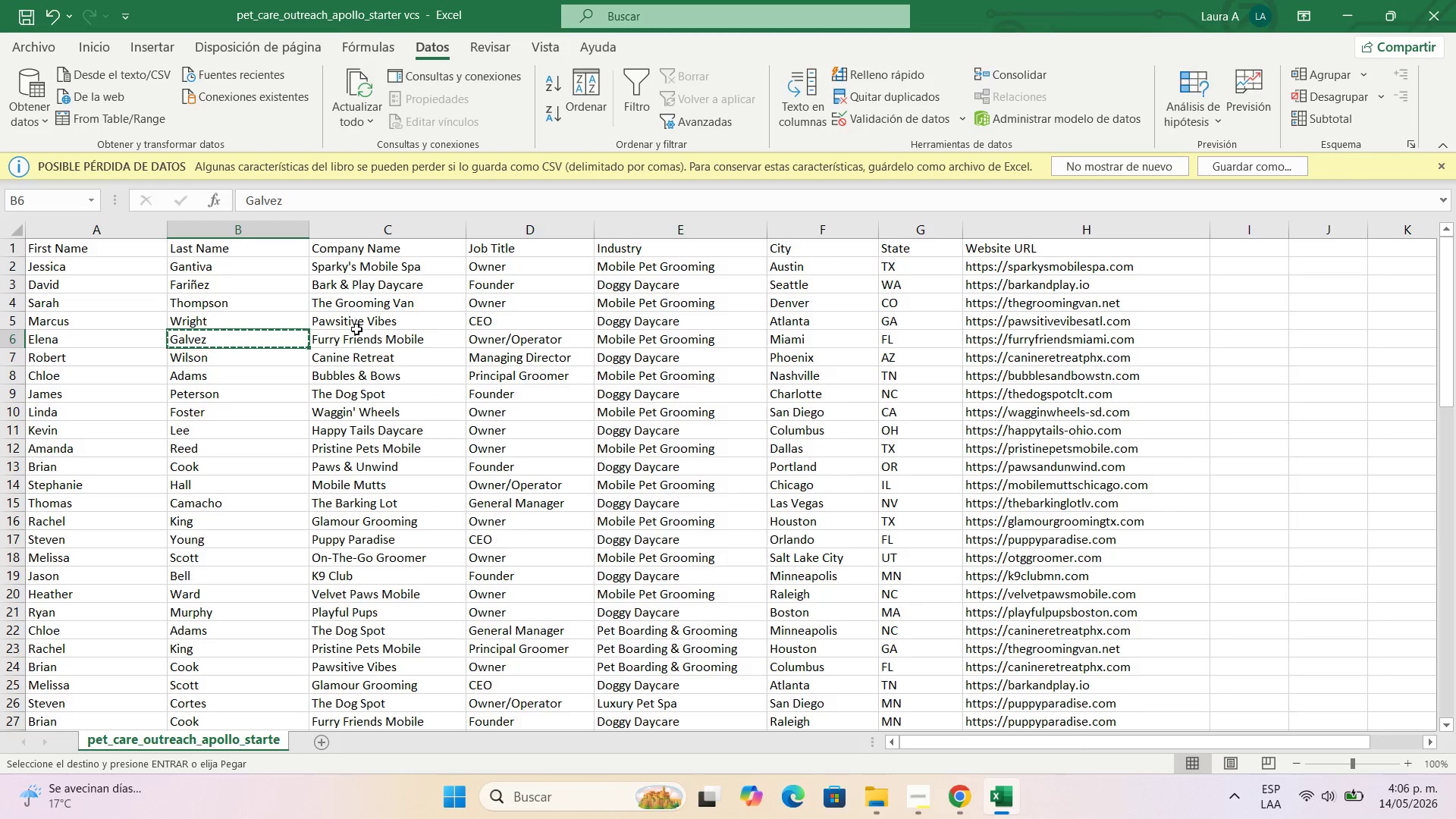 
left_click([357, 339])
 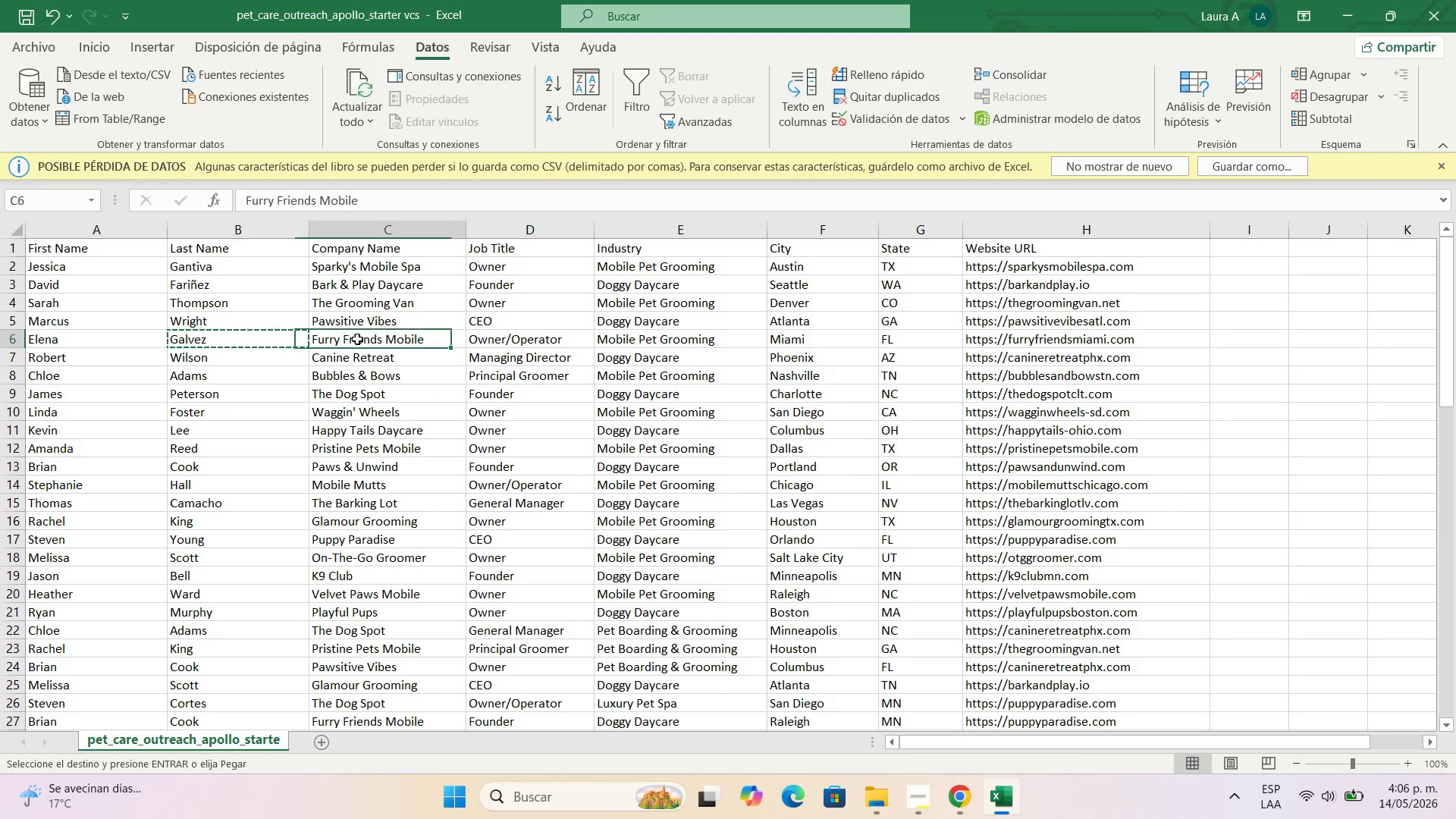 
key(Control+C)
 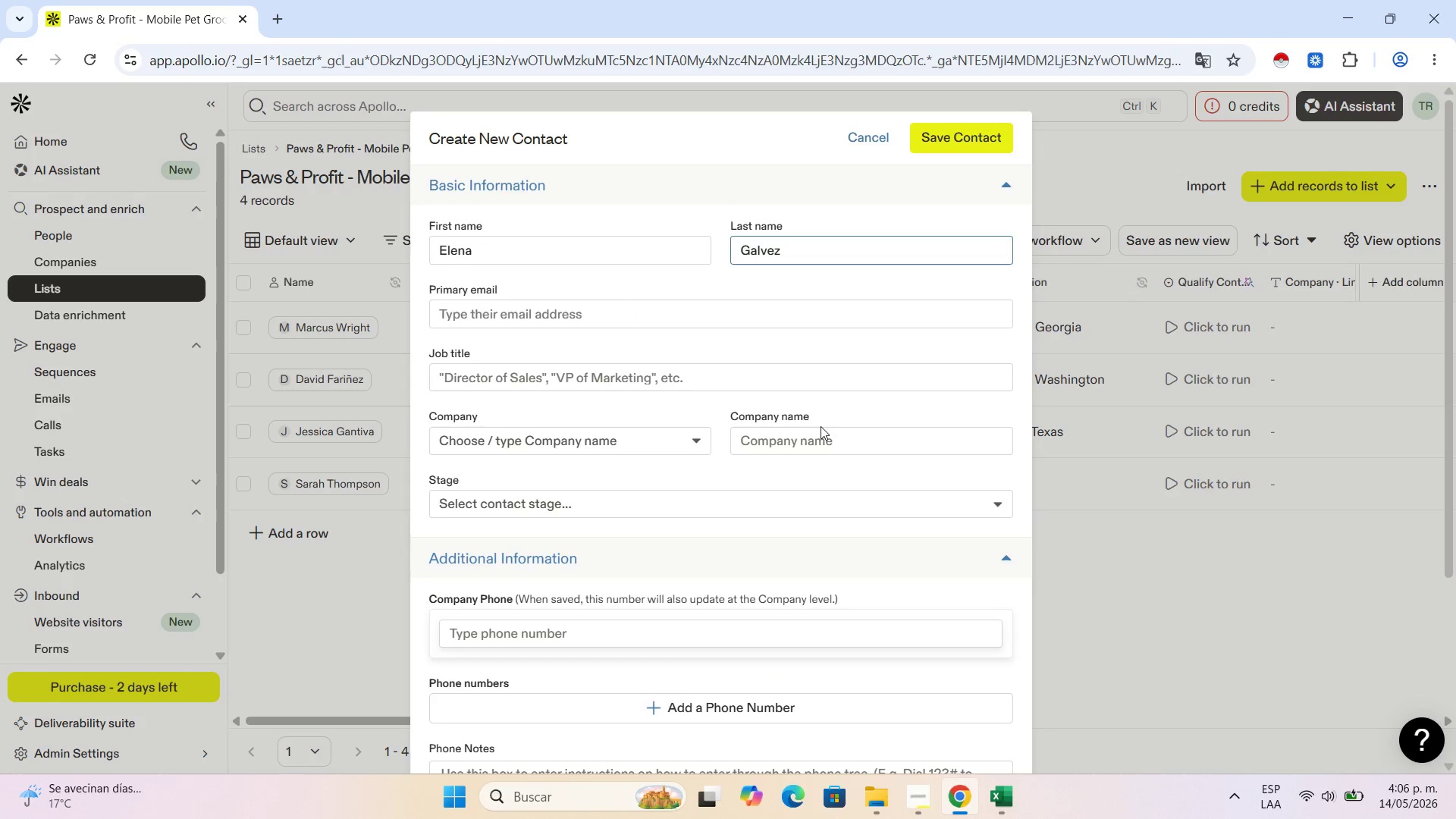 
left_click([843, 441])
 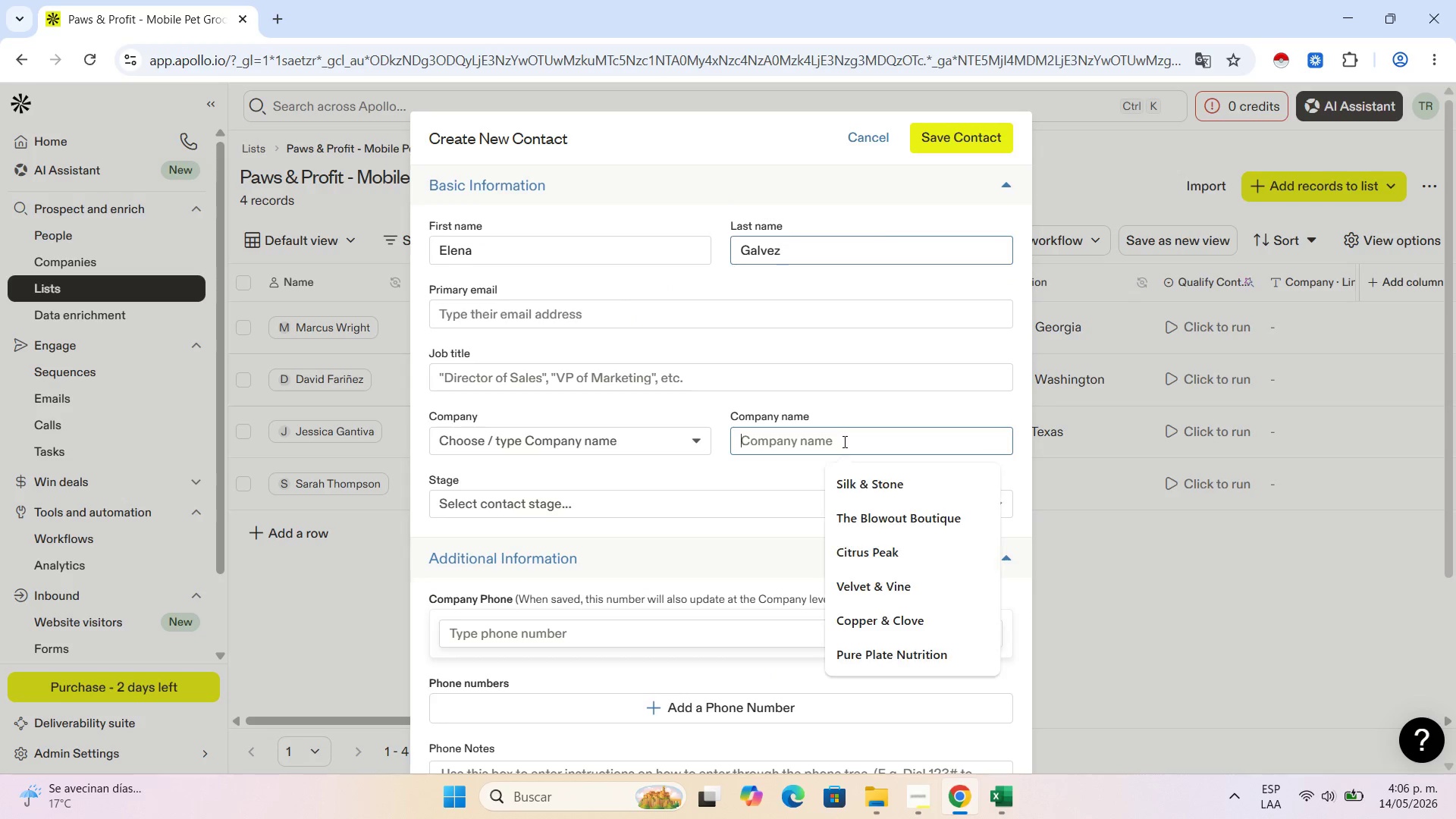 
key(Control+V)
 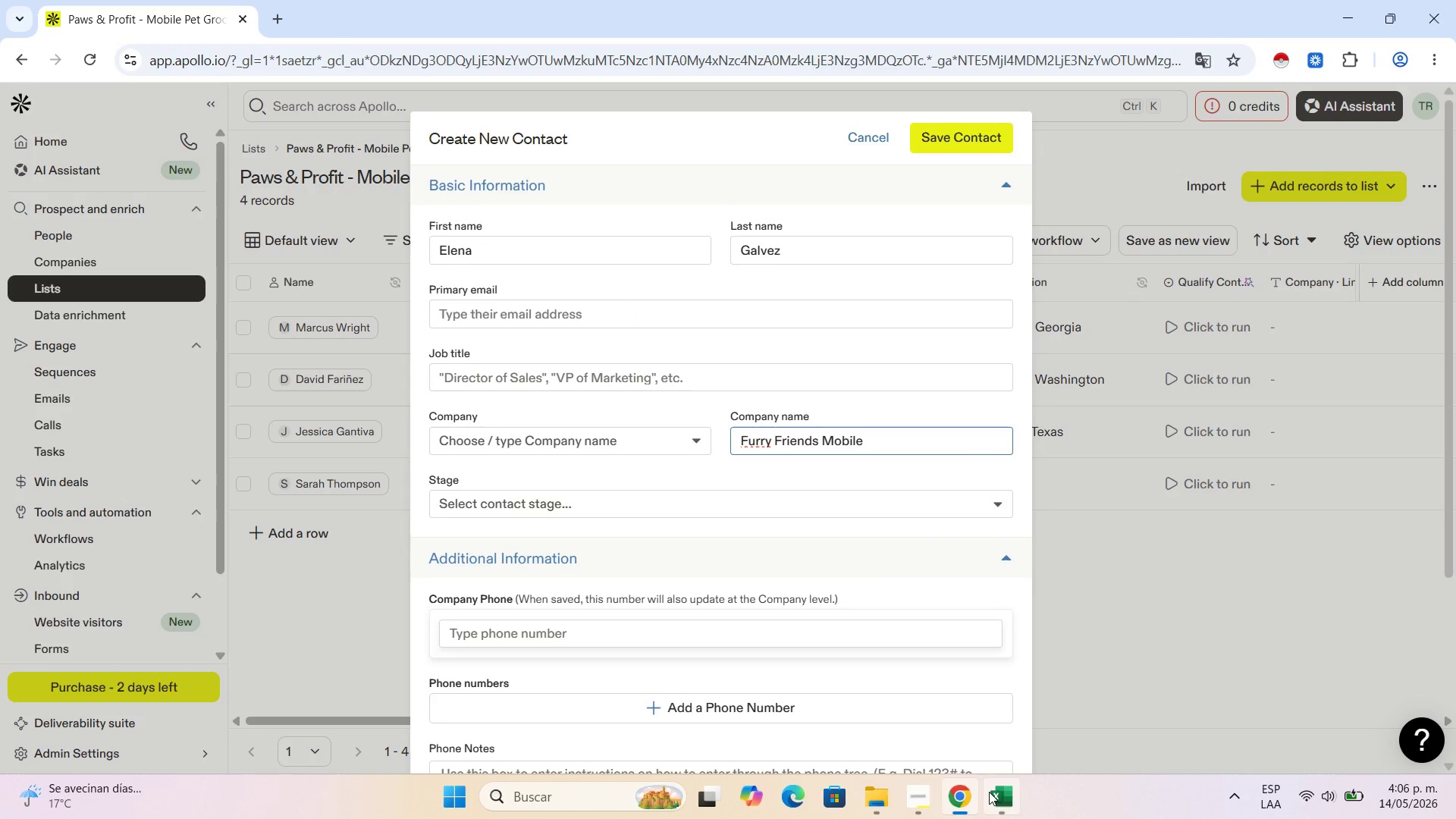 
left_click([990, 792])
 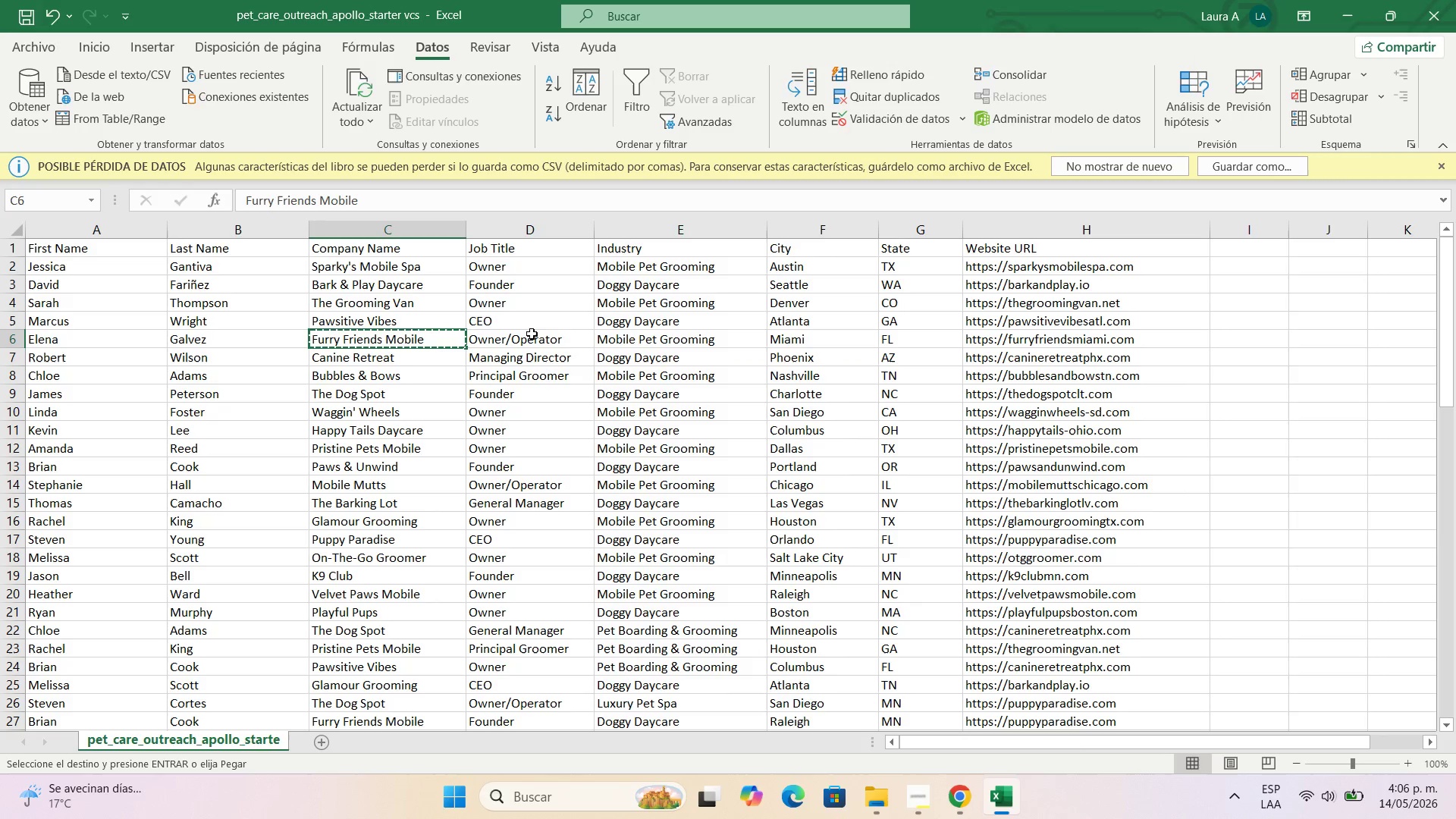 
left_click([530, 342])
 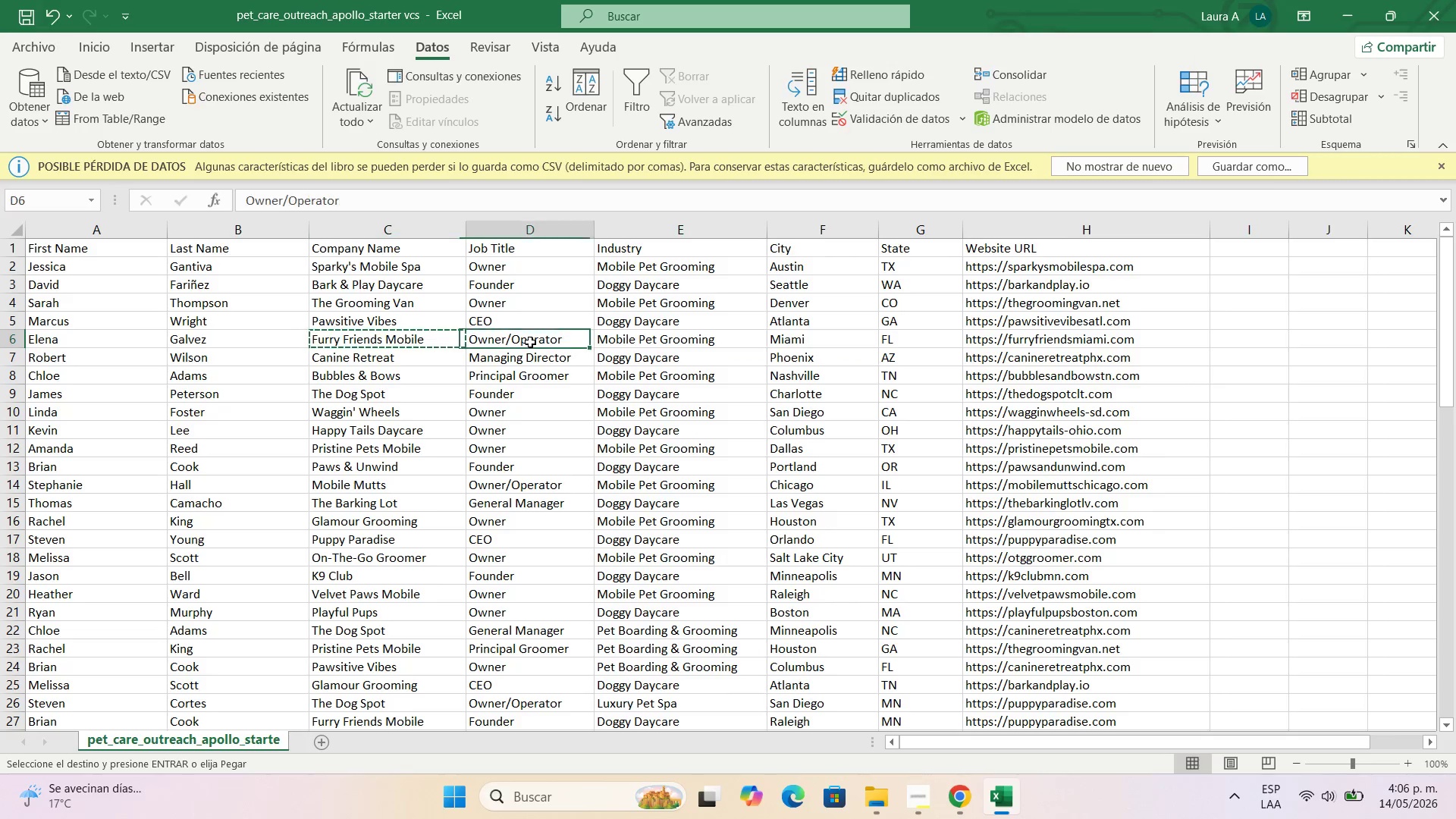 
key(Control+C)
 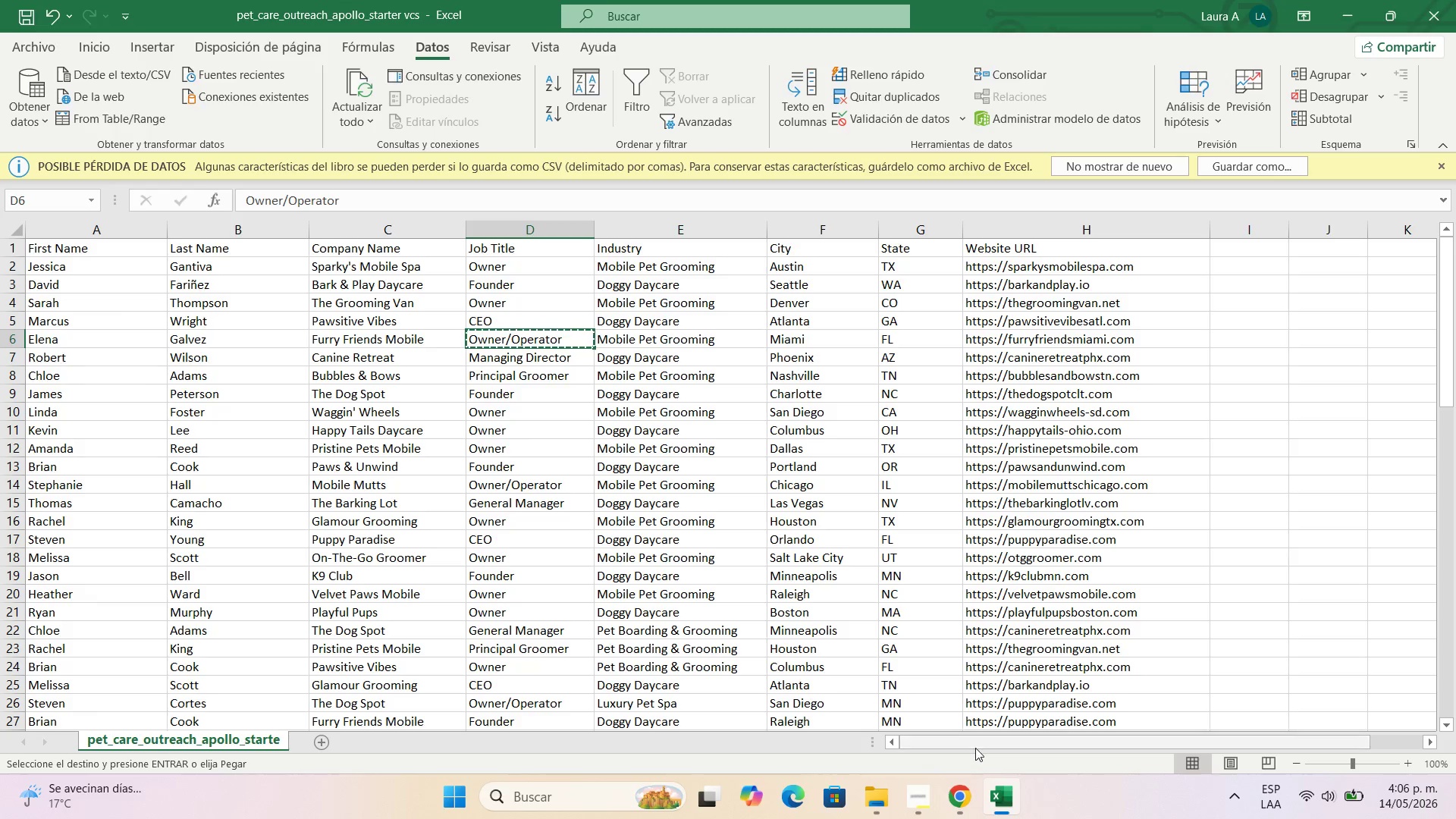 
left_click([958, 811])
 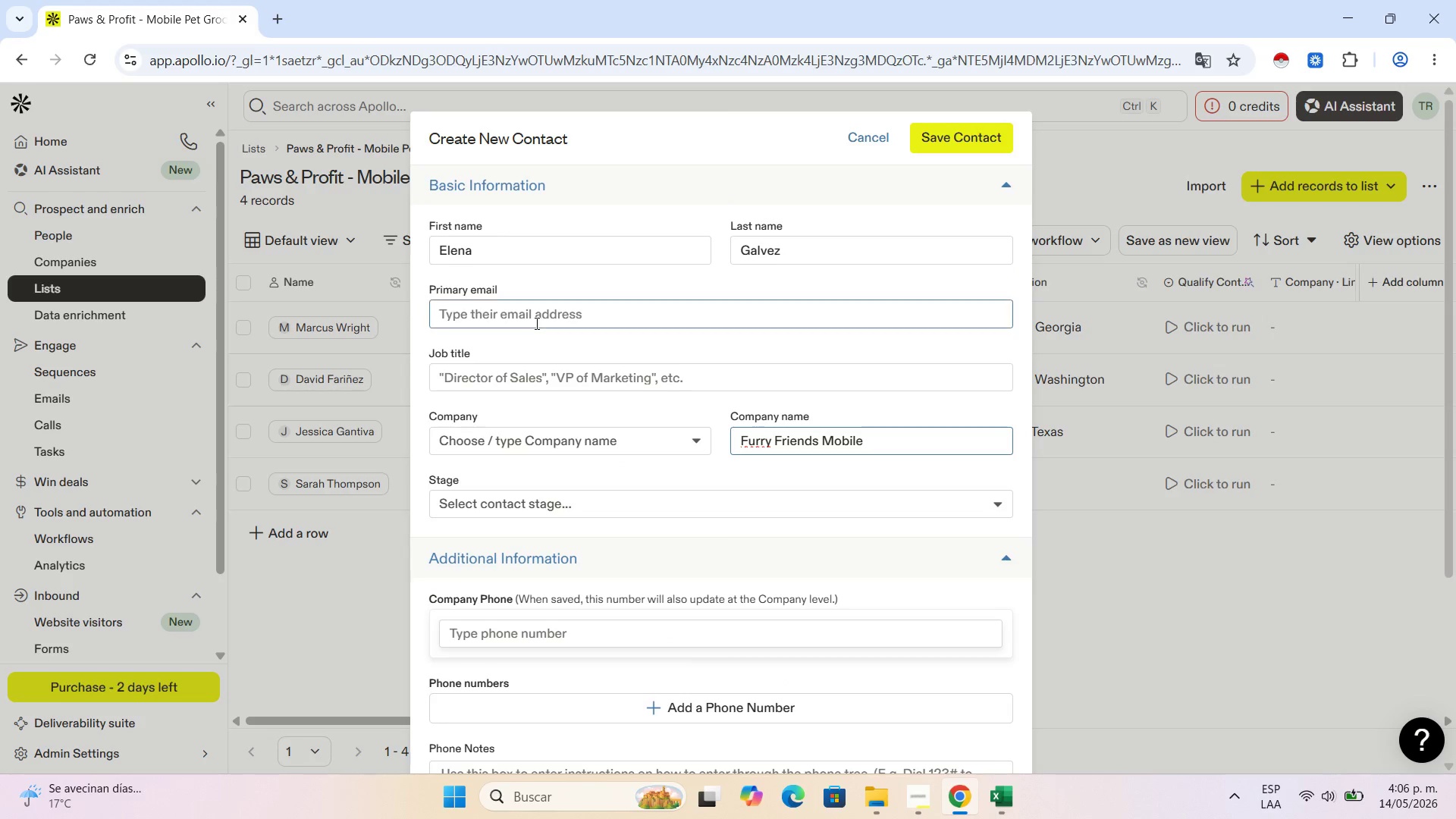 
left_click([525, 373])
 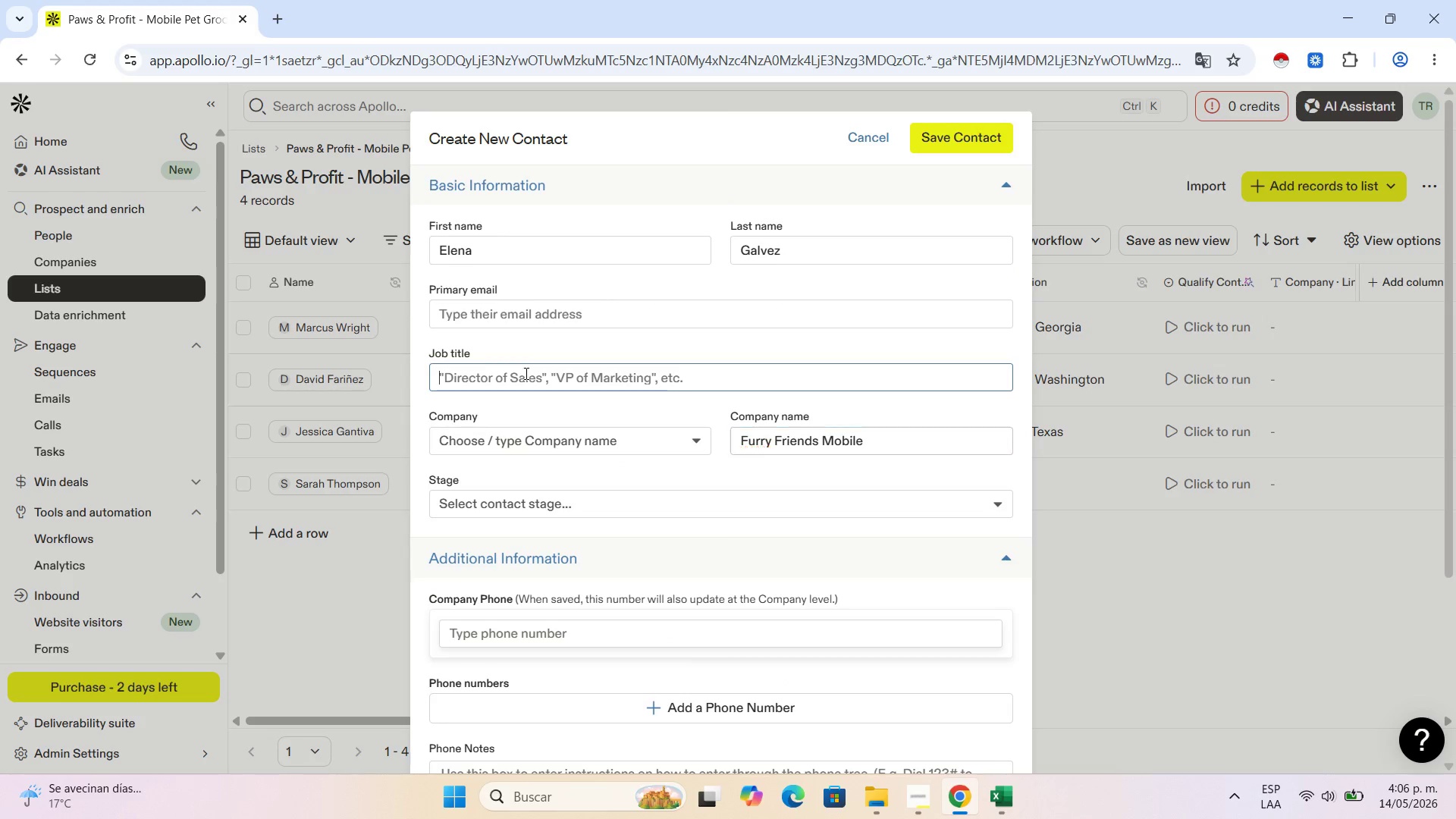 
key(Control+V)
 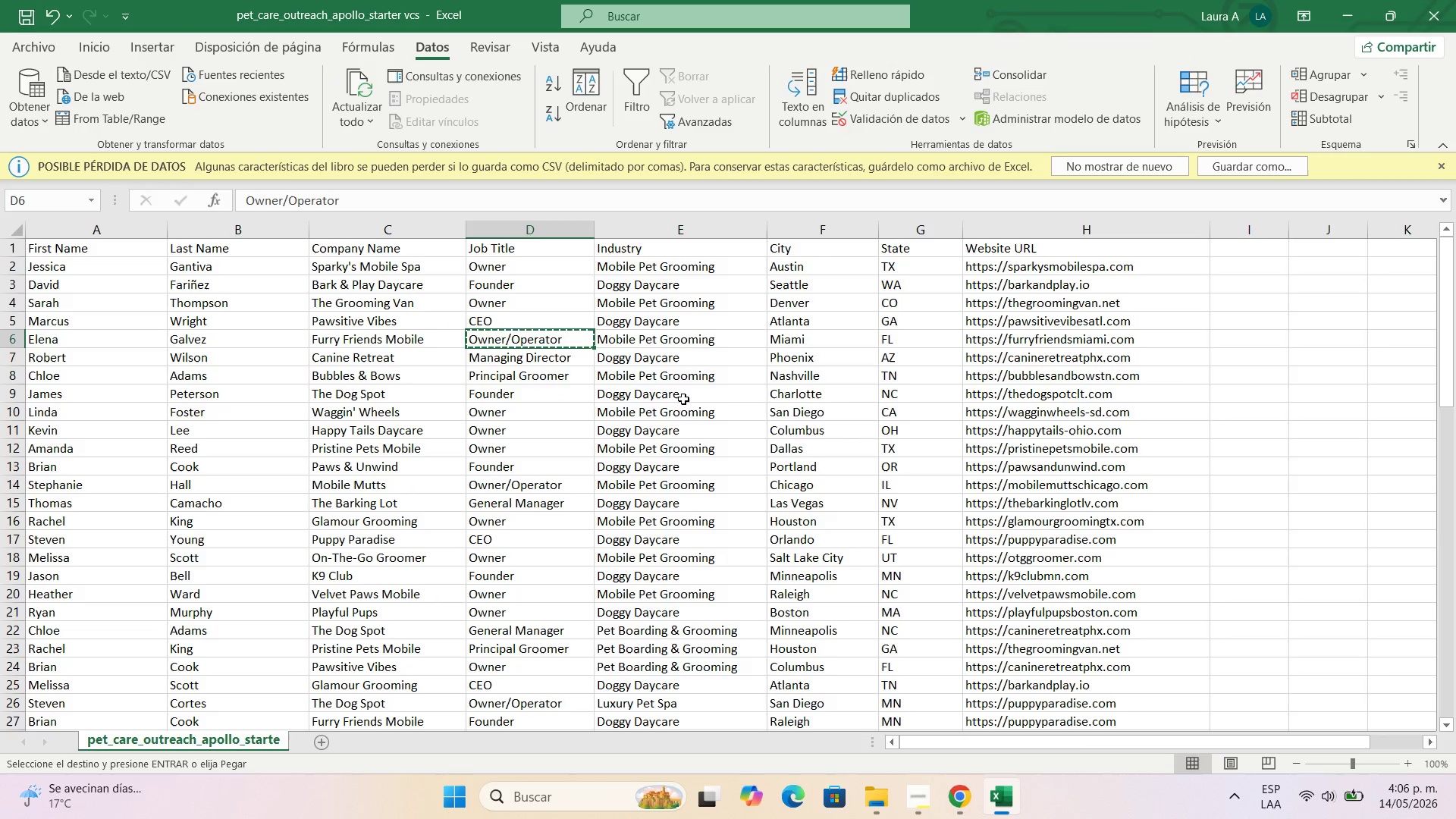 
left_click([680, 340])
 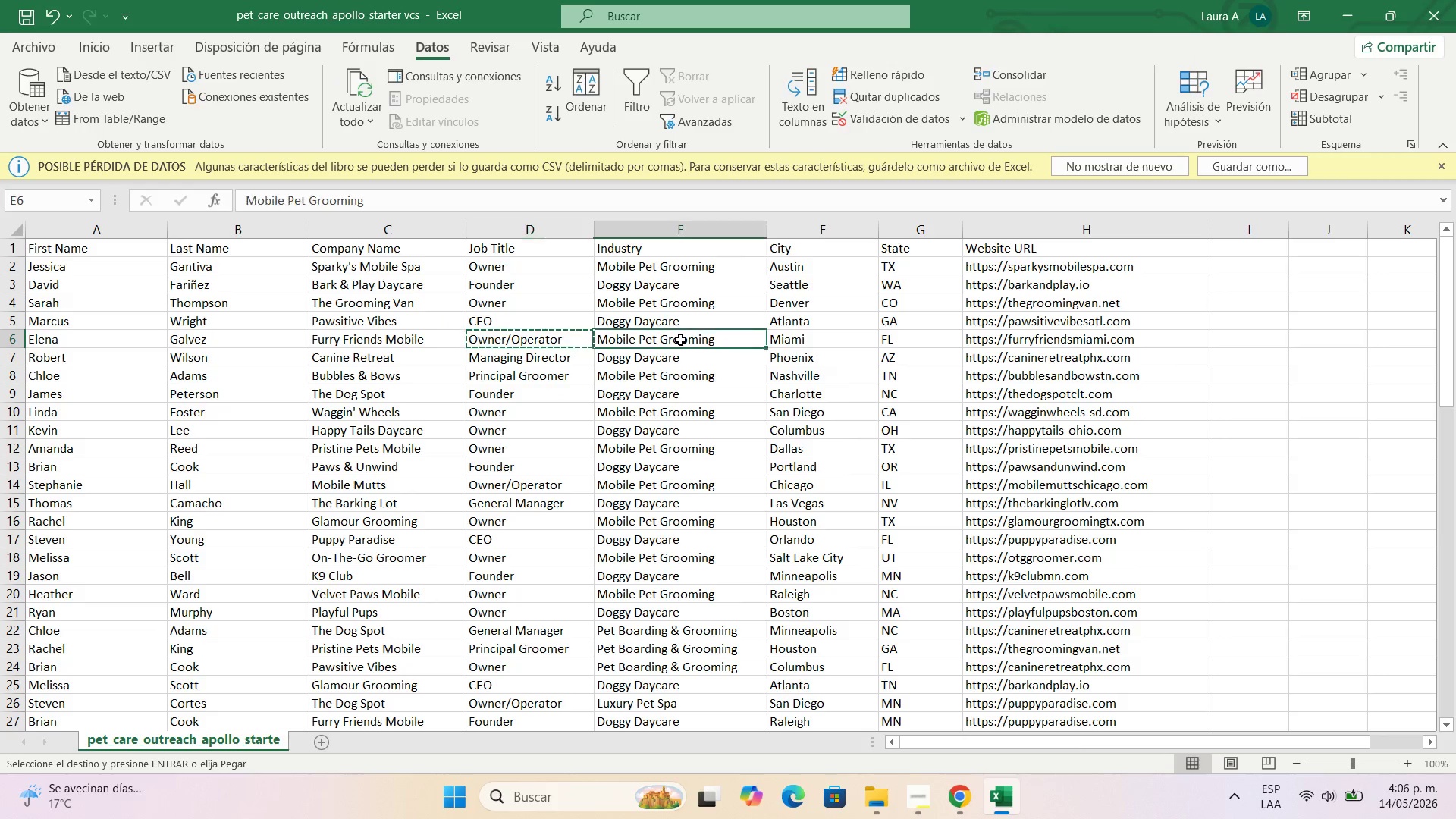 
key(Control+C)
 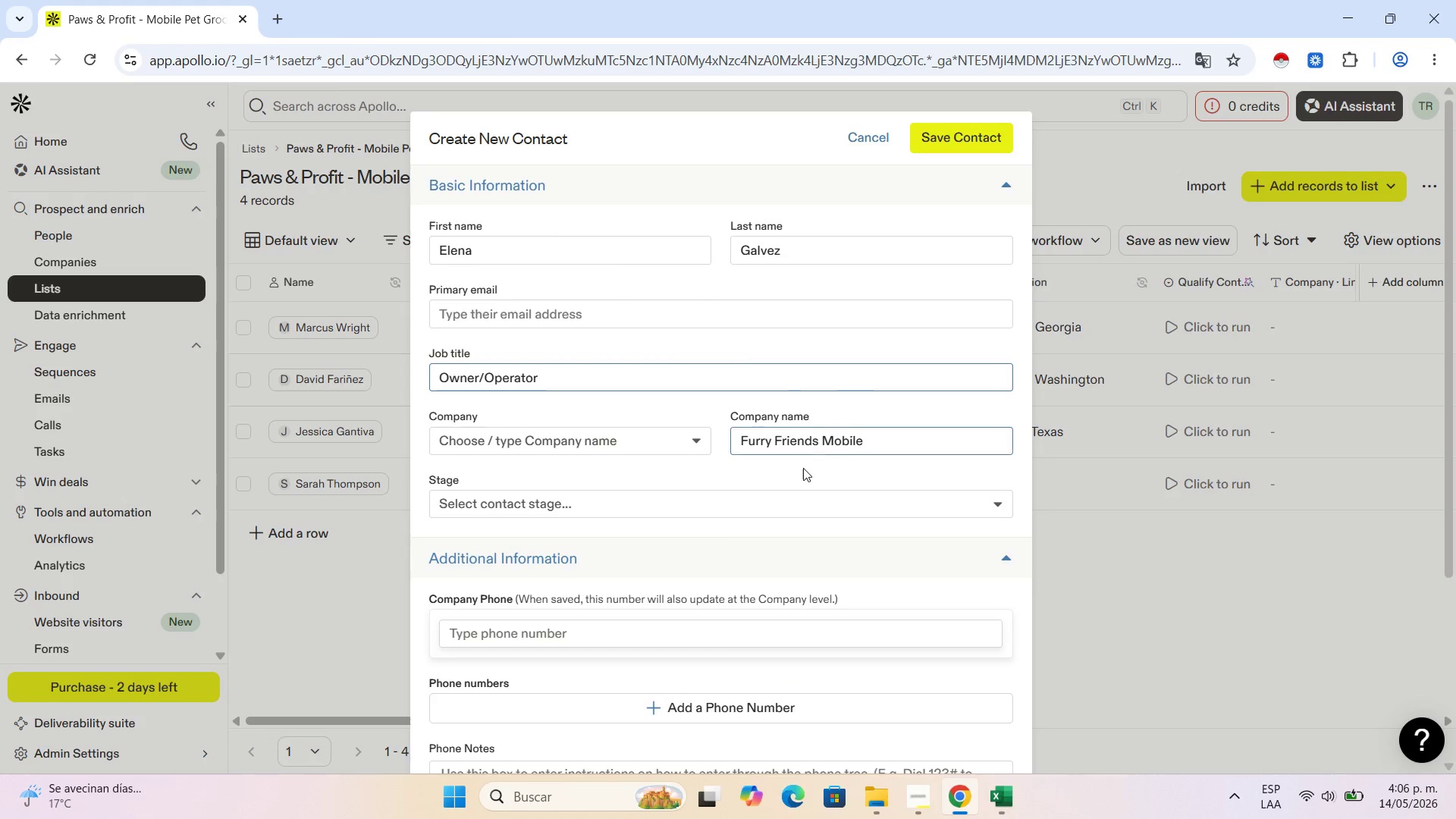 
scroll: coordinate [817, 516], scroll_direction: down, amount: 4.0
 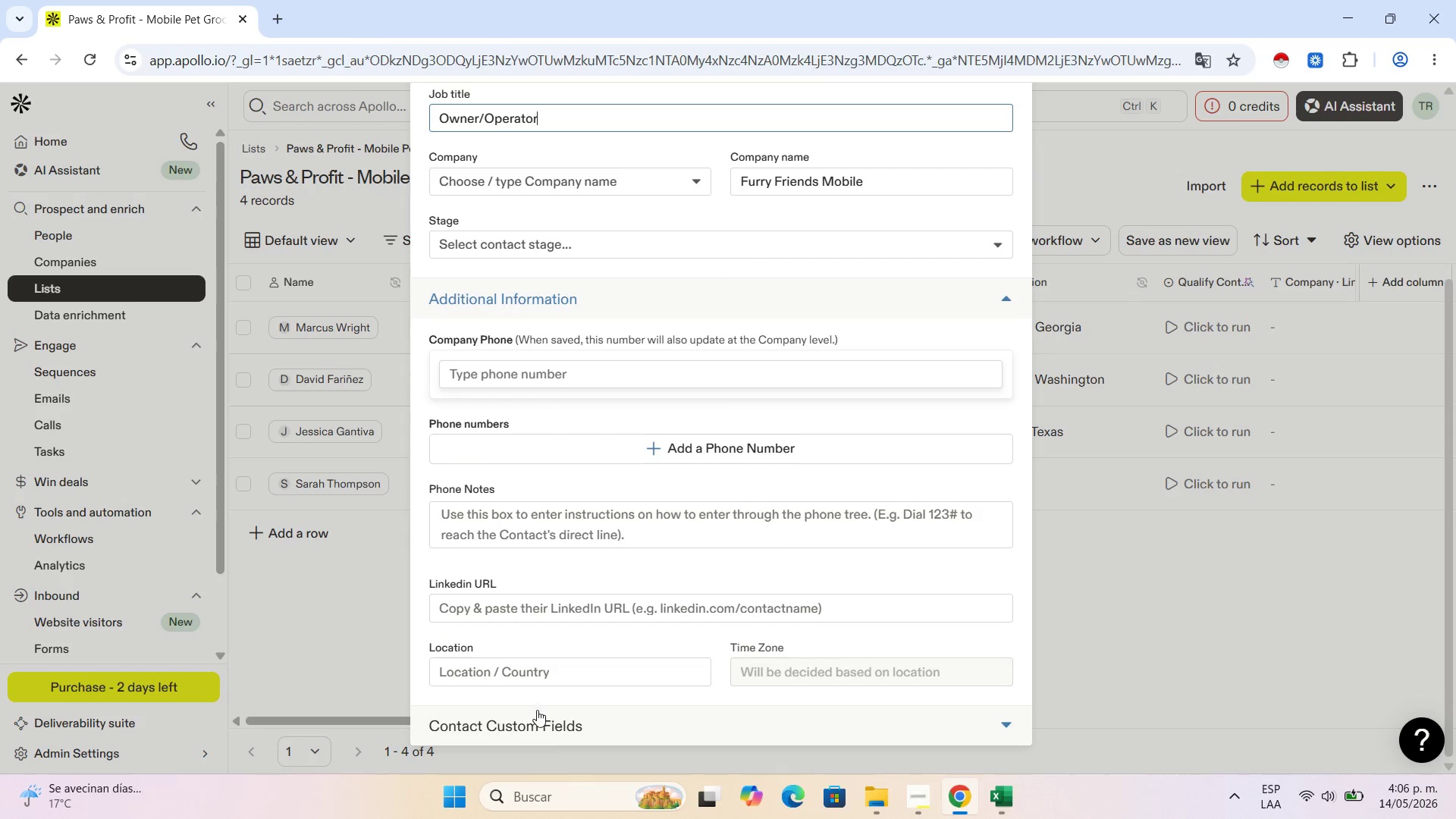 
left_click([548, 728])
 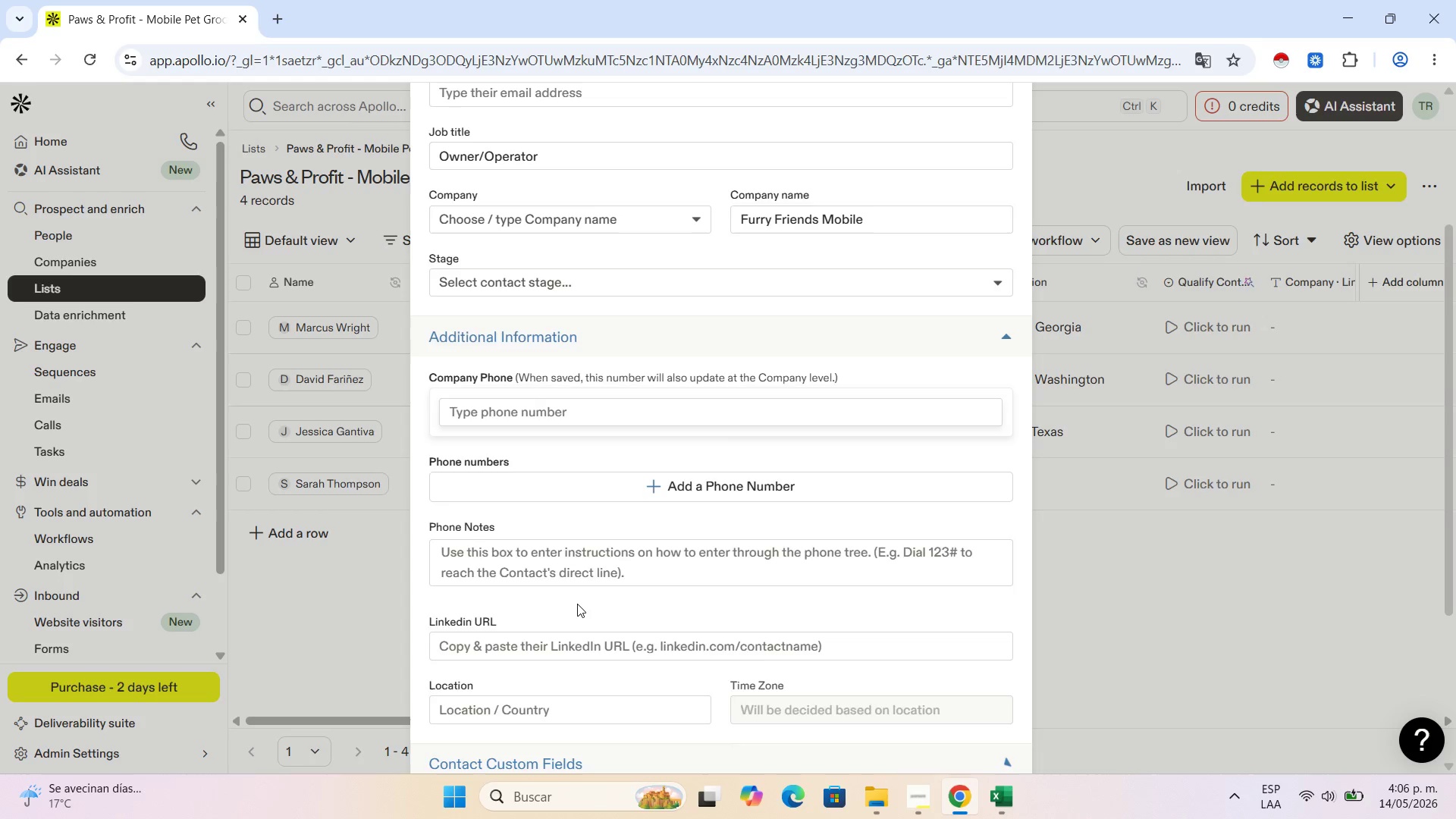 
scroll: coordinate [577, 604], scroll_direction: down, amount: 5.0
 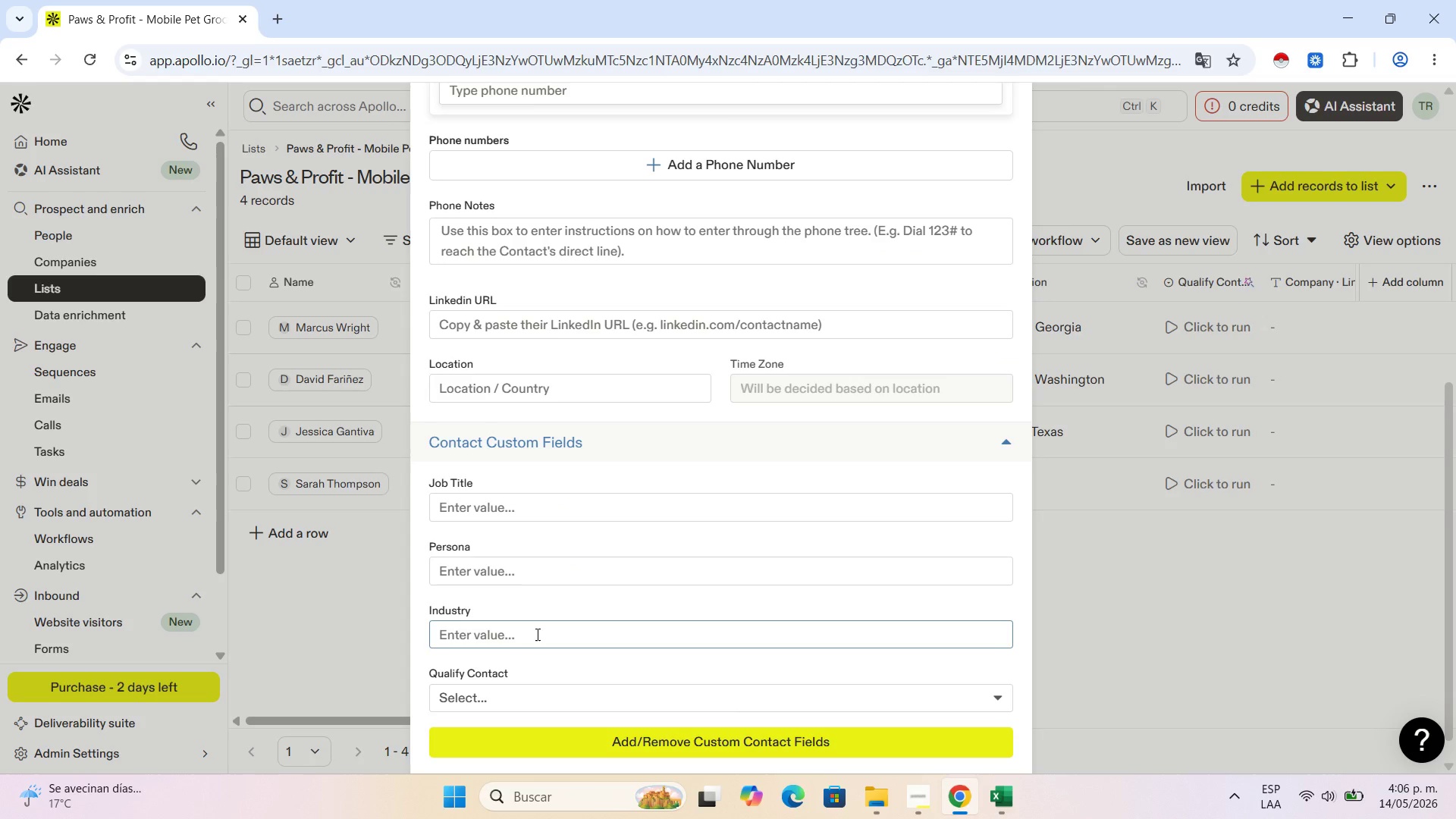 
left_click([536, 634])
 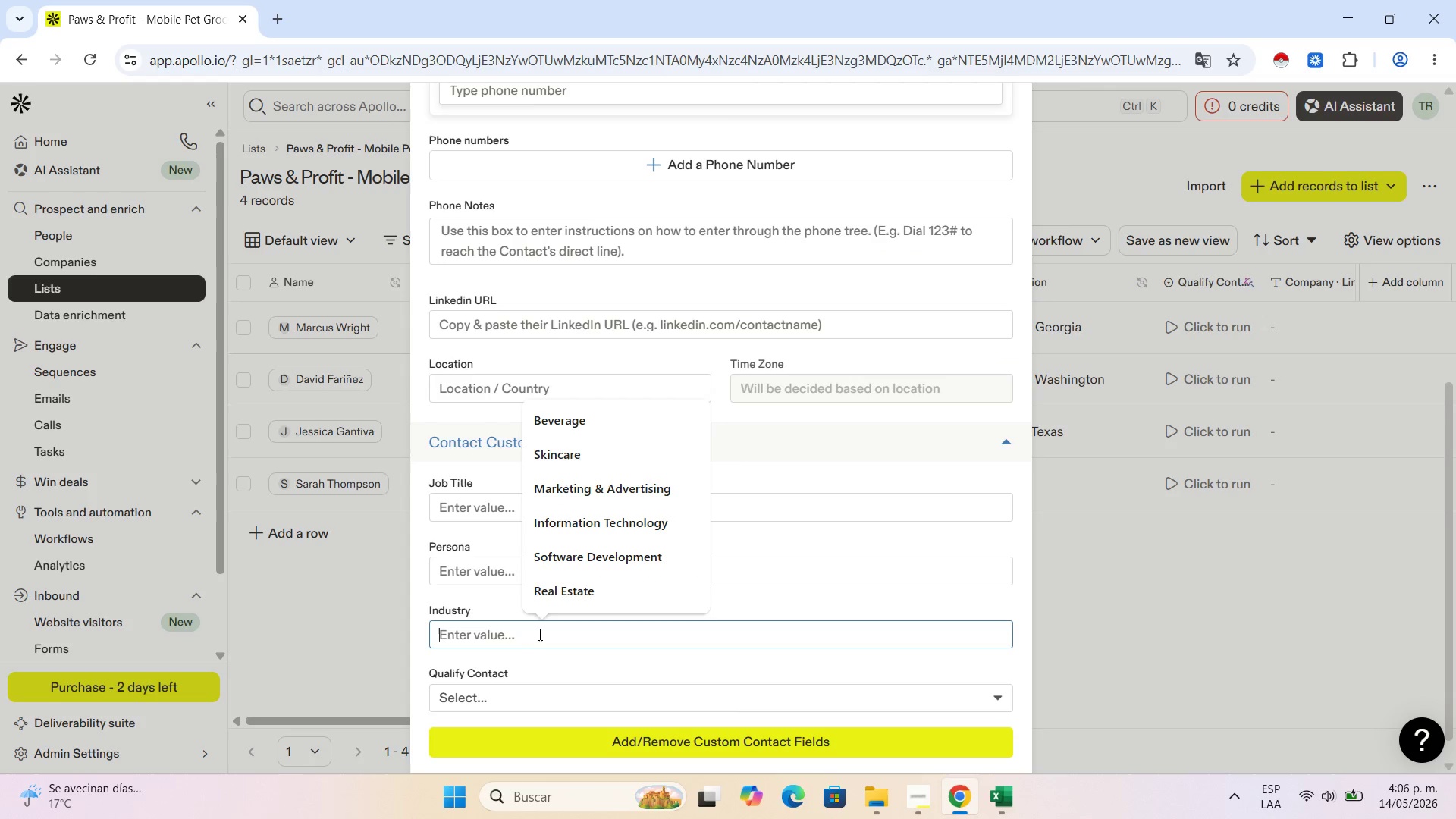 
key(Control+V)
 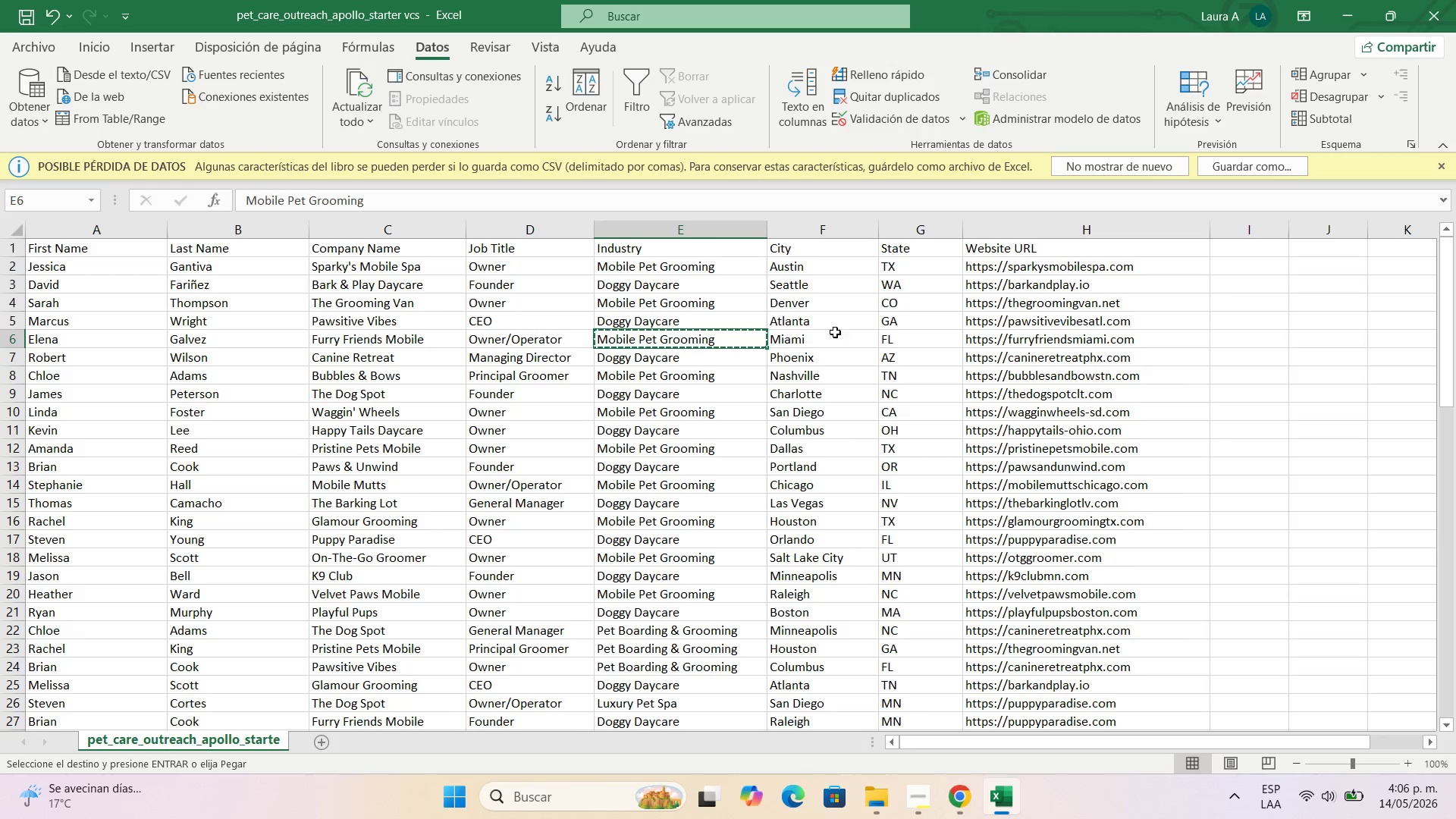 
left_click([827, 341])
 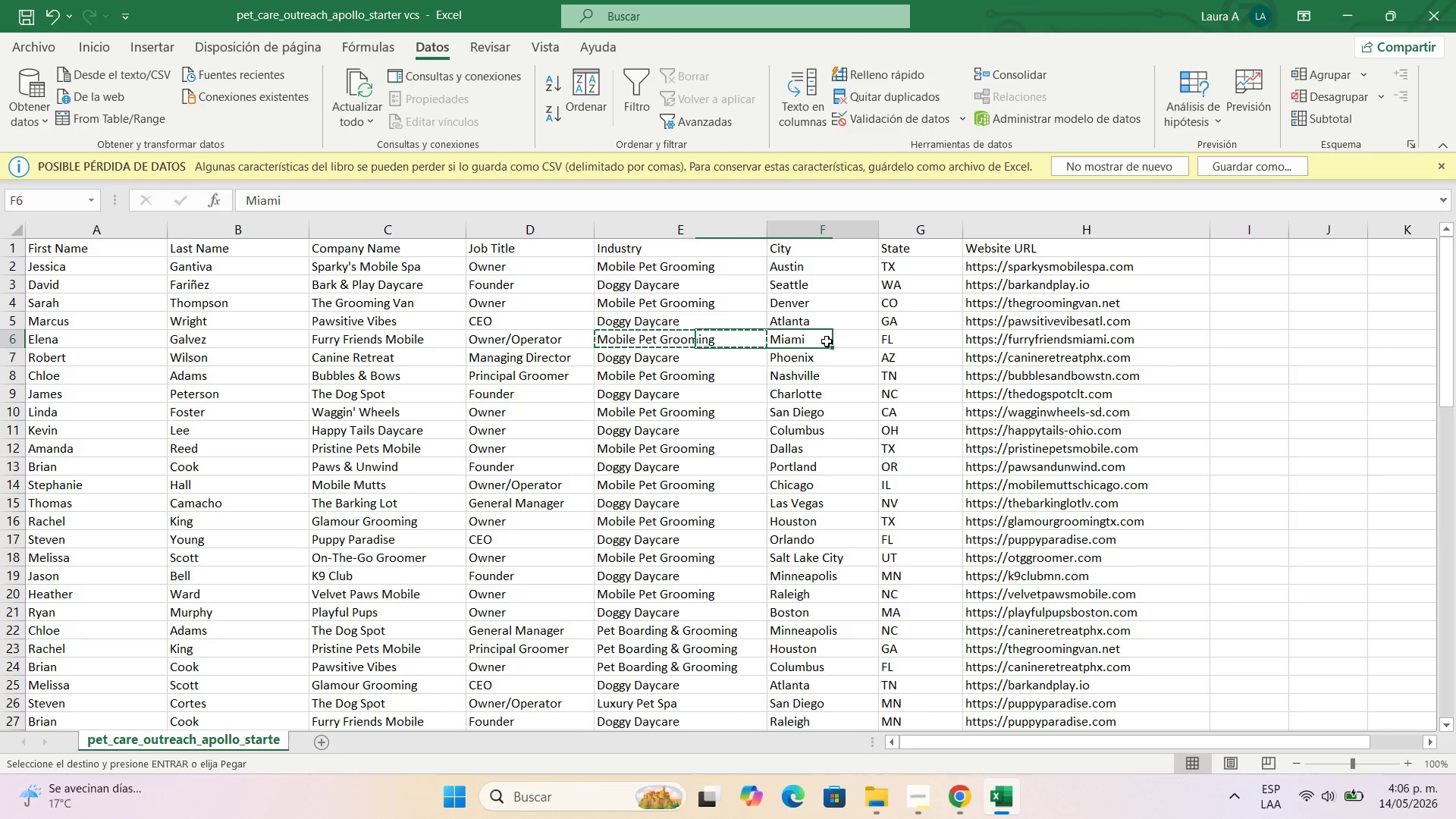 
key(Control+C)
 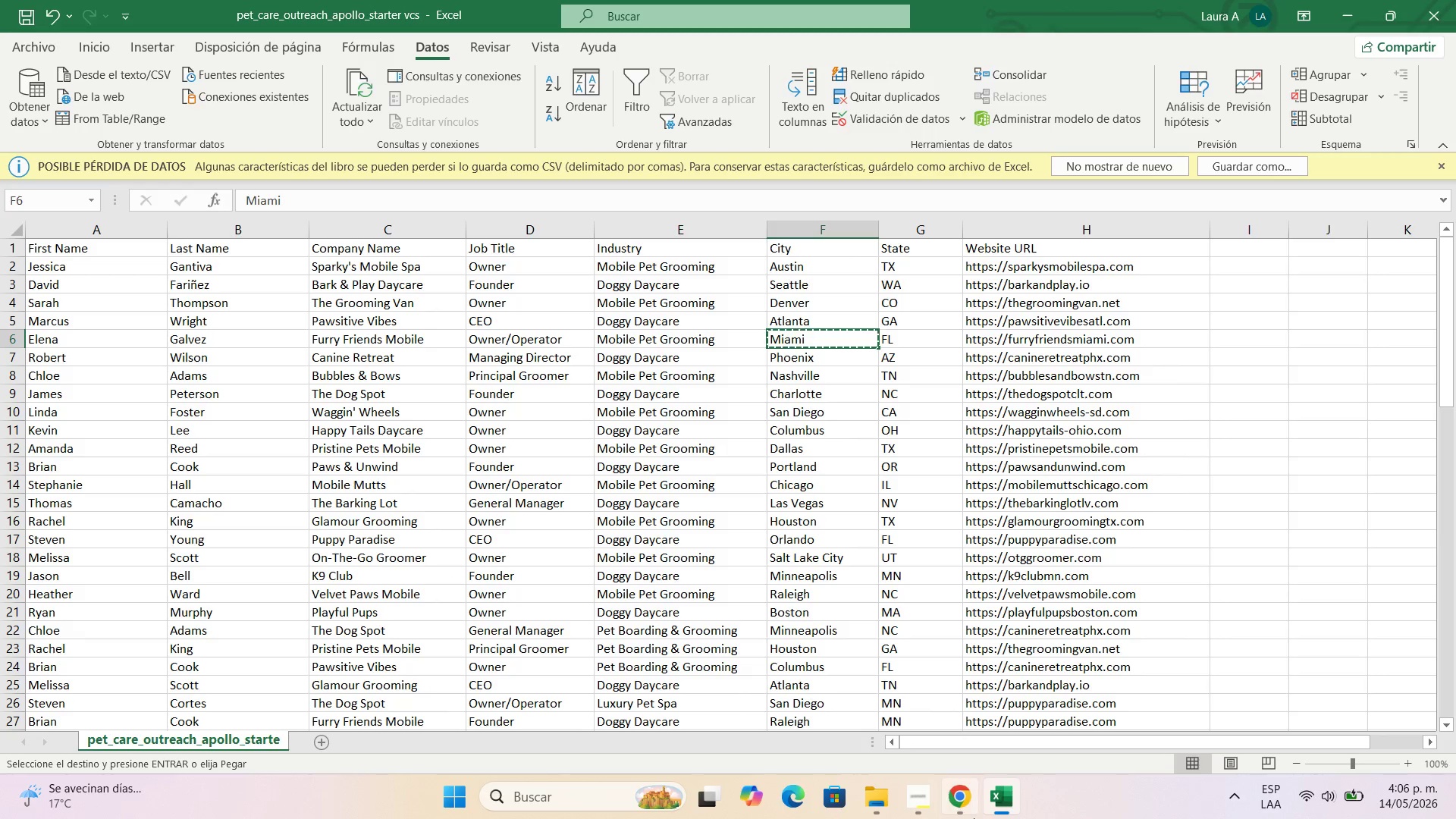 
left_click([976, 808])
 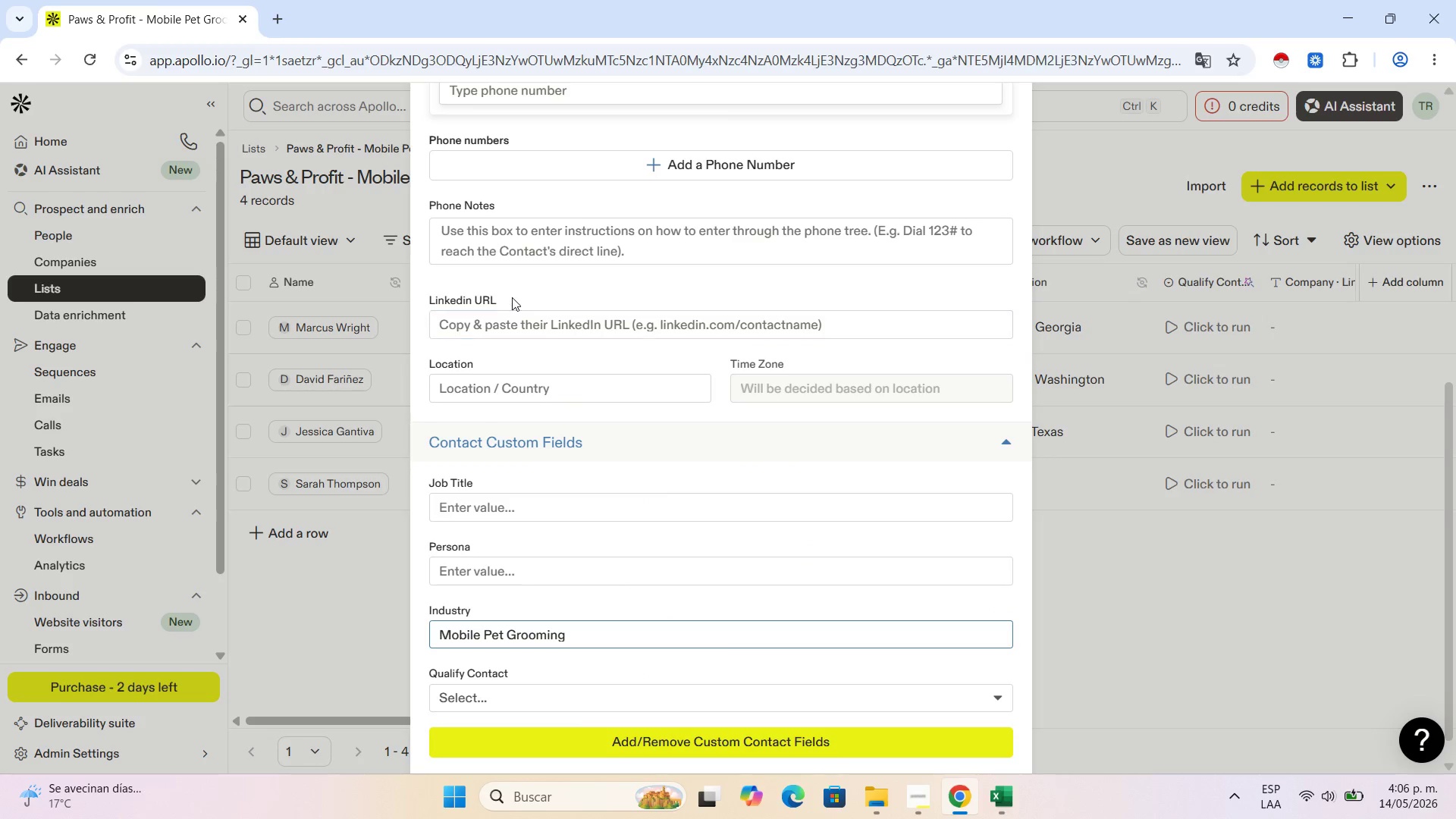 
scroll: coordinate [517, 323], scroll_direction: up, amount: 1.0
 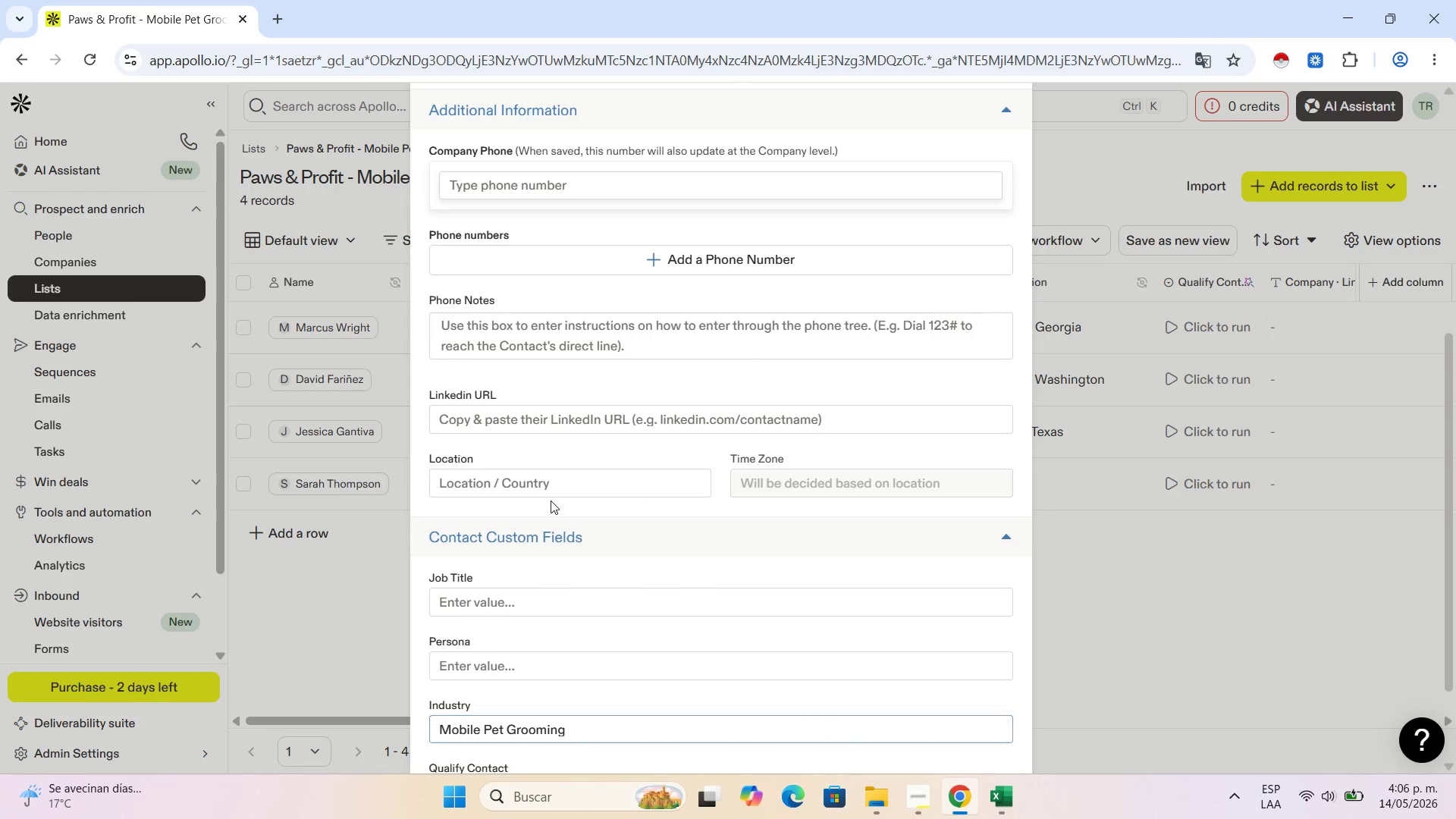 
double_click([551, 478])
 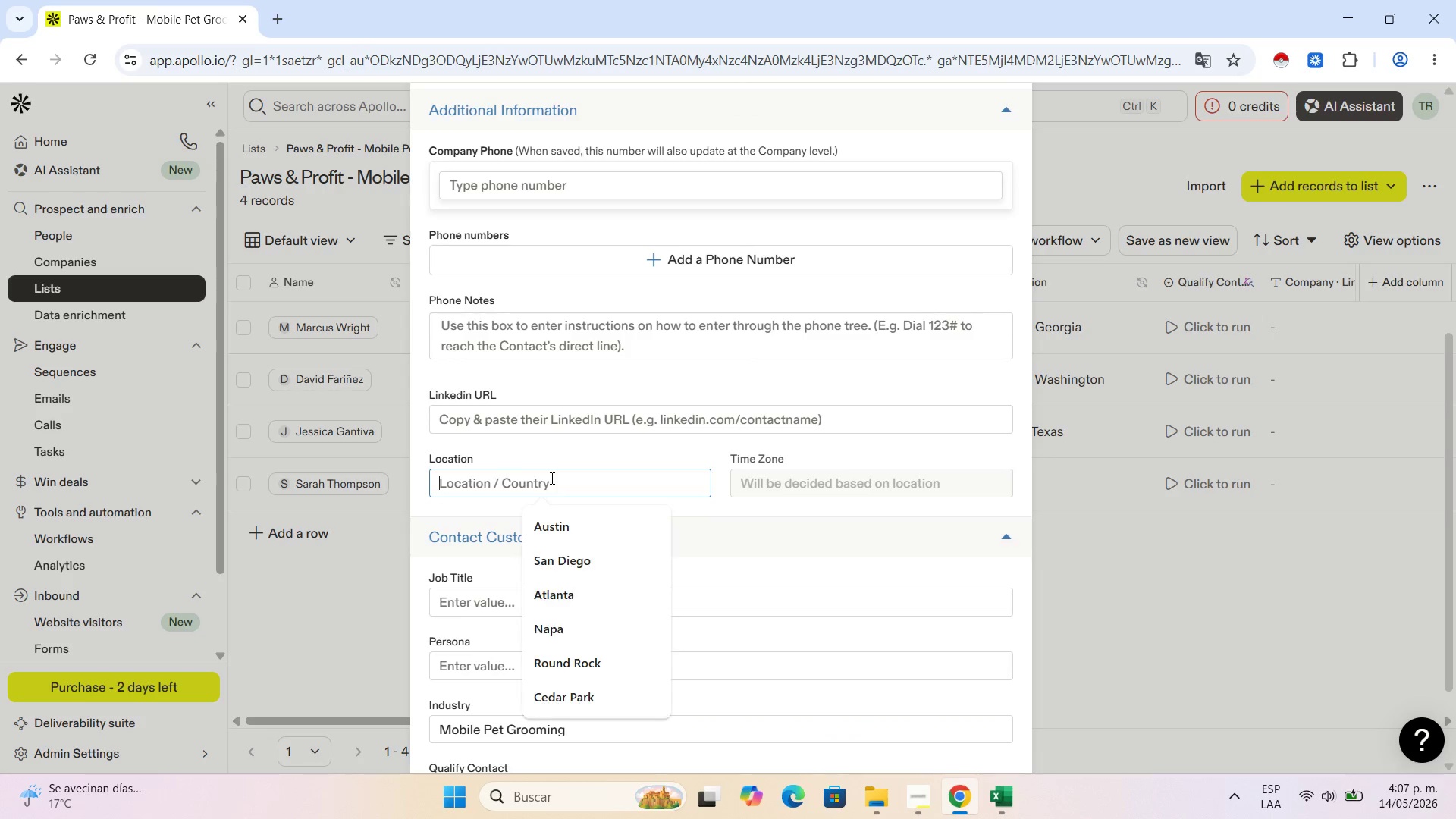 
key(Control+V)
 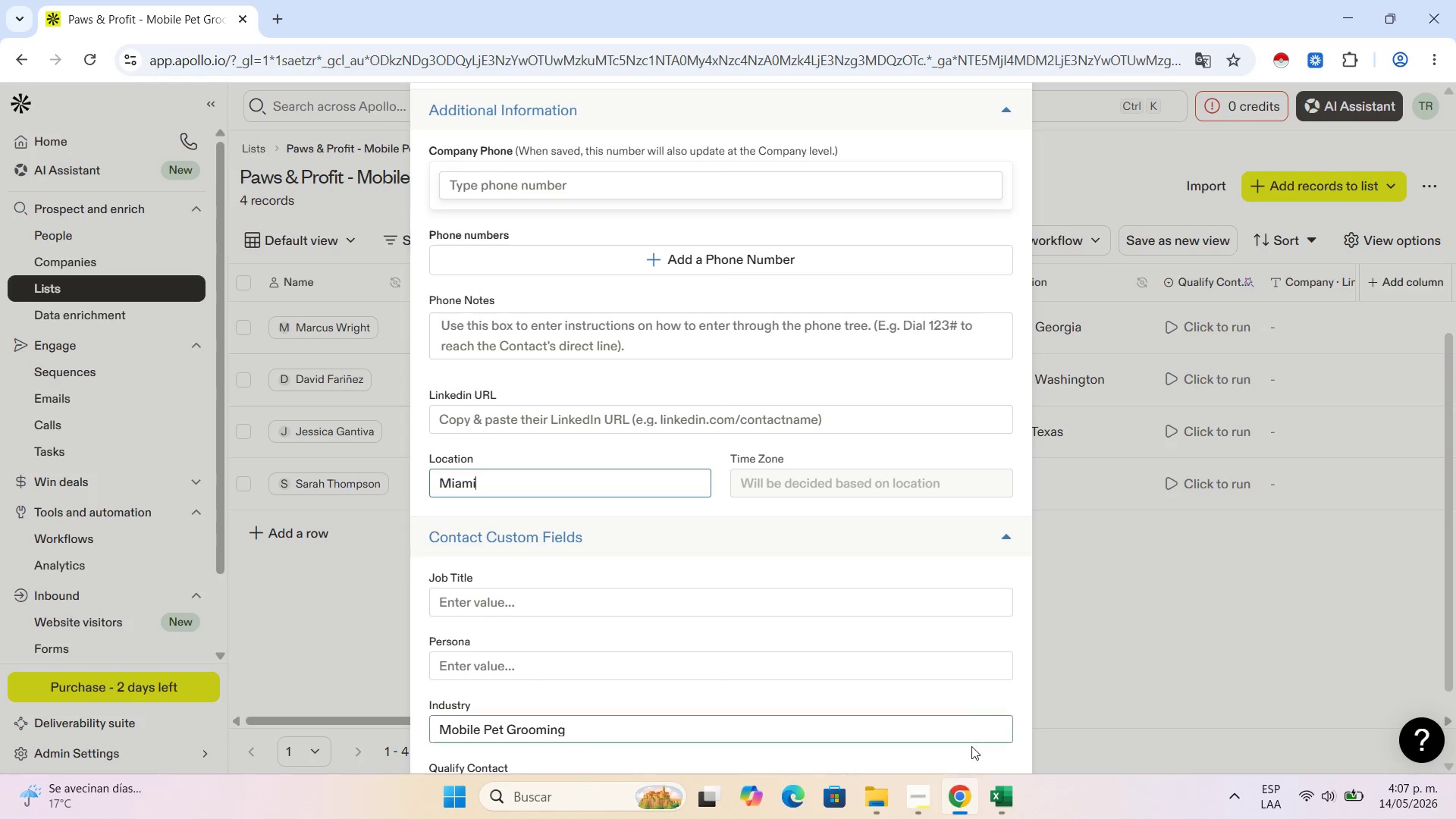 
left_click([1010, 809])
 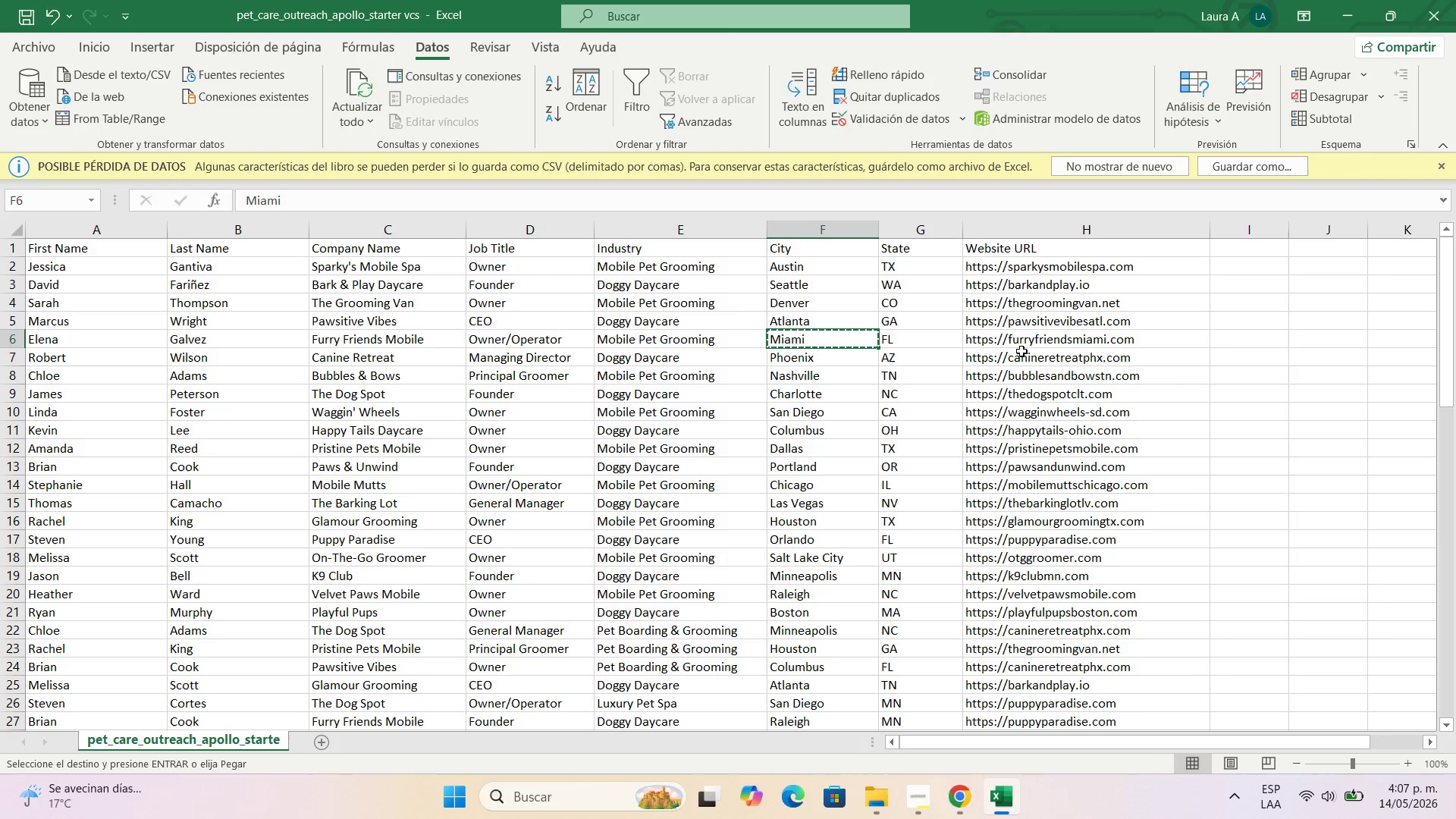 
left_click([1020, 344])
 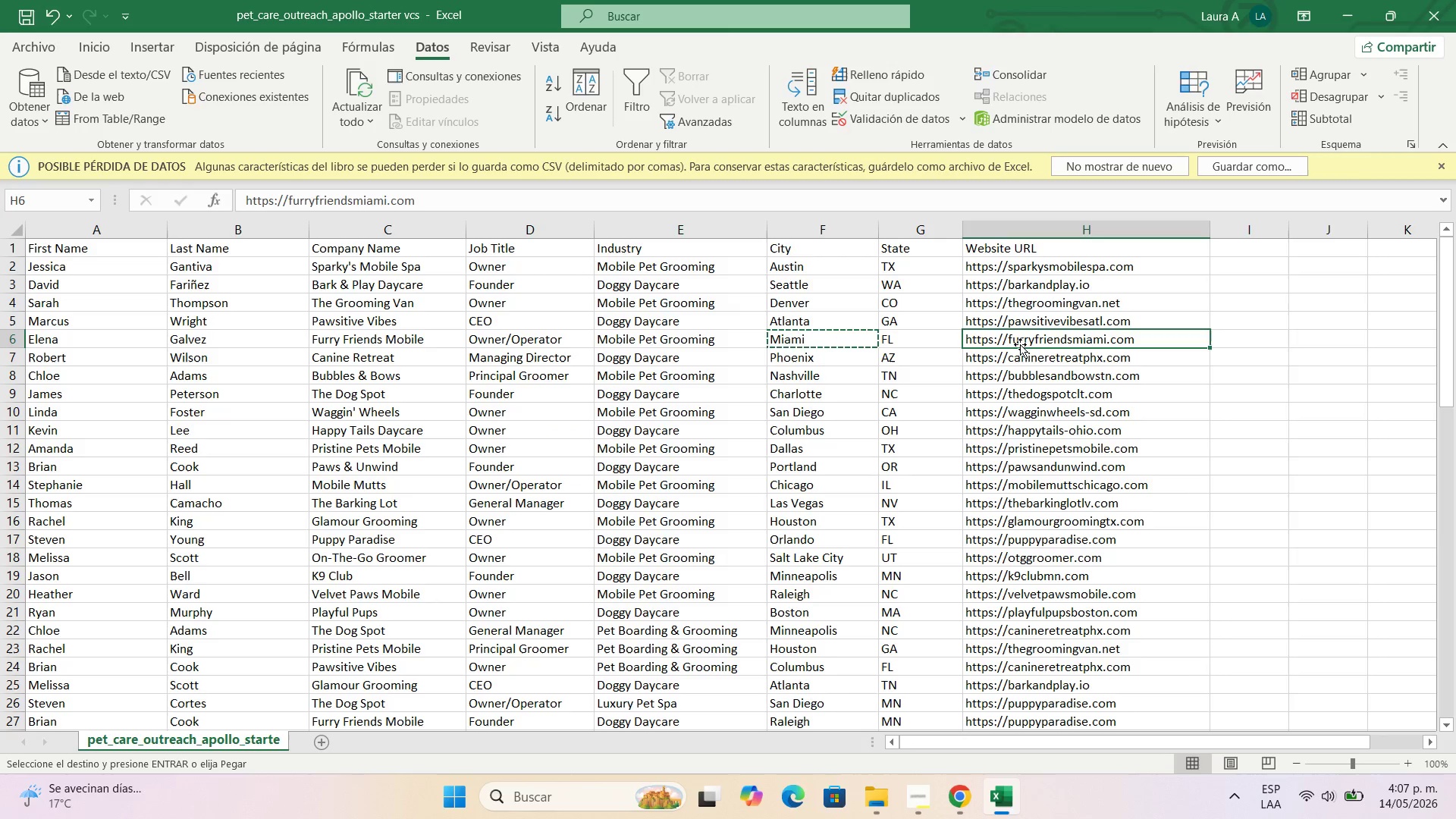 
key(Control+C)
 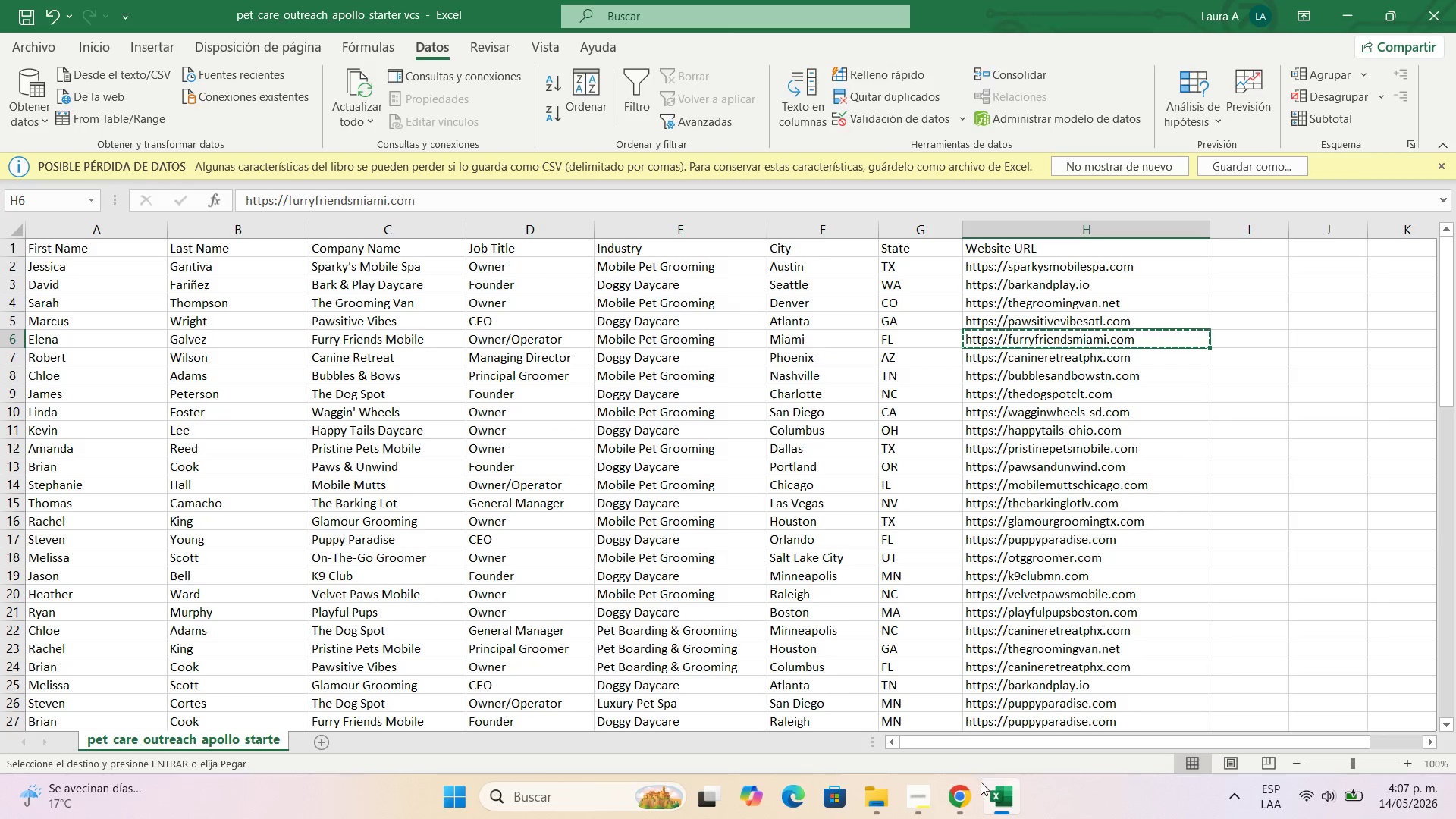 
left_click([981, 792])
 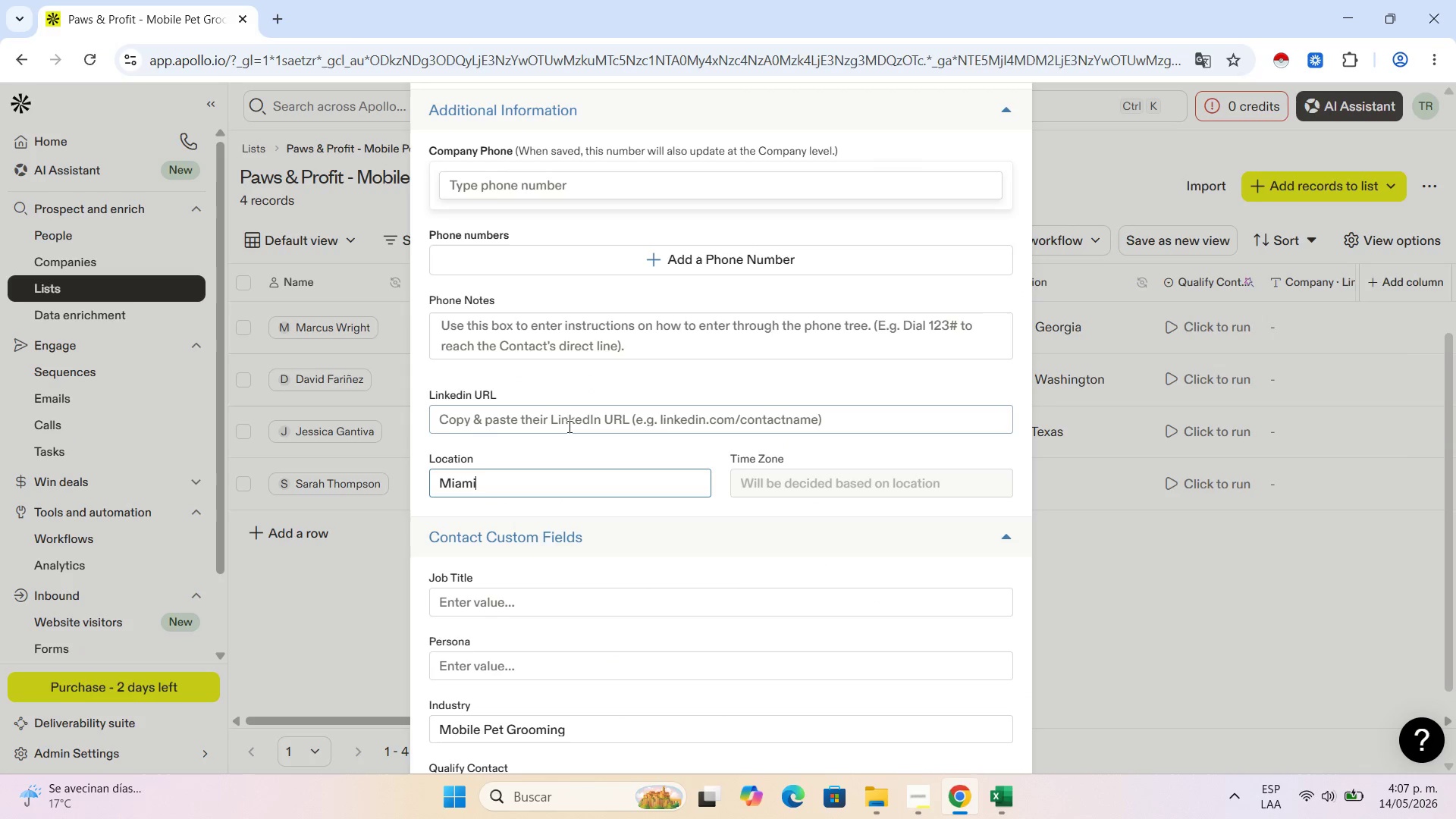 
left_click([571, 431])
 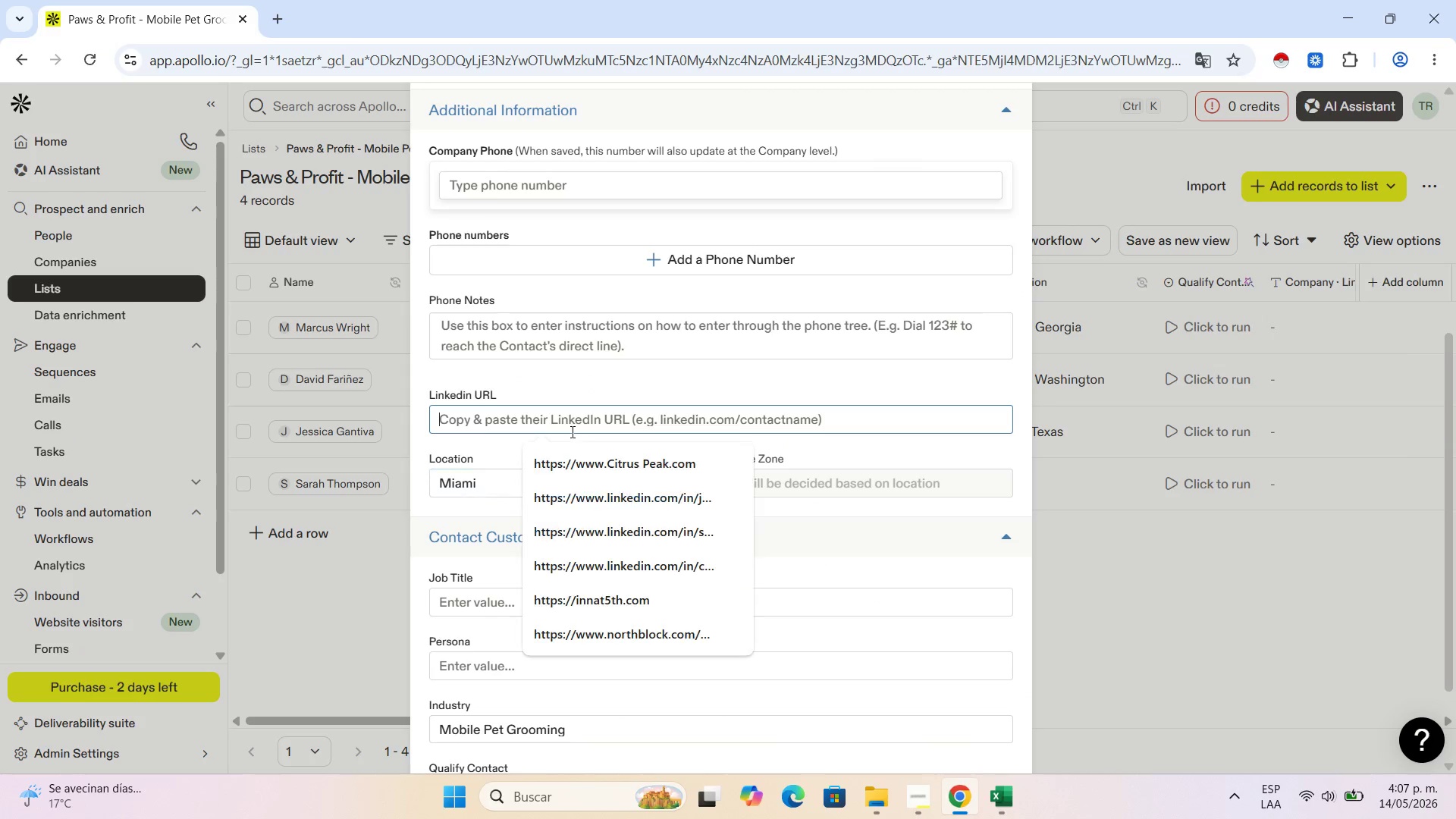 
key(Control+V)
 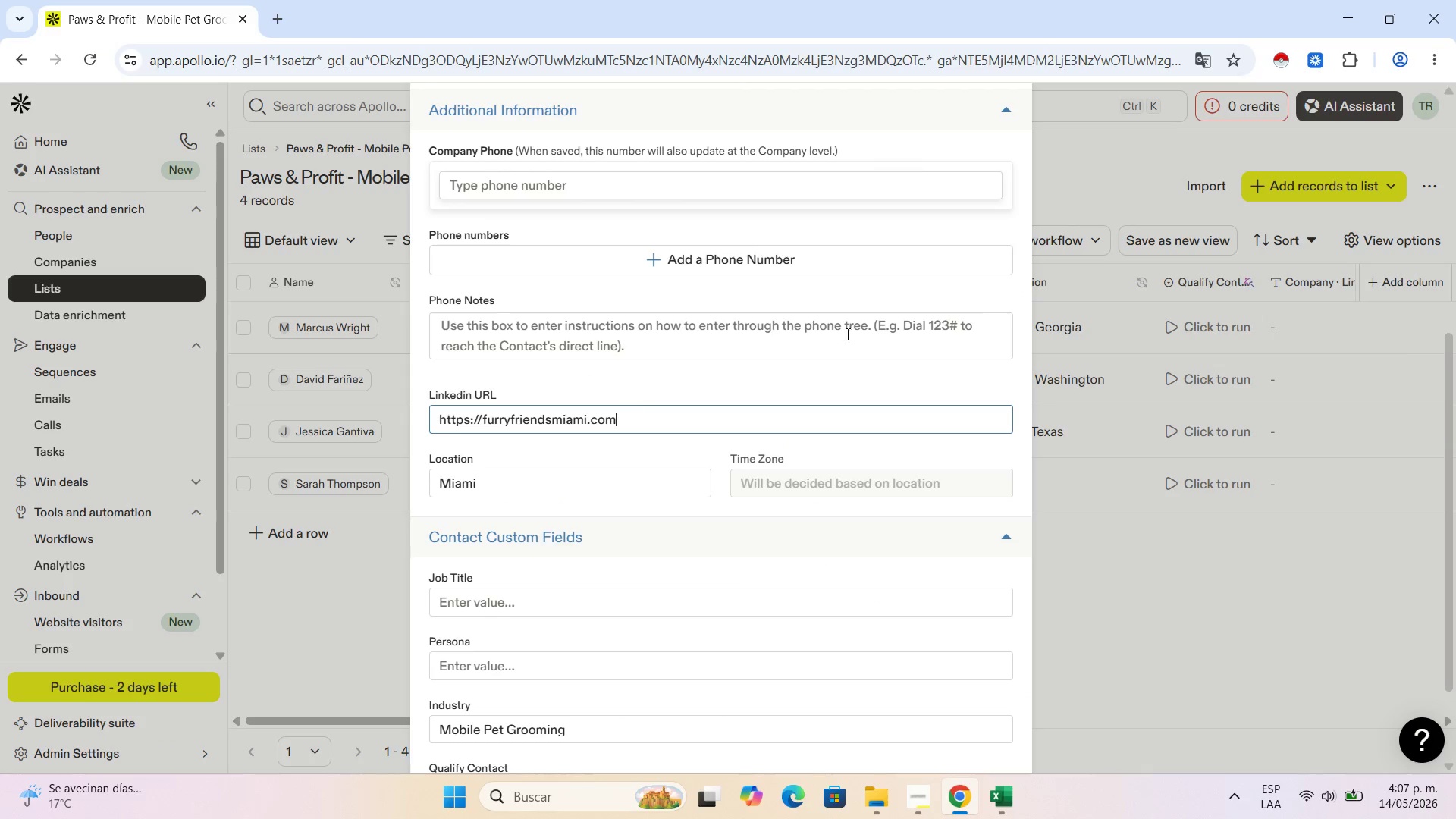 
scroll: coordinate [868, 293], scroll_direction: up, amount: 7.0
 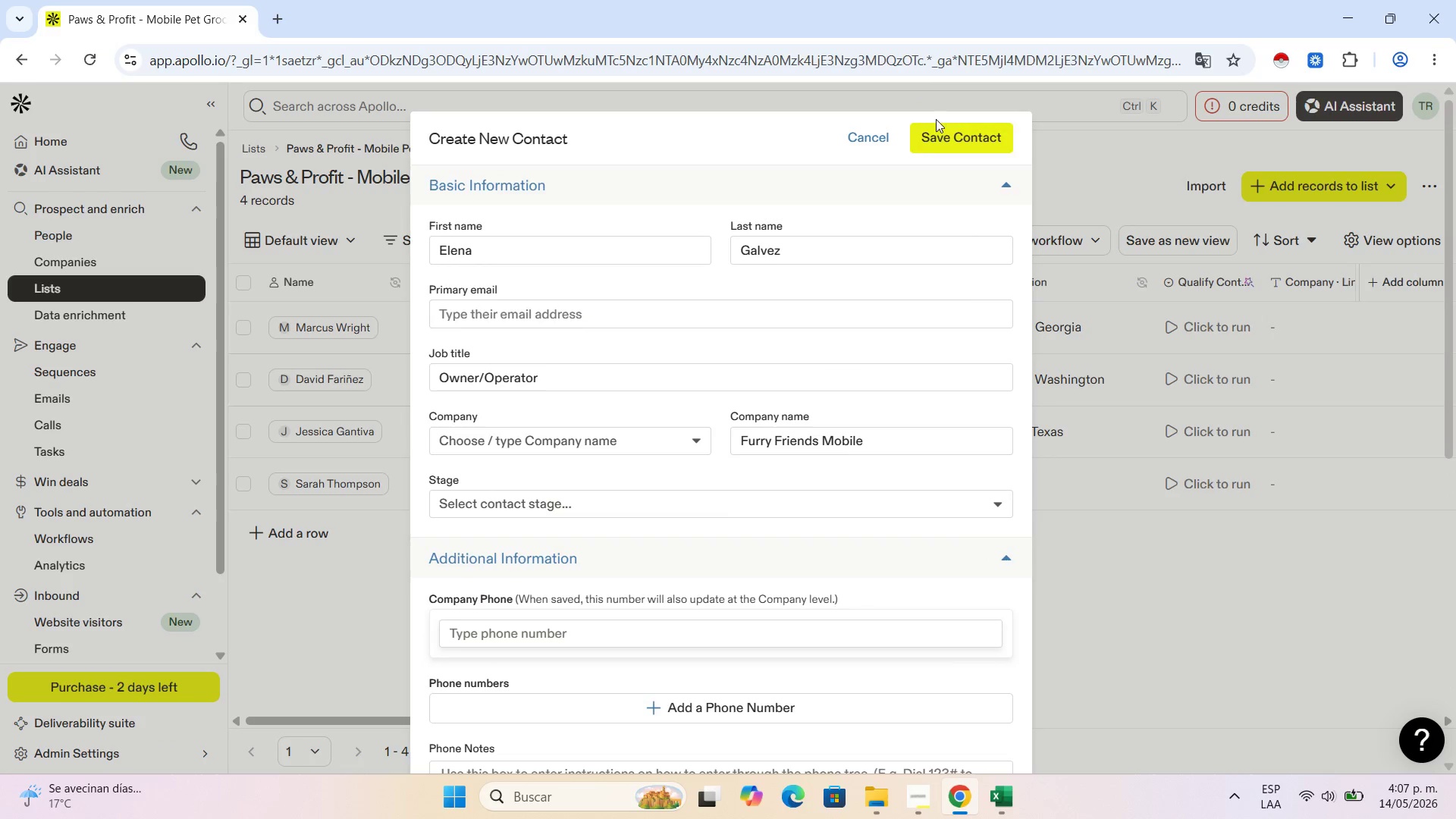 
left_click([936, 140])
 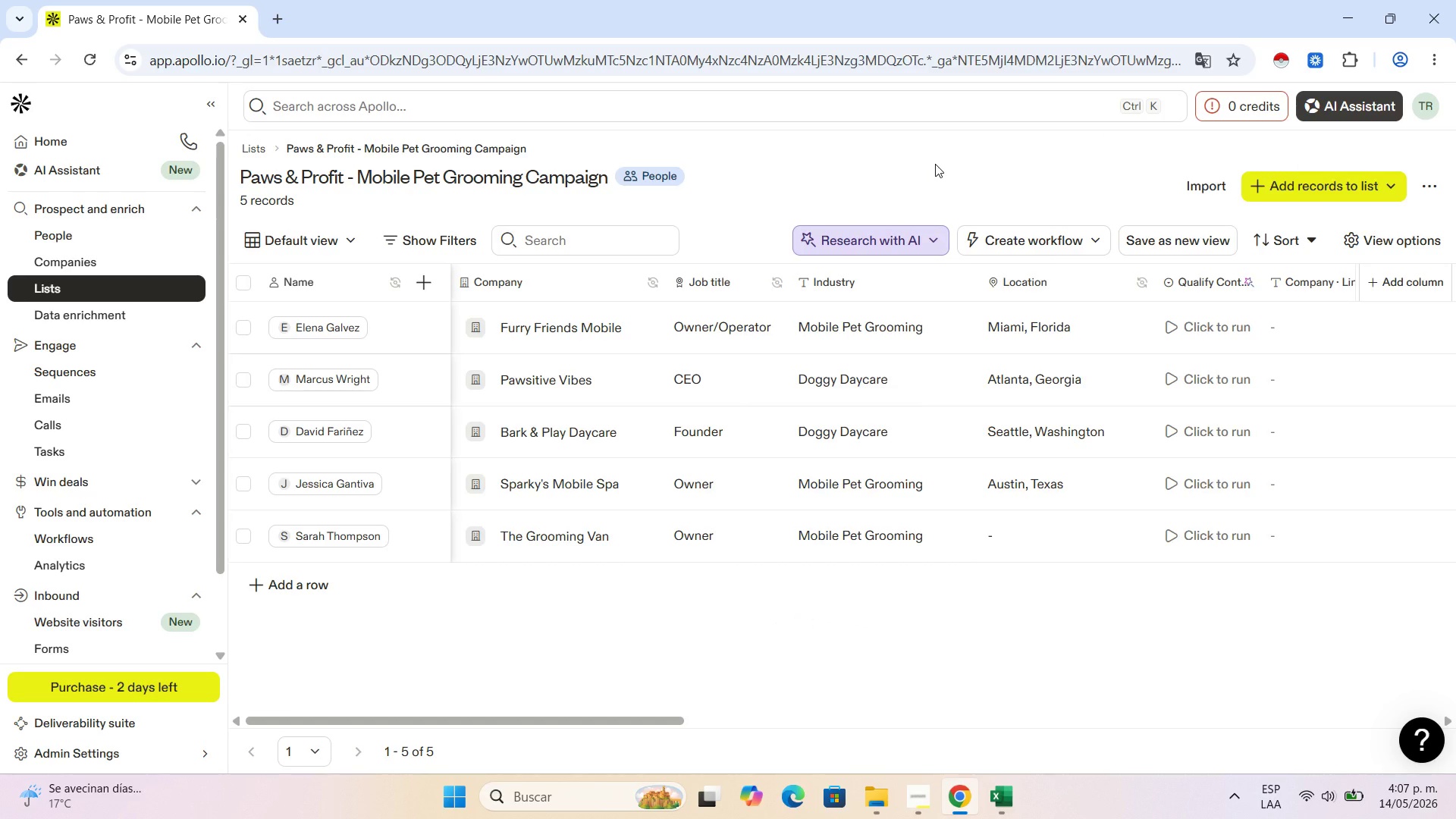 
wait(10.81)
 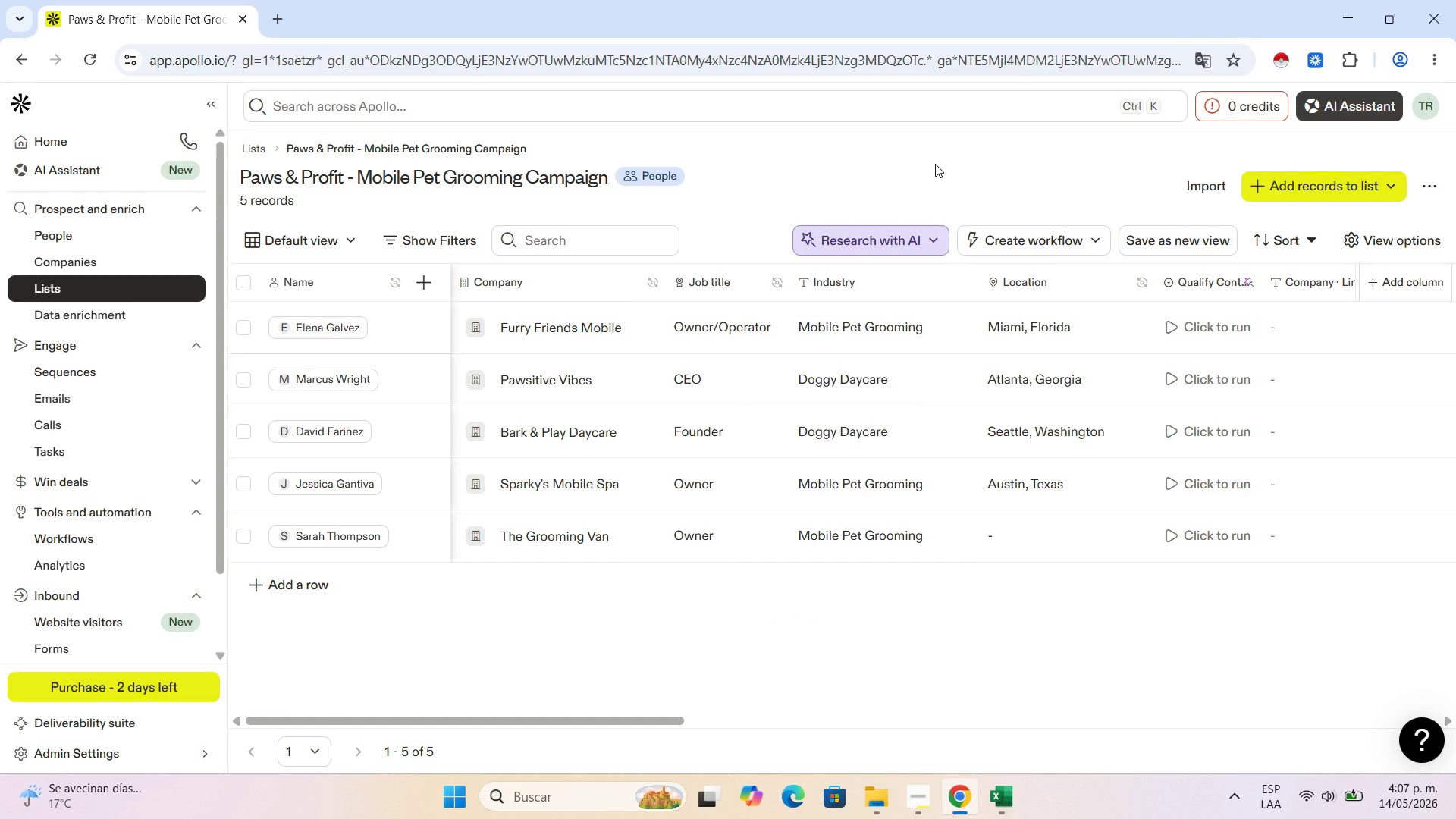 
left_click([999, 809])
 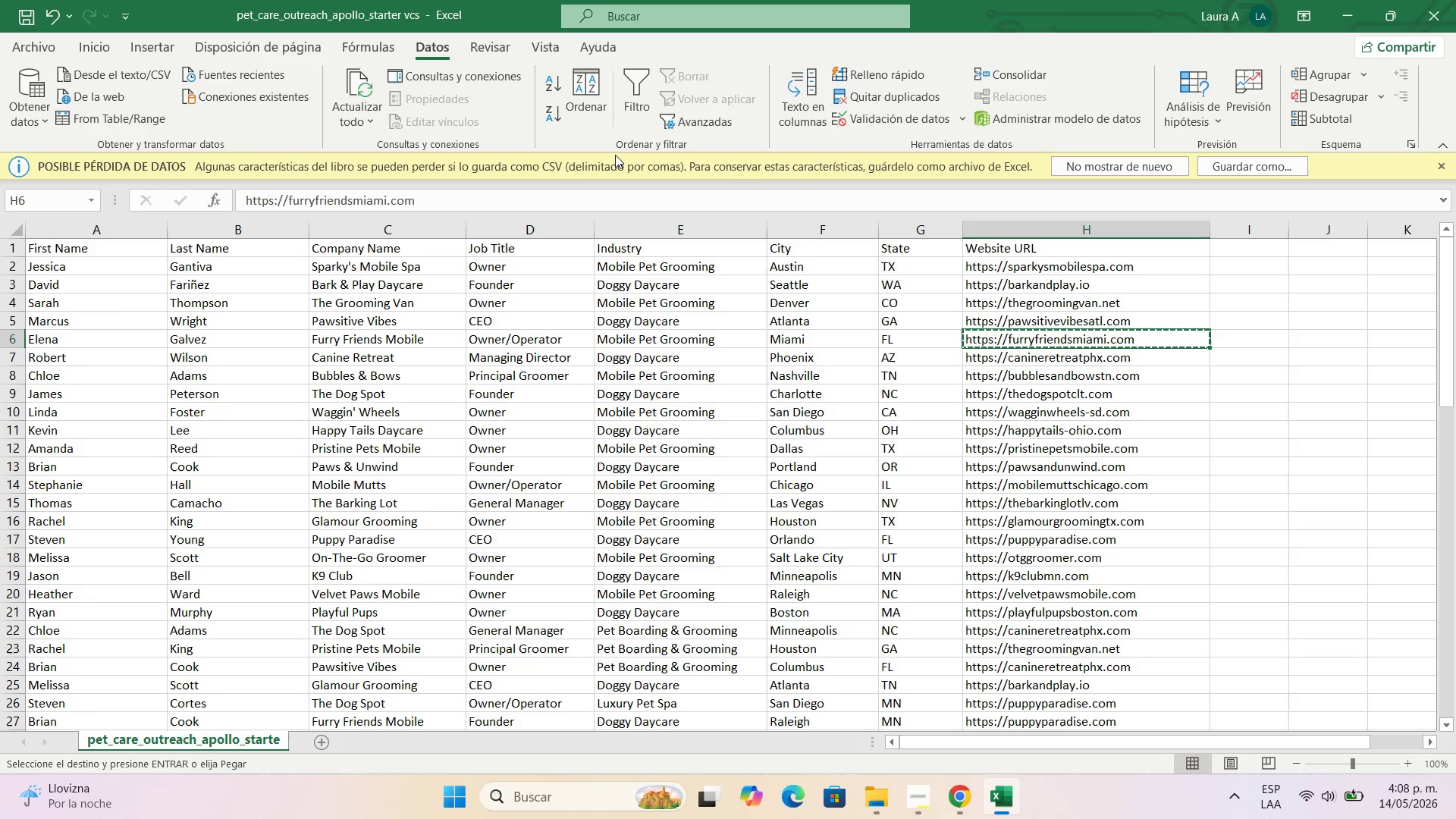 
wait(94.77)
 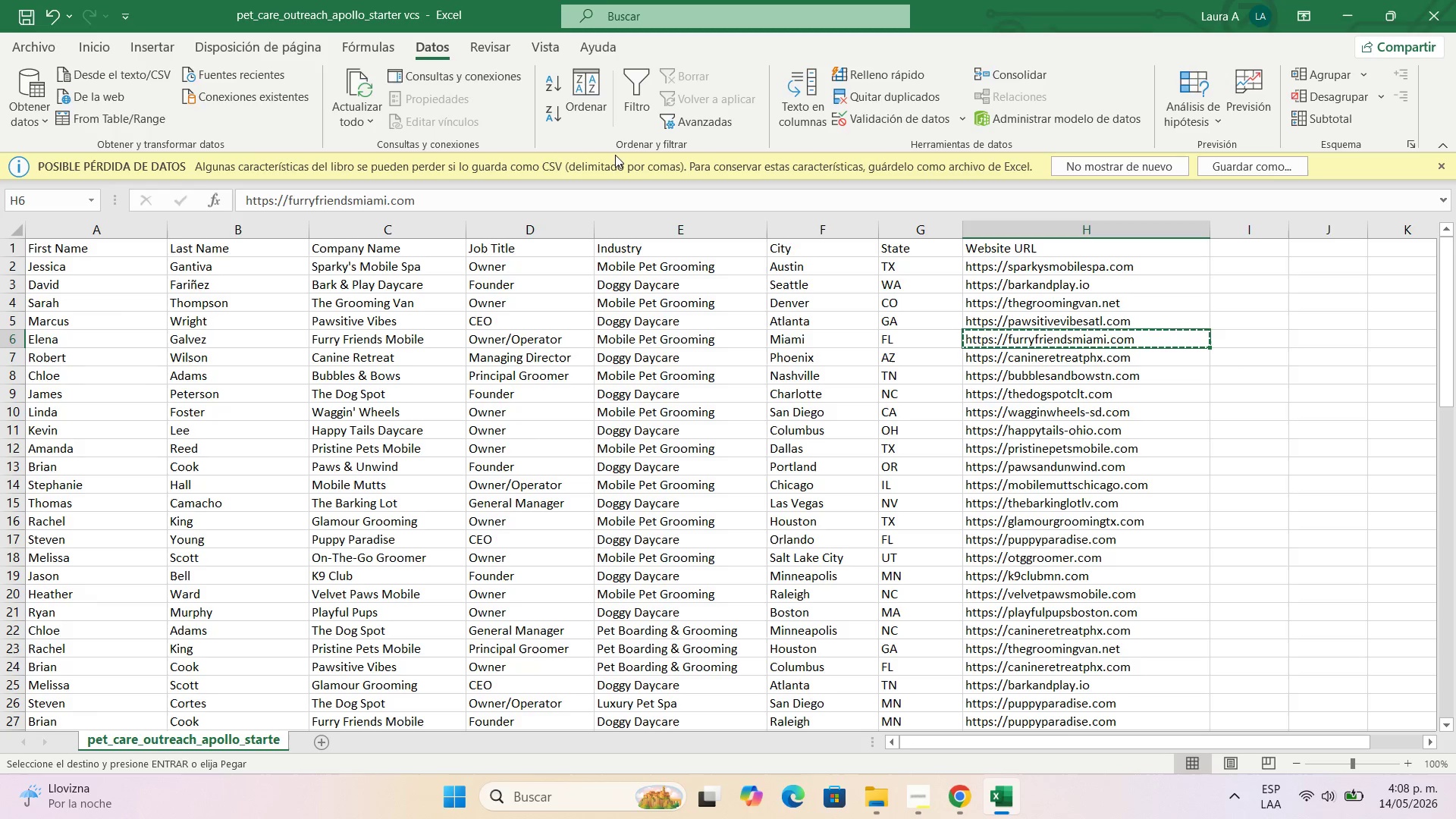 
left_click([90, 357])
 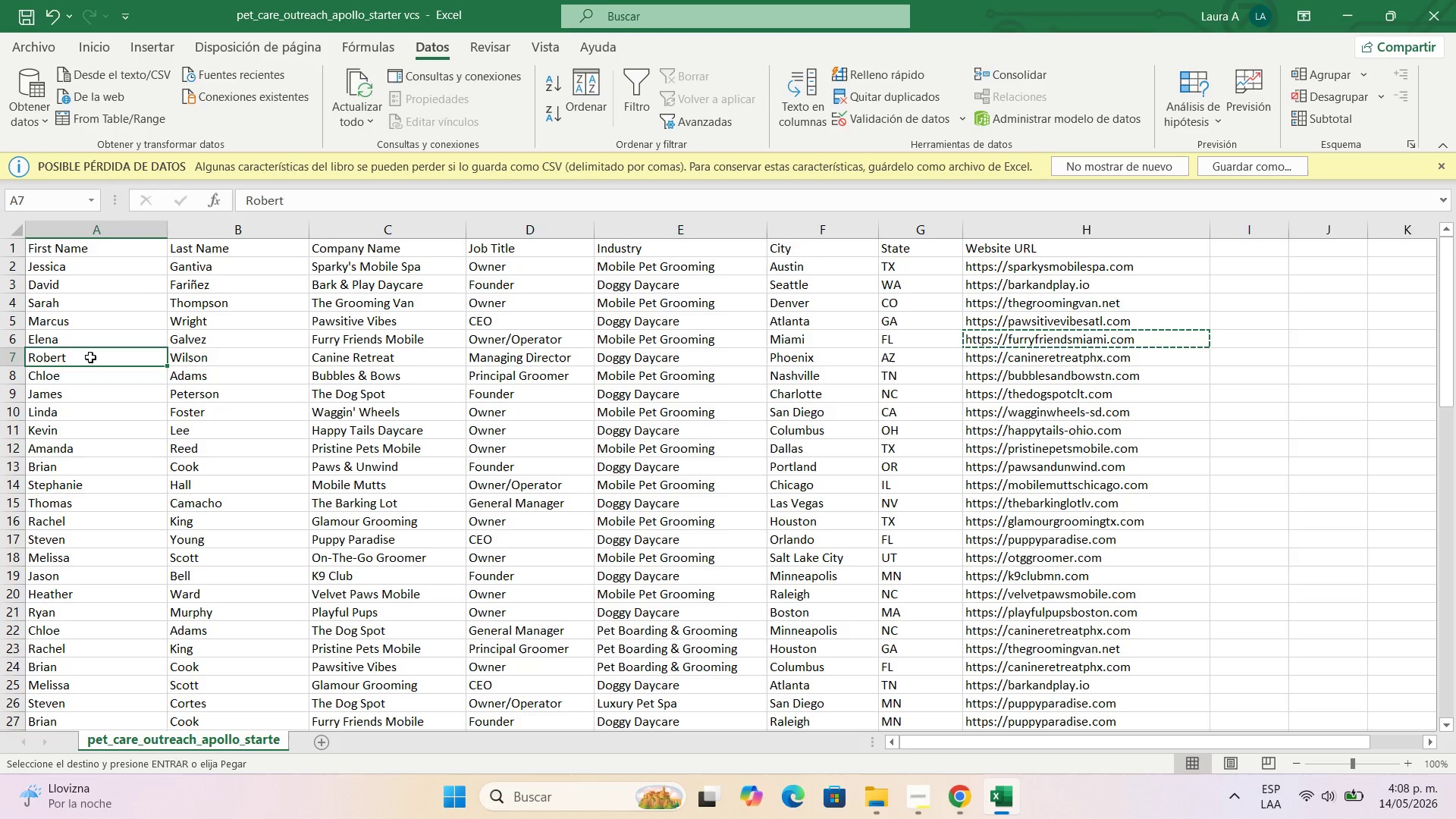 
key(Control+C)
 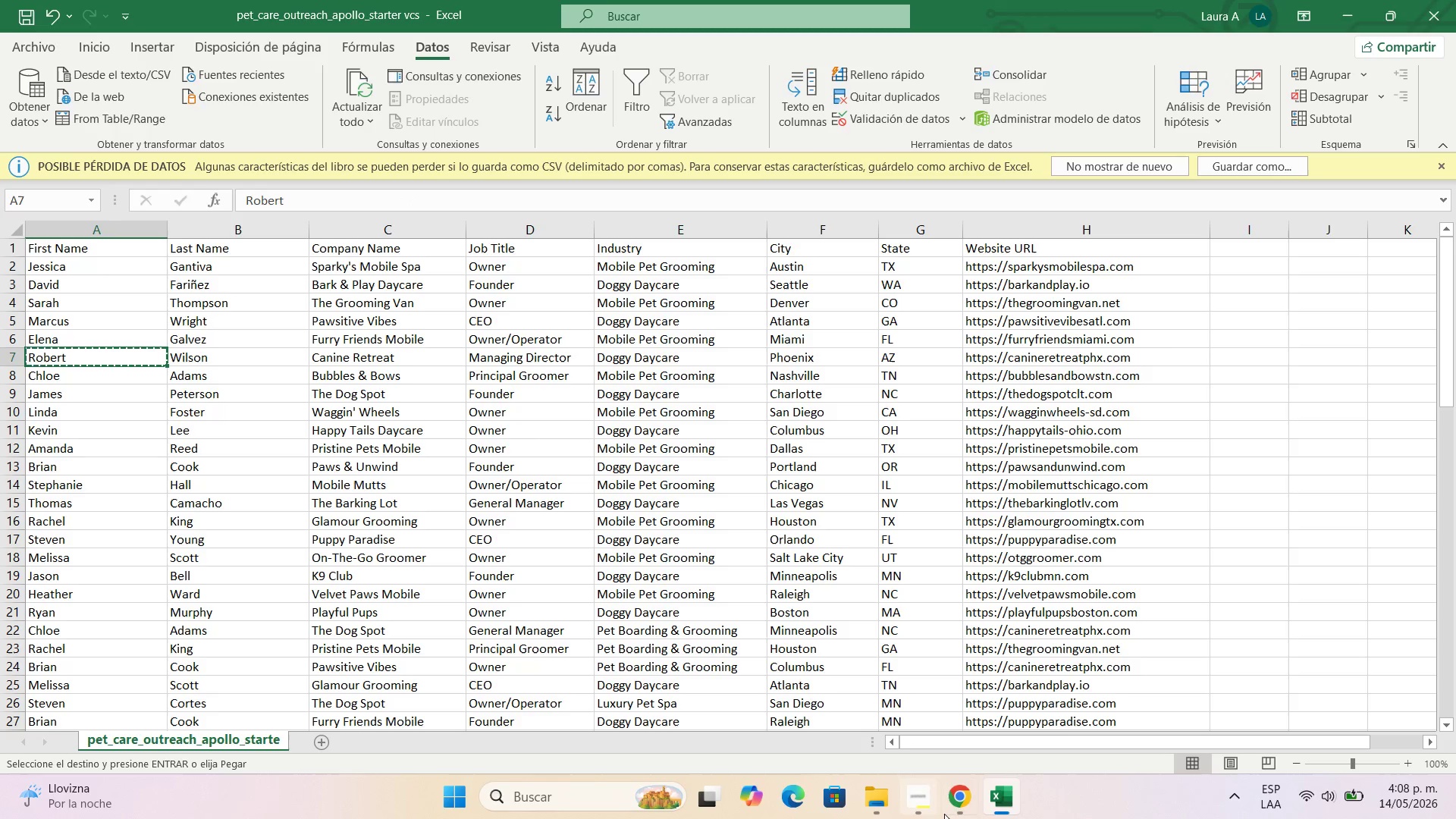 
left_click([949, 808])
 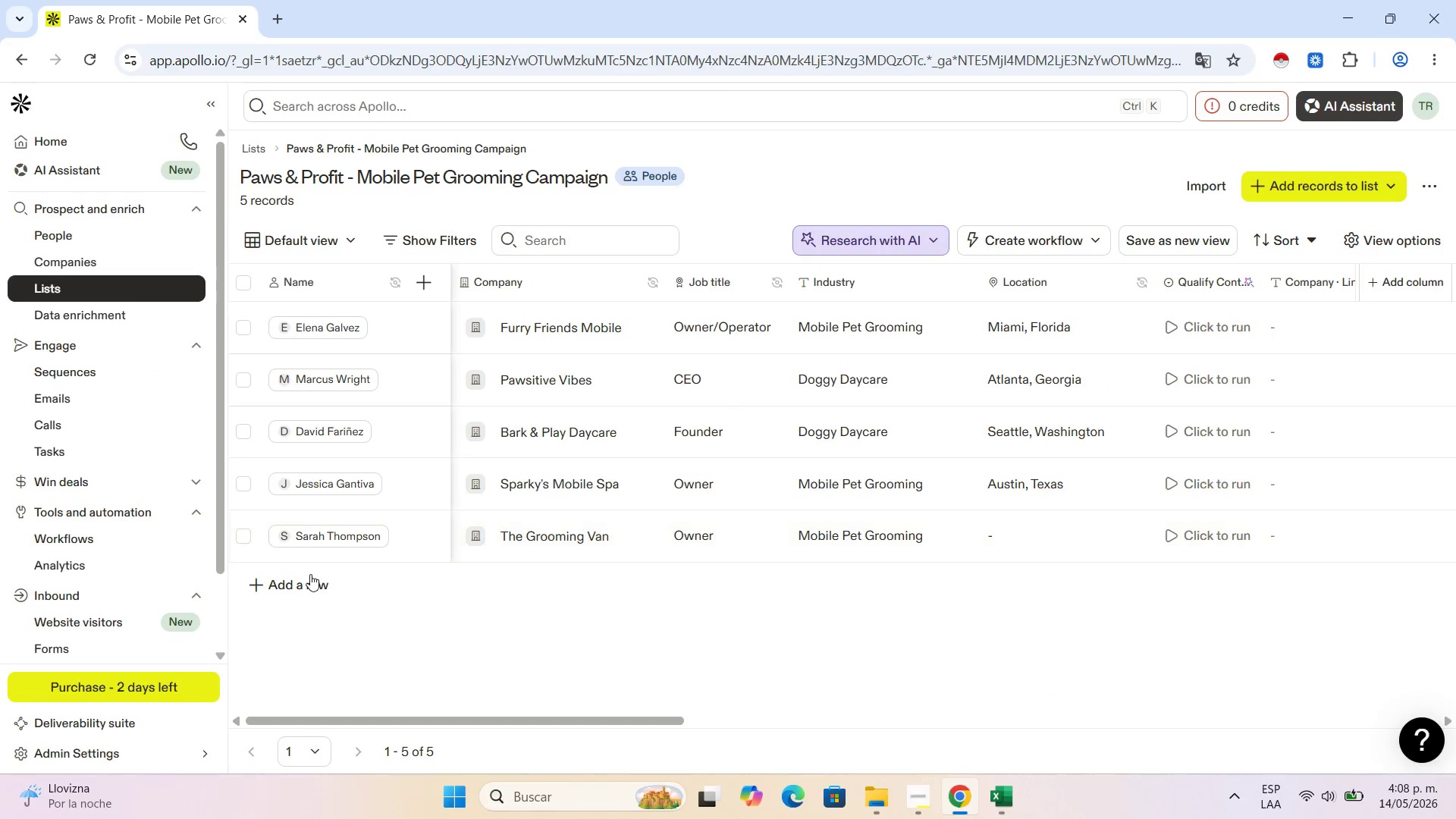 
left_click([310, 575])
 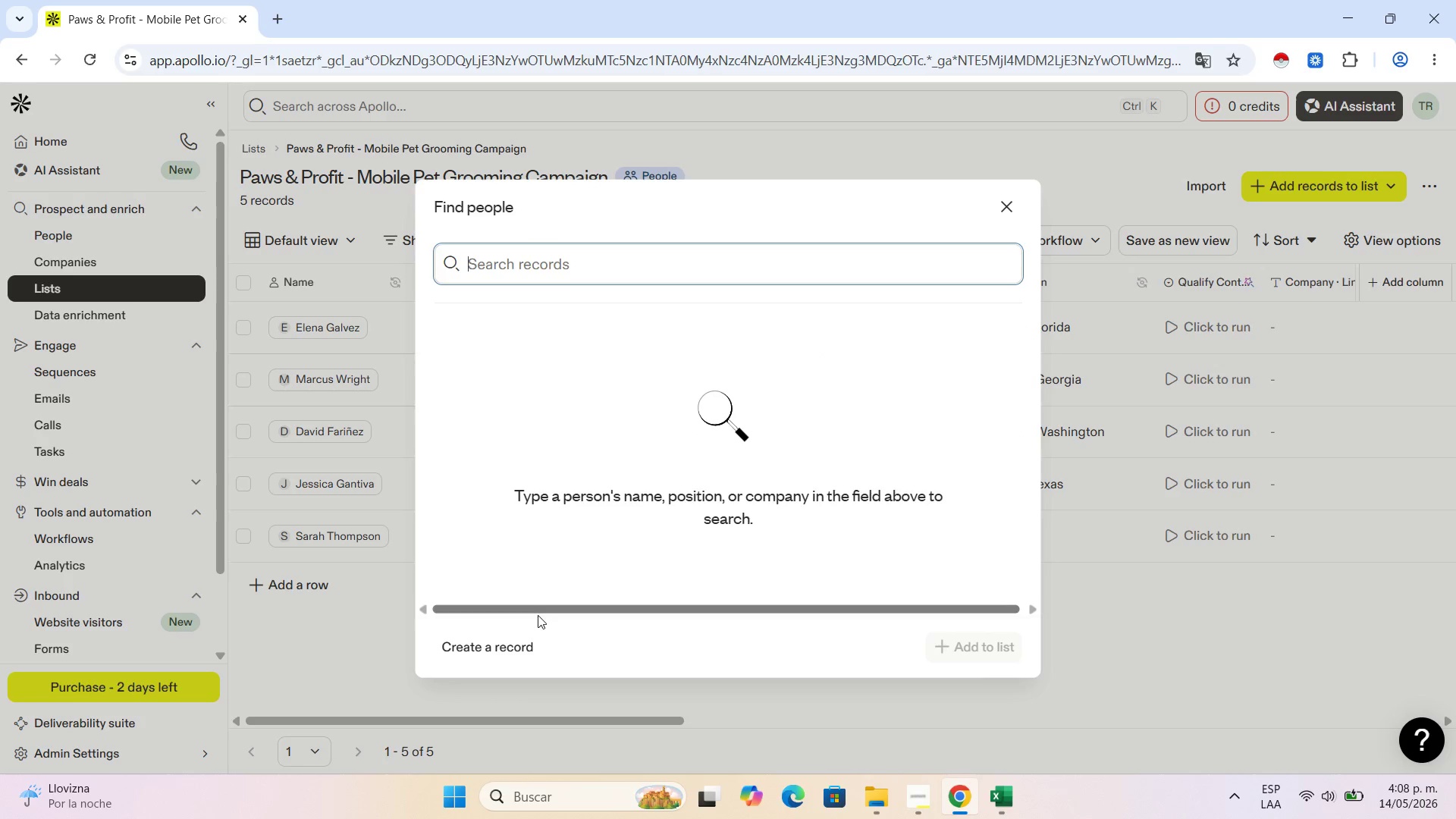 
left_click([527, 639])
 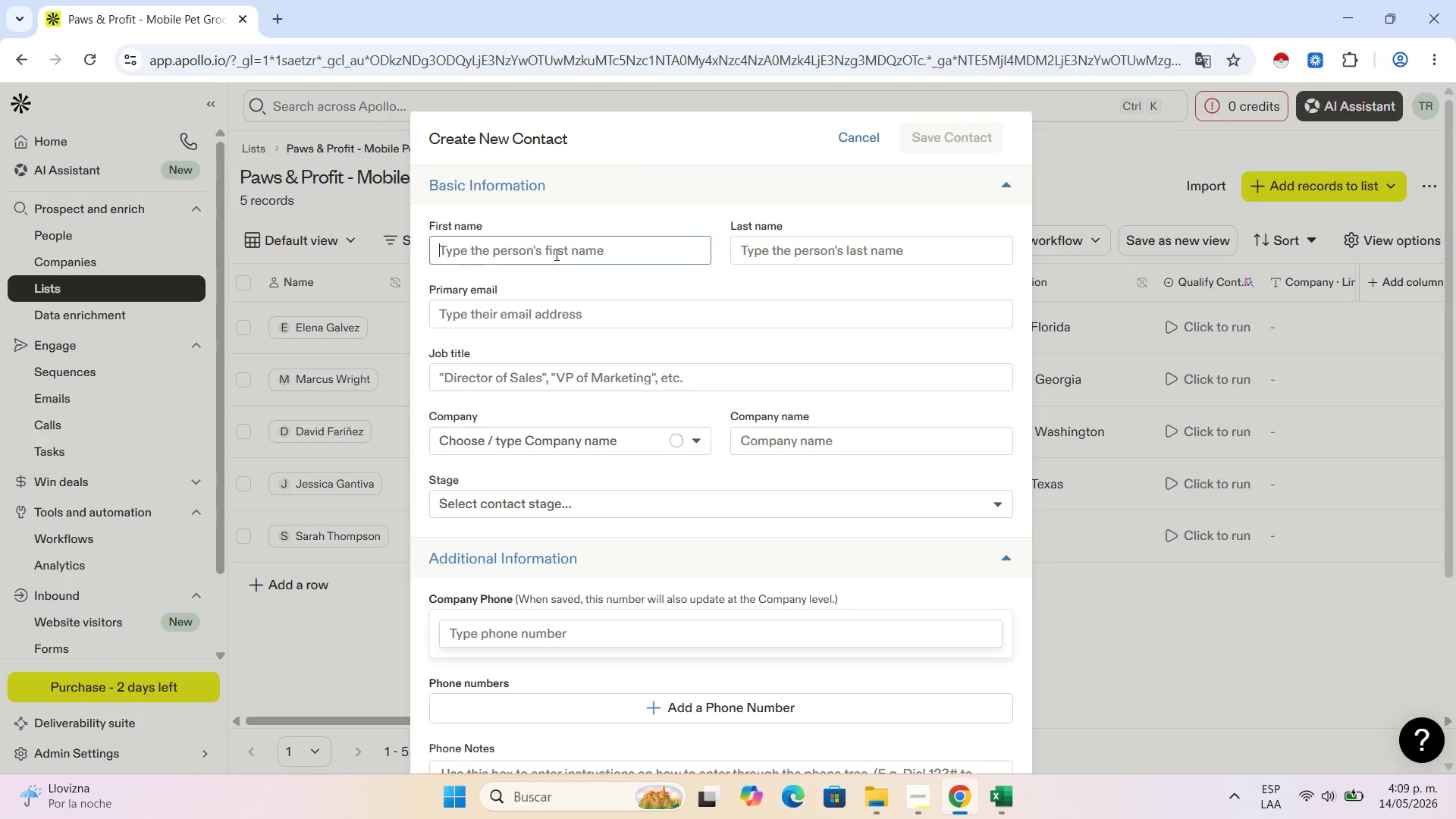 
left_click([557, 247])
 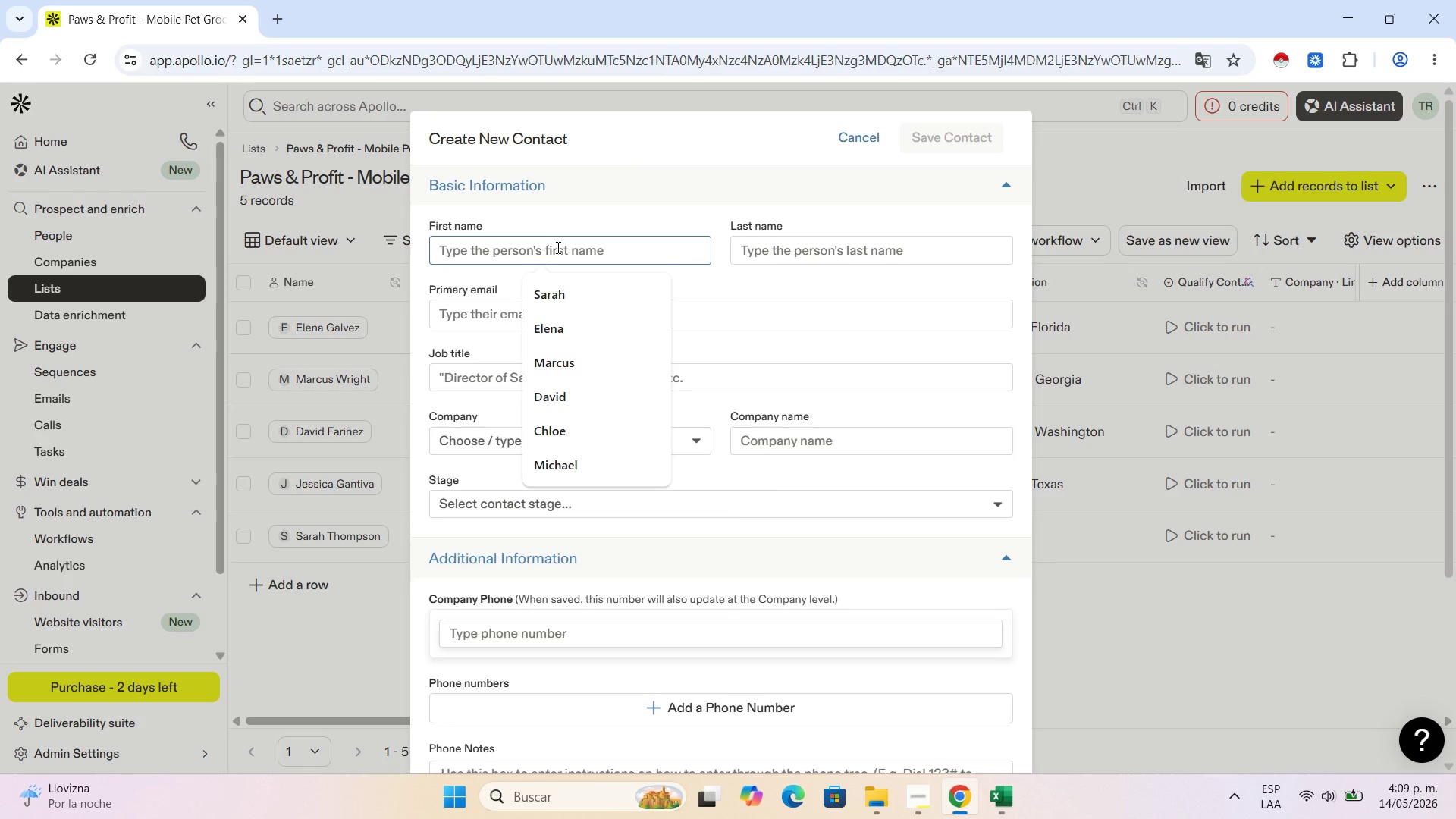 
key(Control+V)
 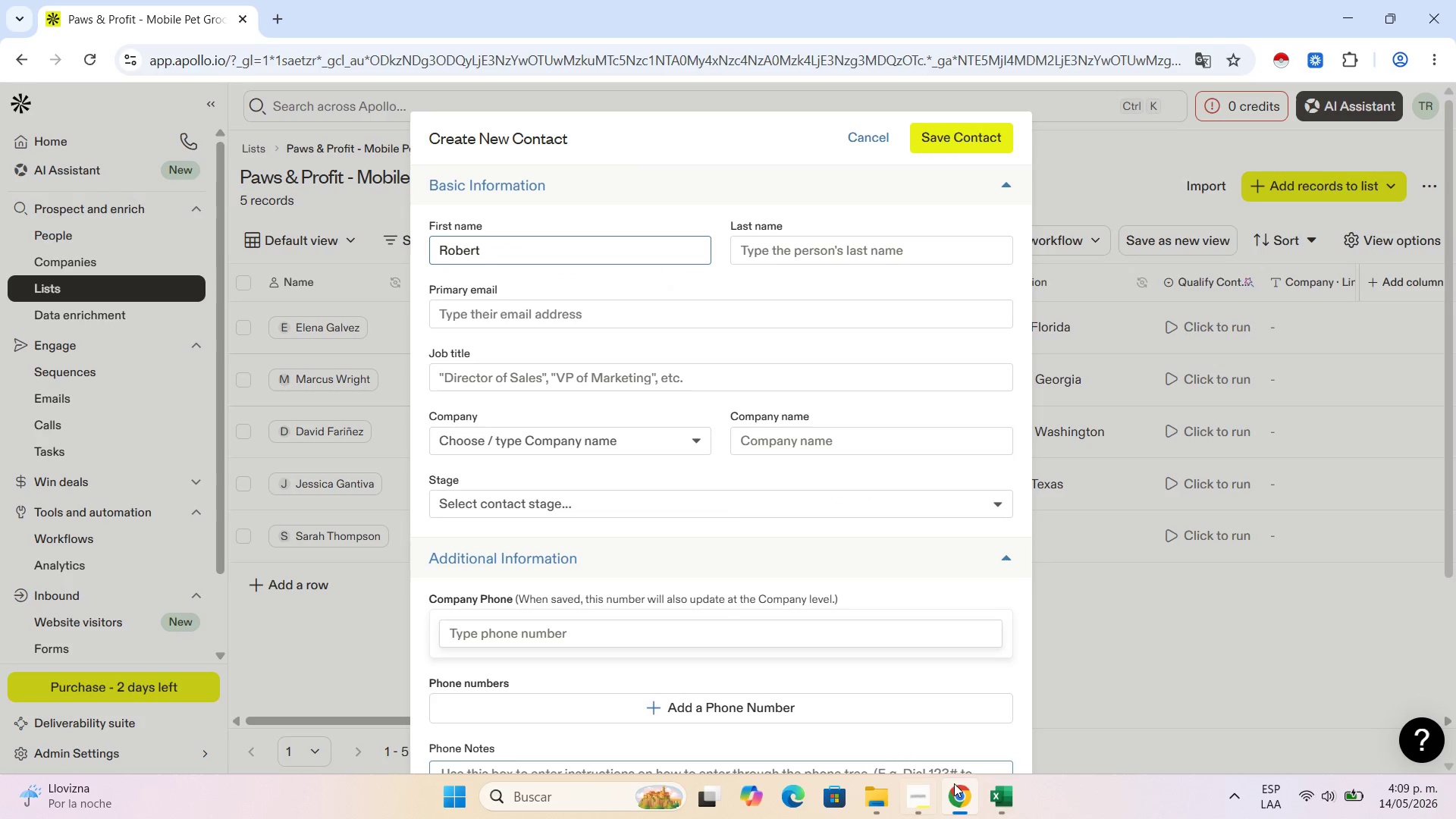 
left_click([989, 784])
 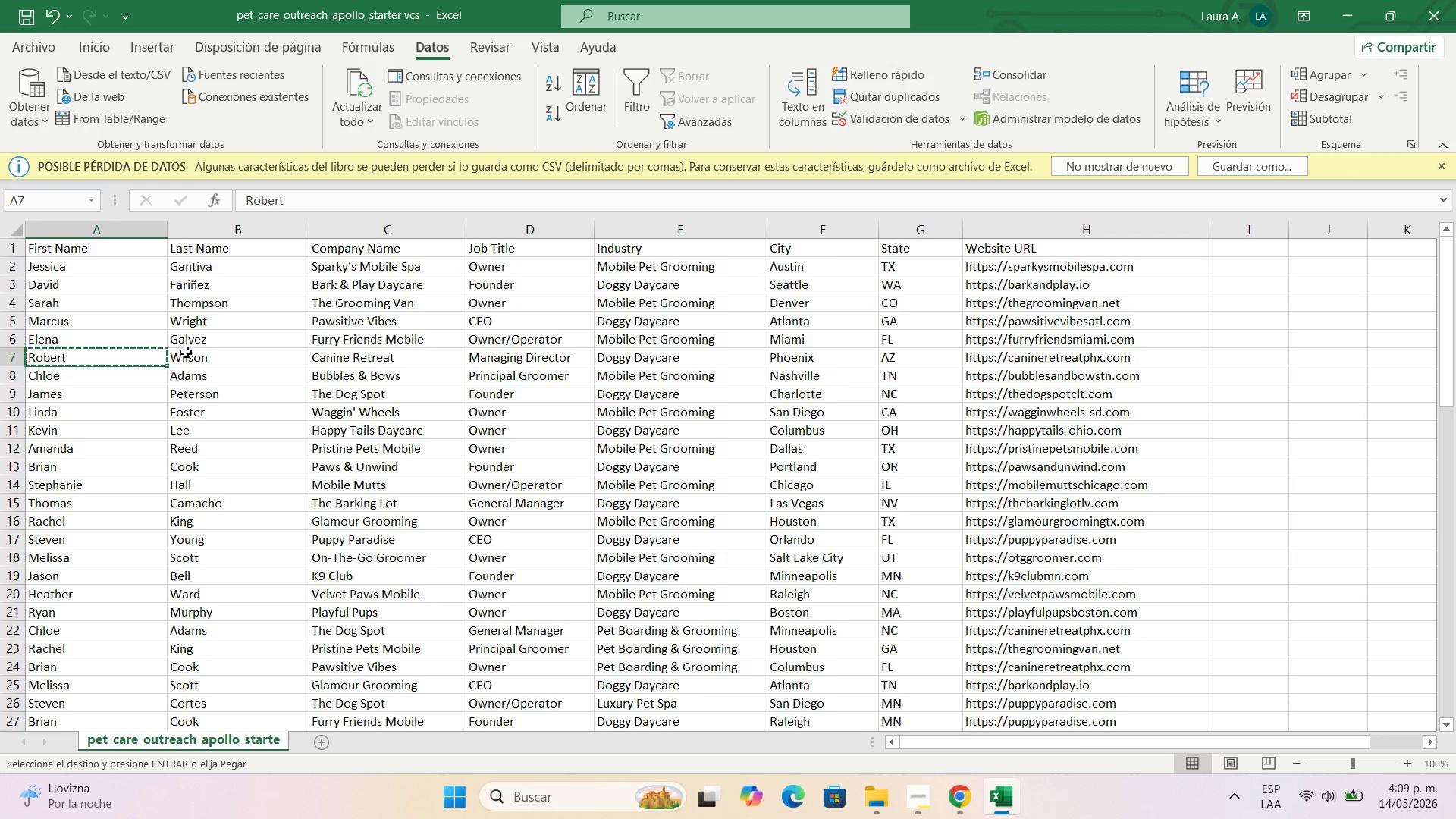 
left_click([203, 353])
 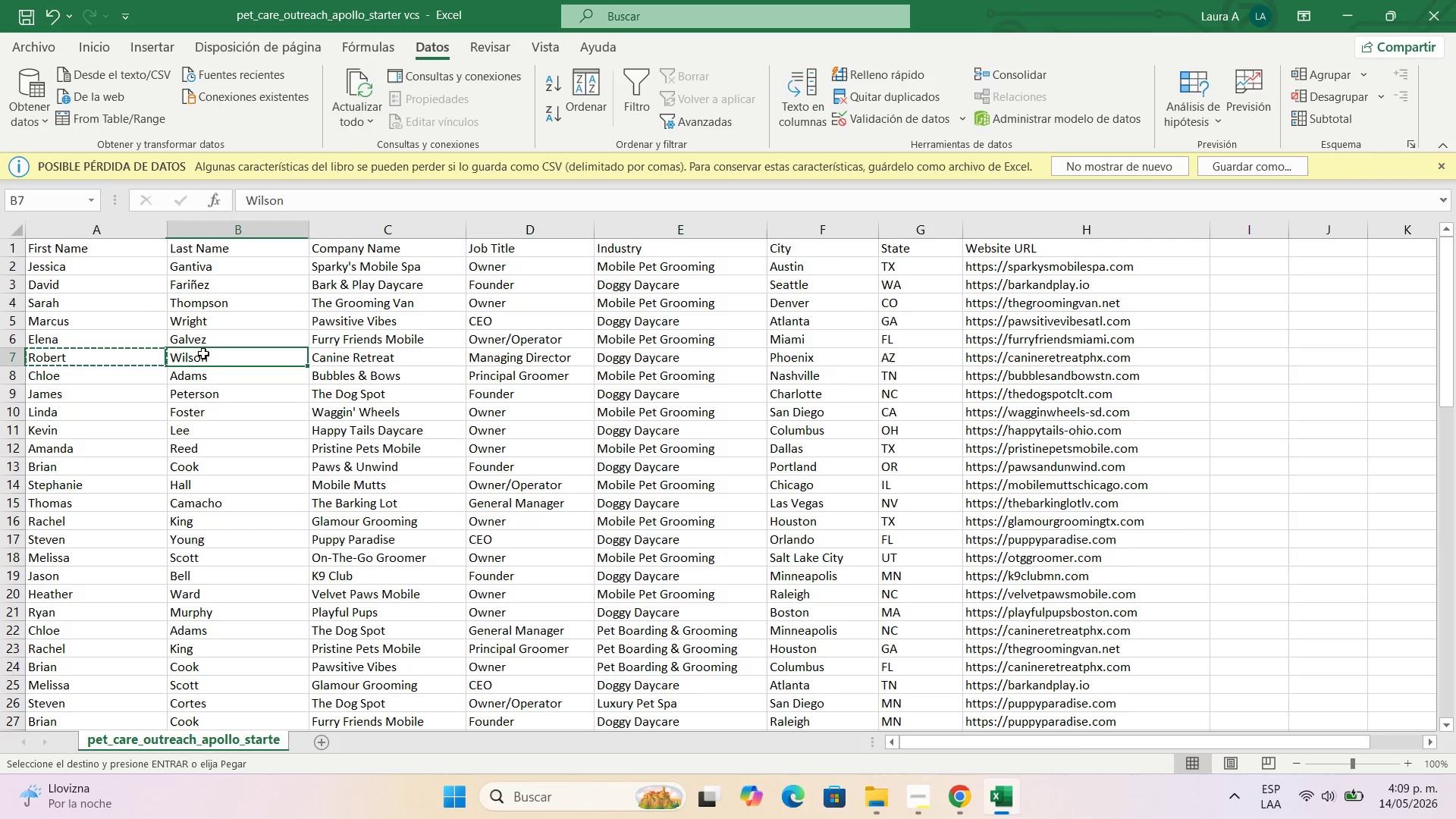 
key(Control+C)
 